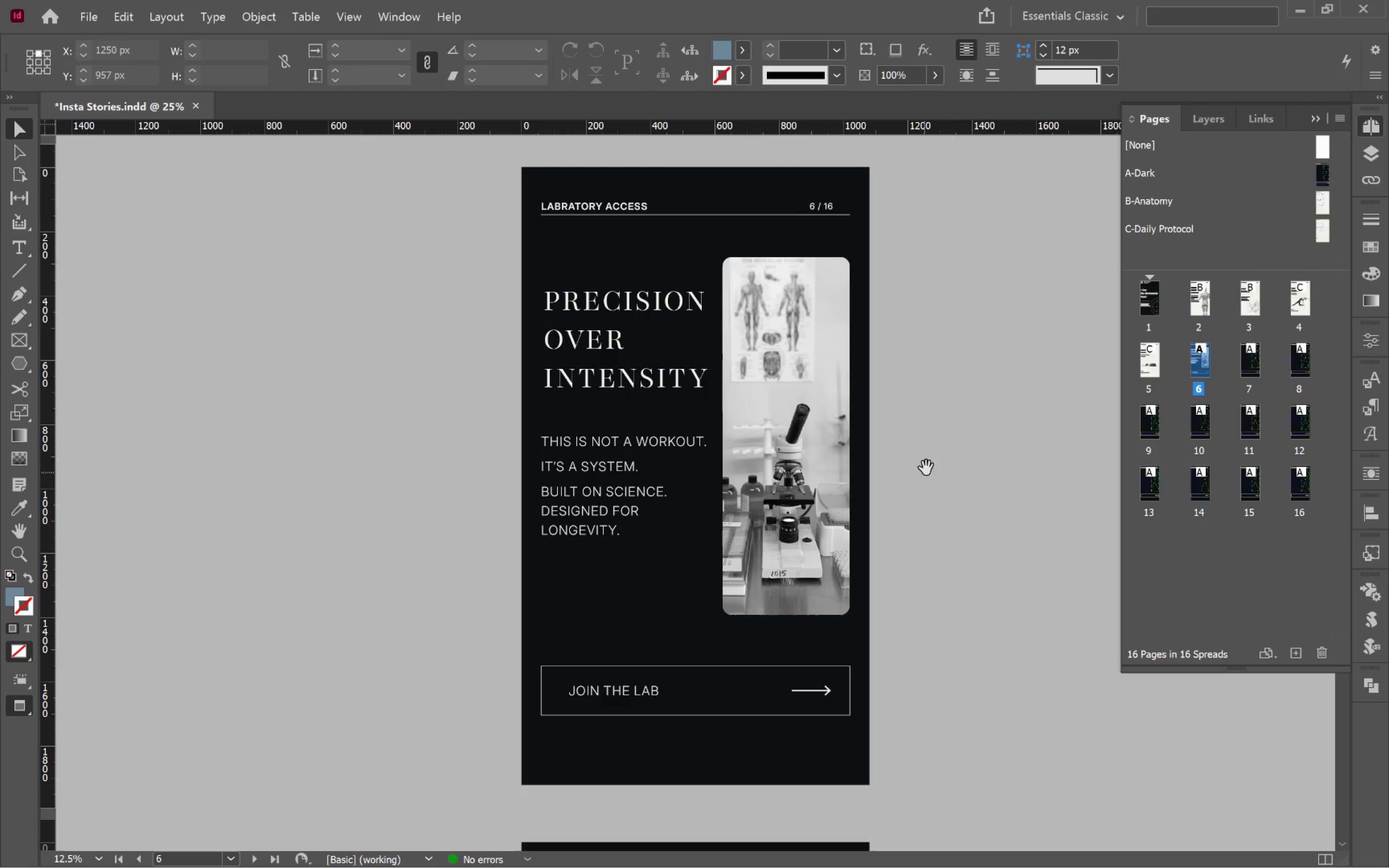 
left_click_drag(start_coordinate=[931, 441], to_coordinate=[931, 471])
 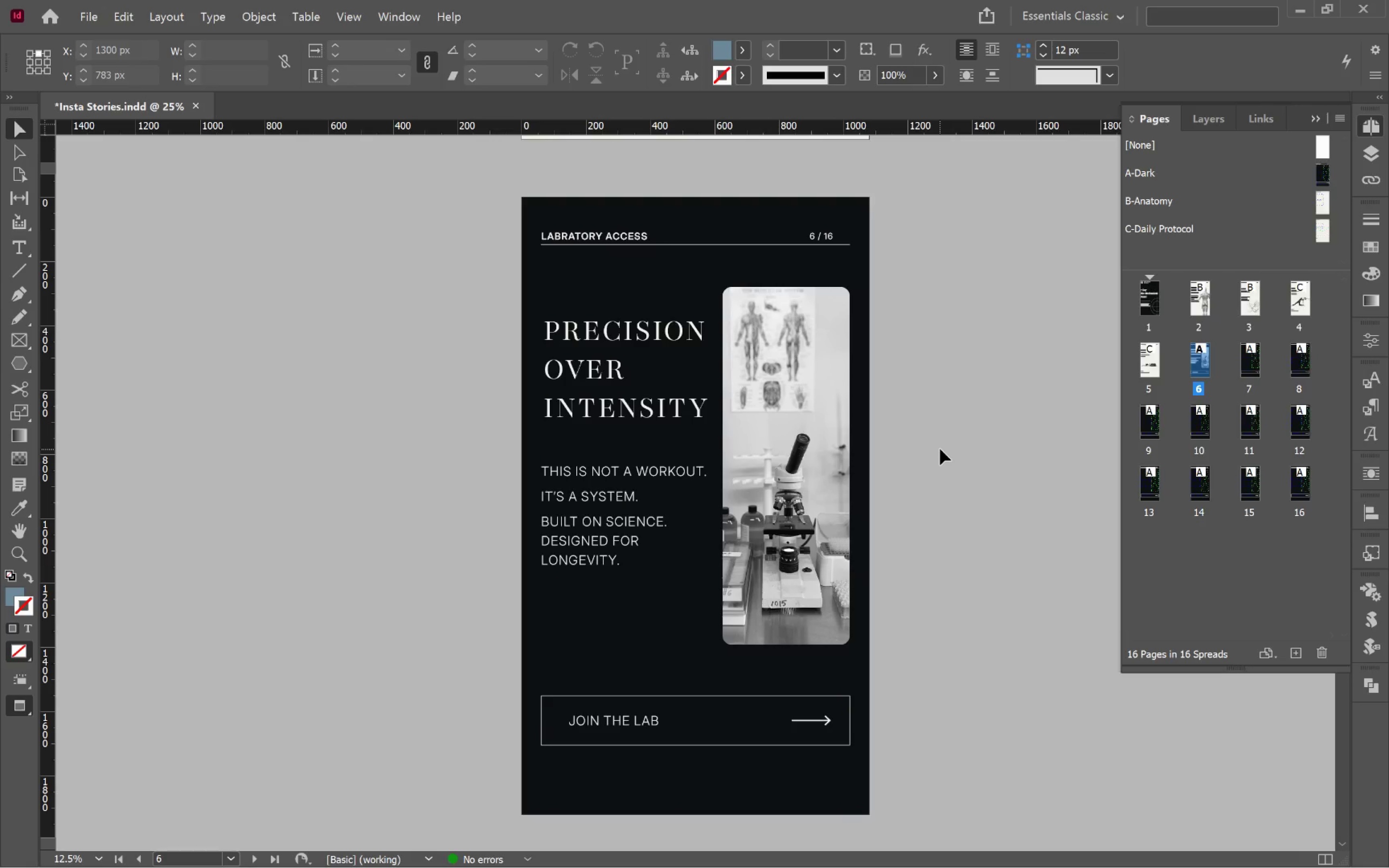 
key(Space)
 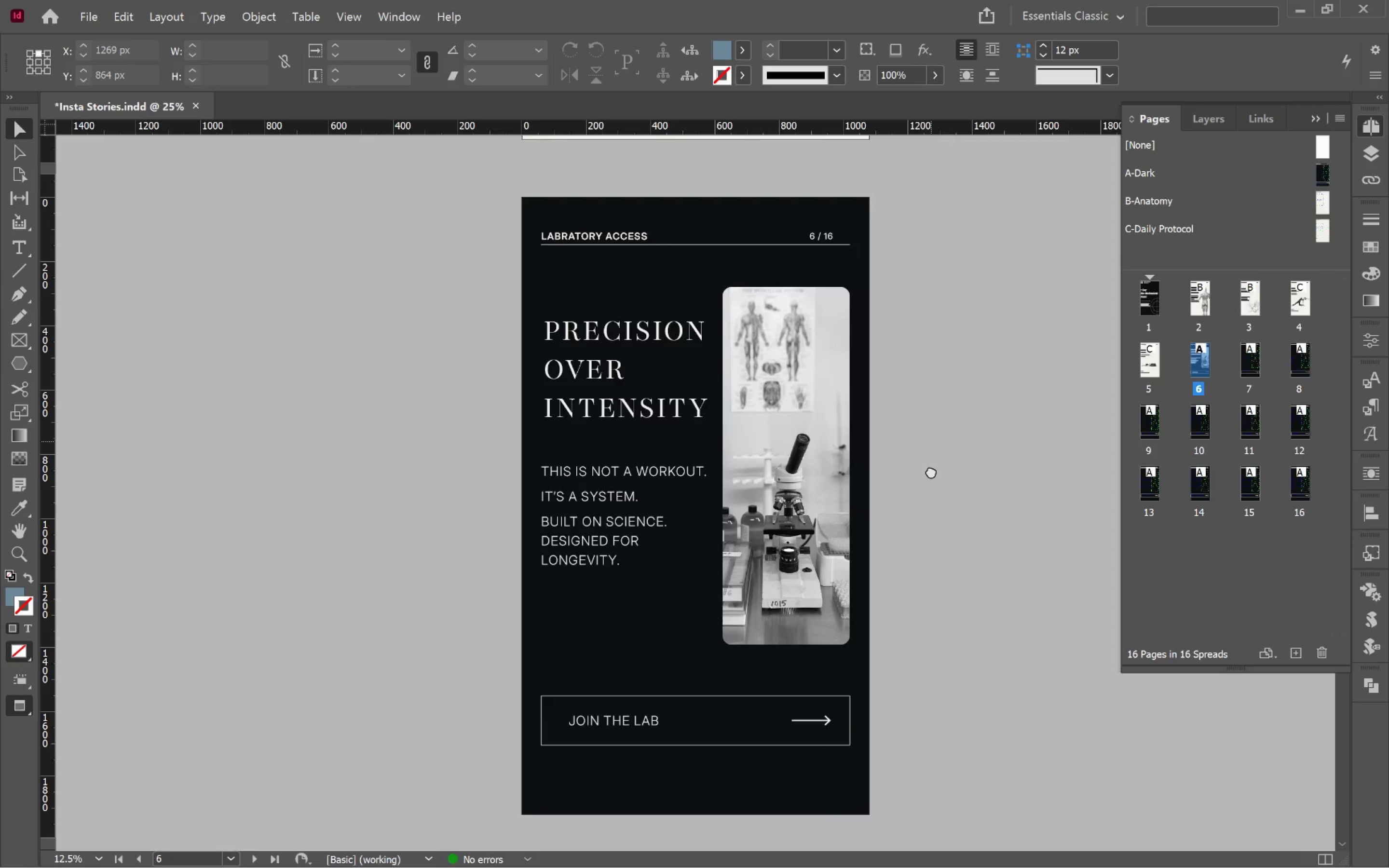 
key(Space)
 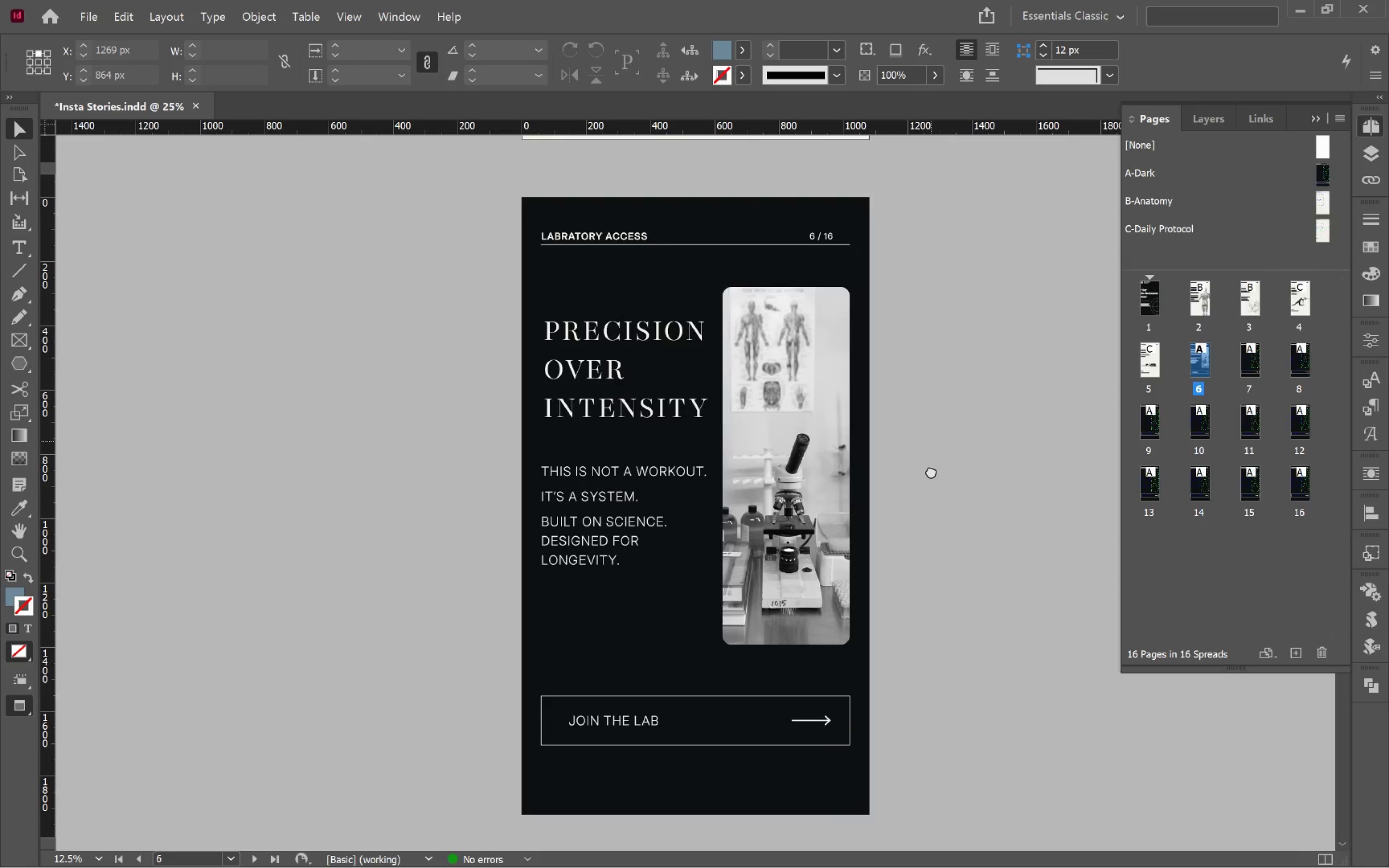 
key(Space)
 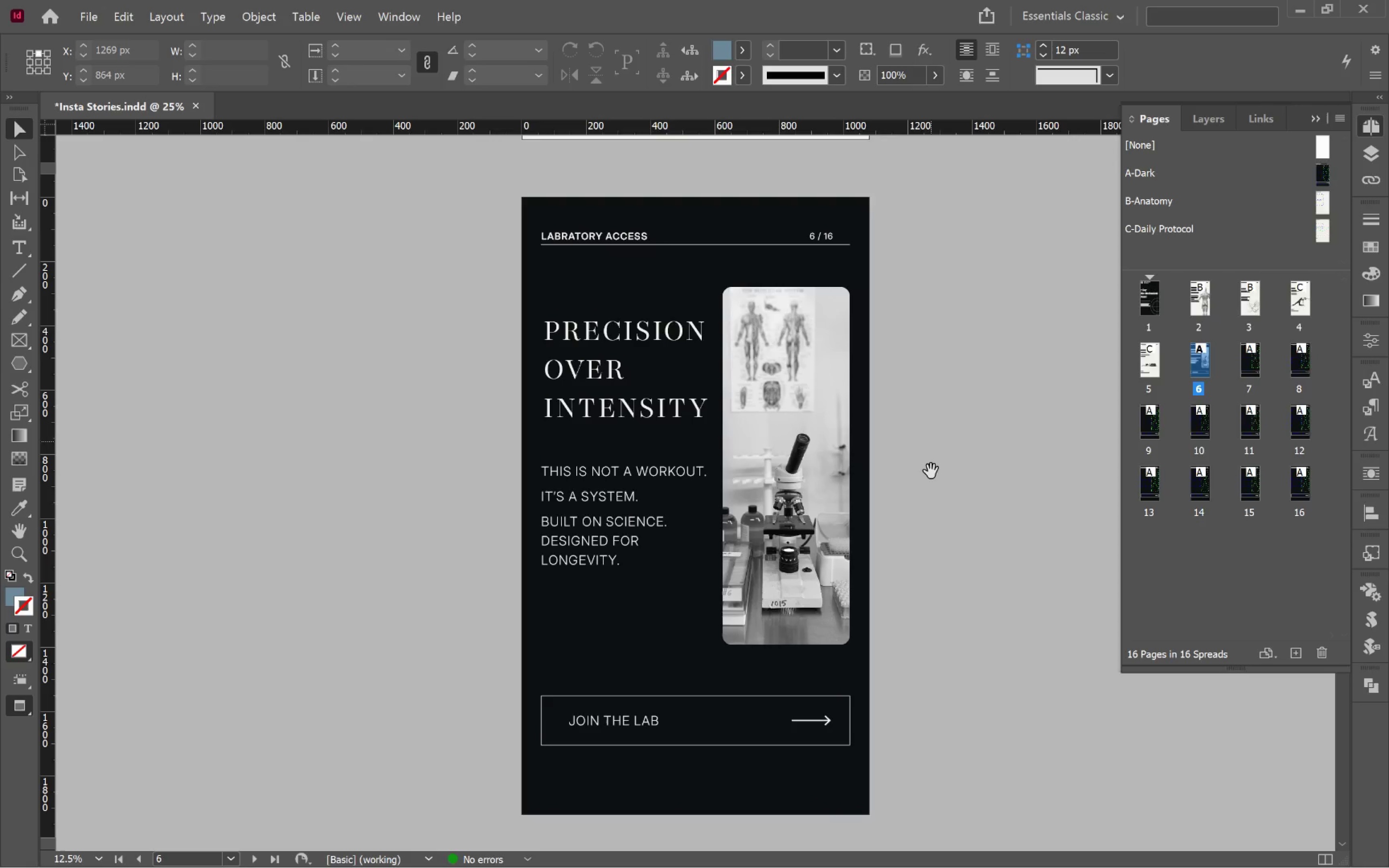 
key(Space)
 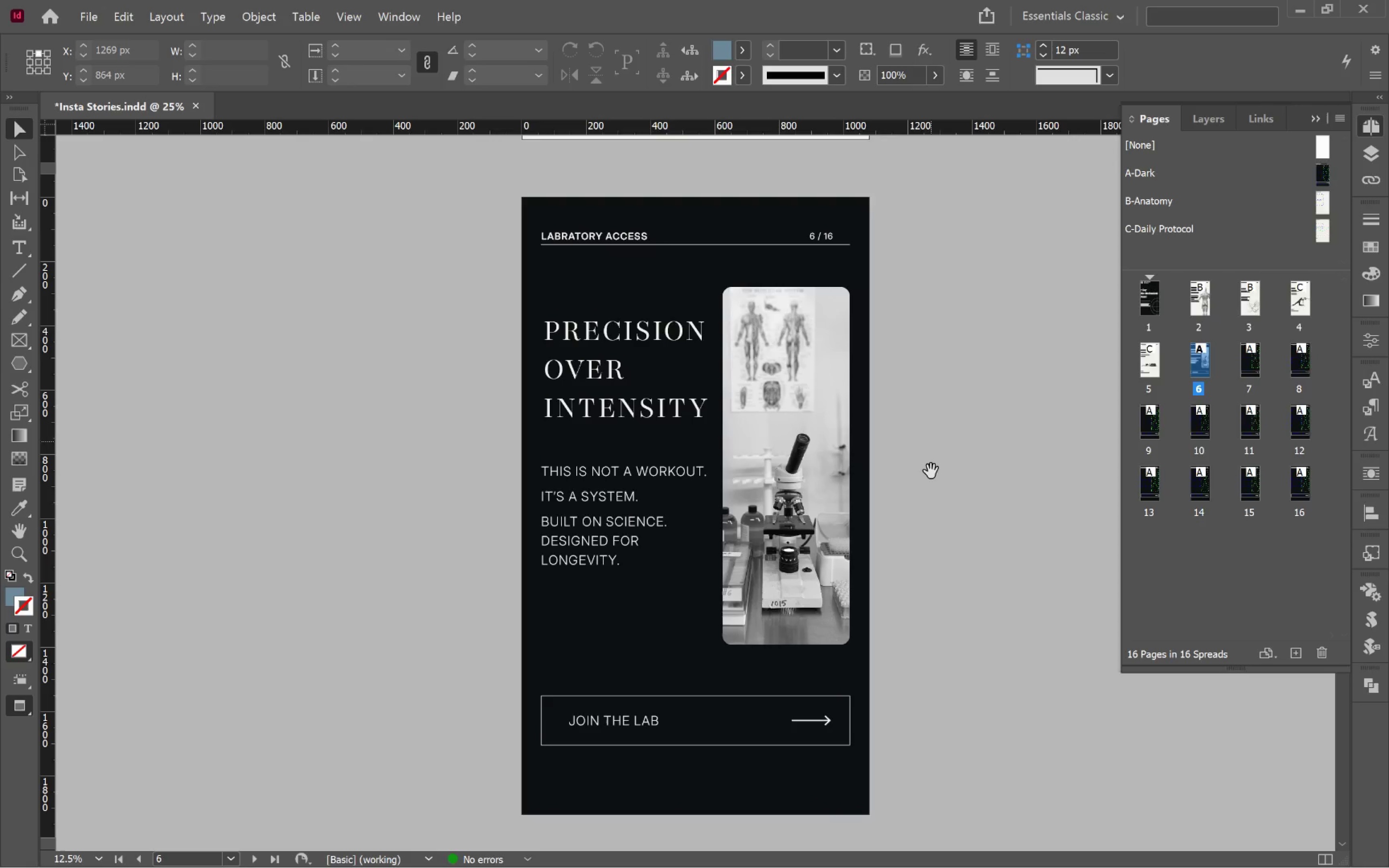 
key(Space)
 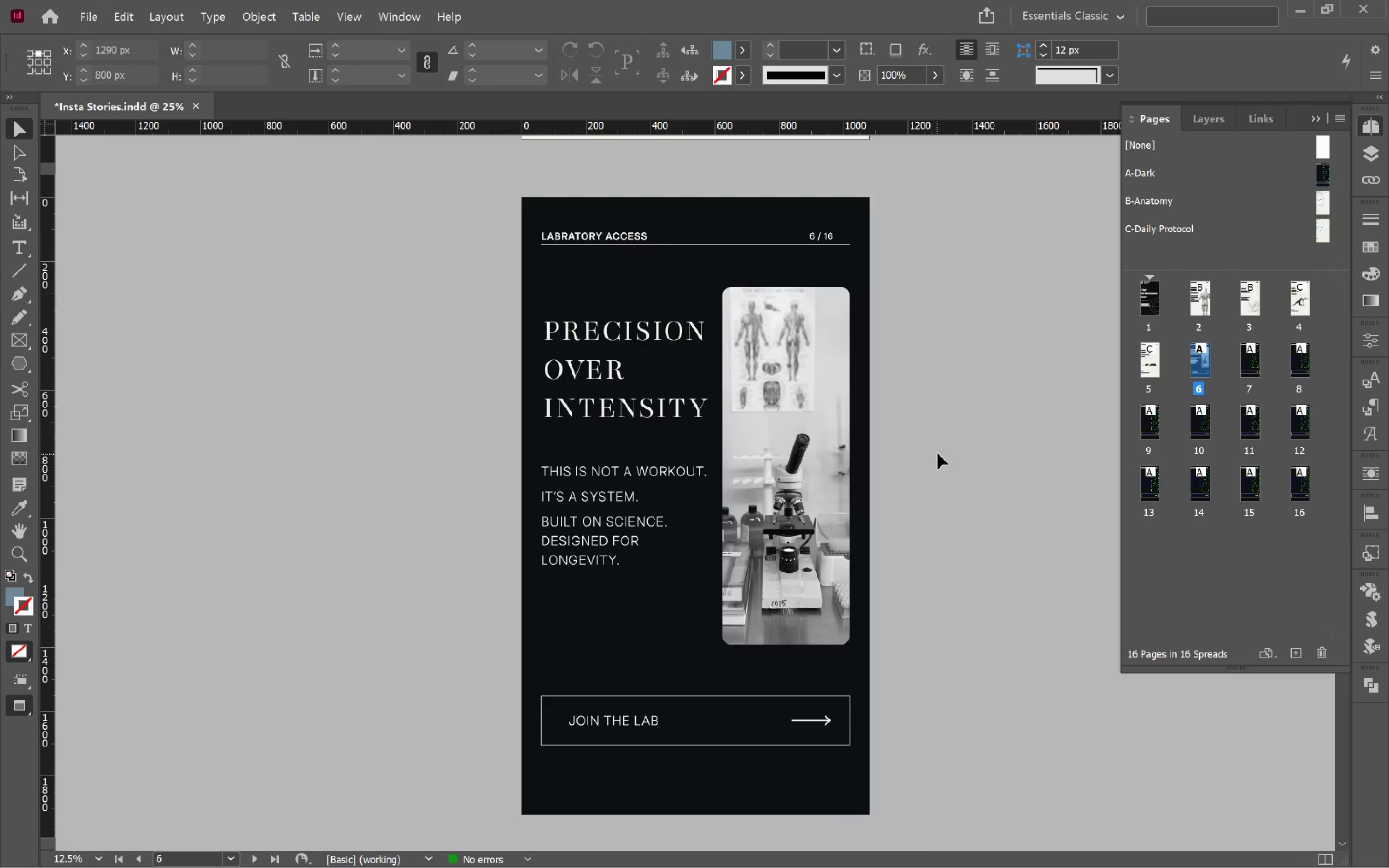 
left_click([940, 449])
 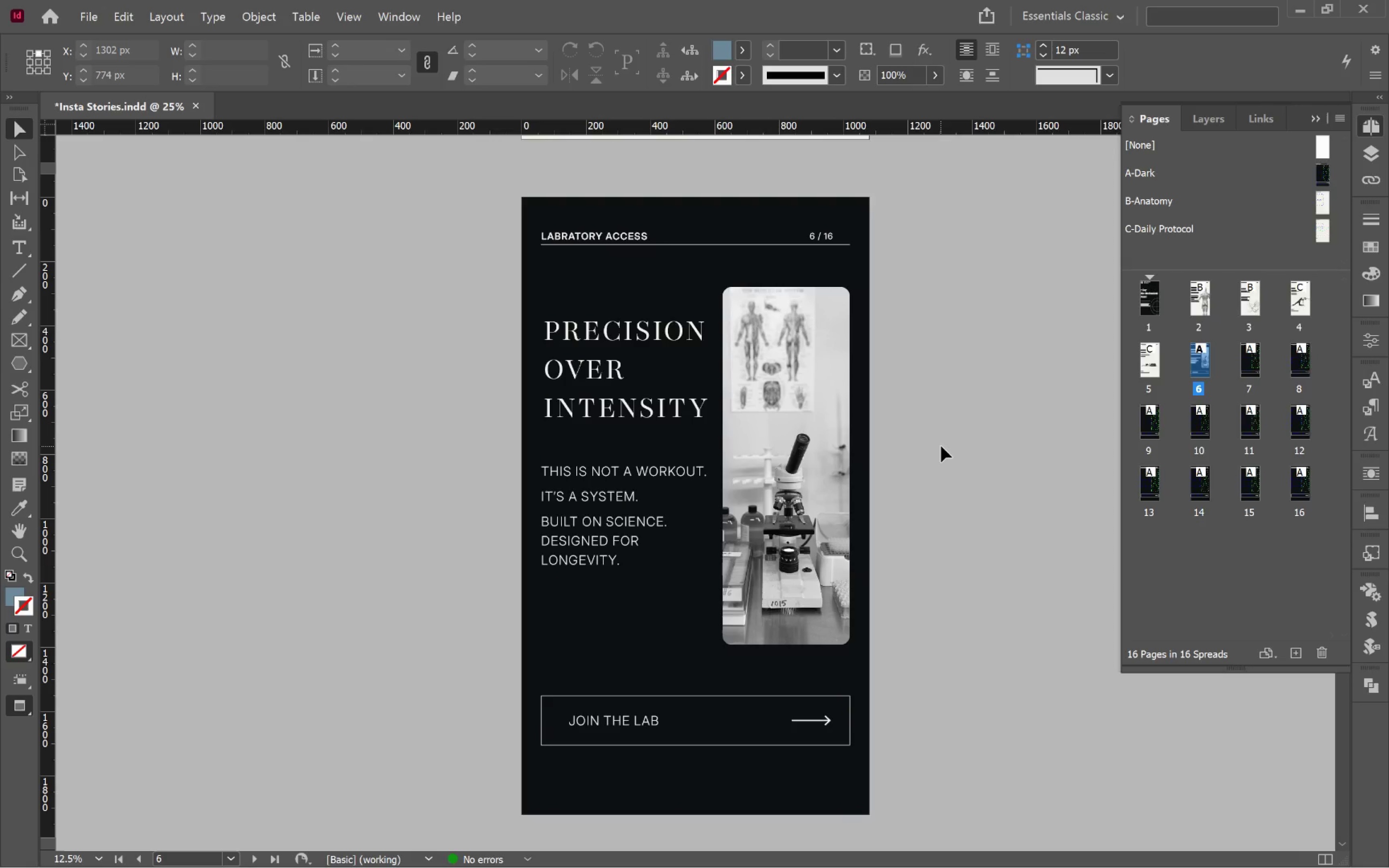 
key(Control+S)
 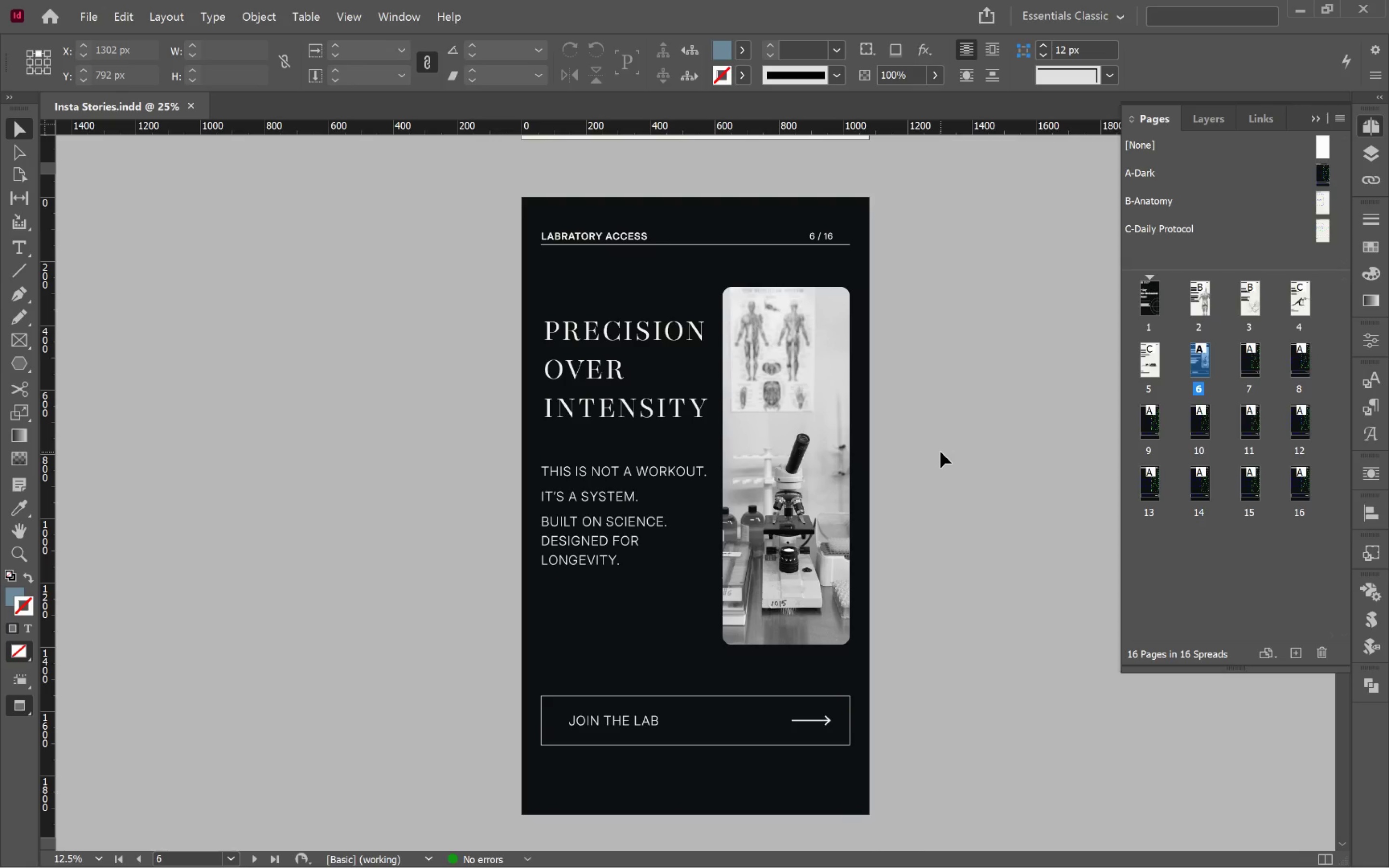 
wait(7.87)
 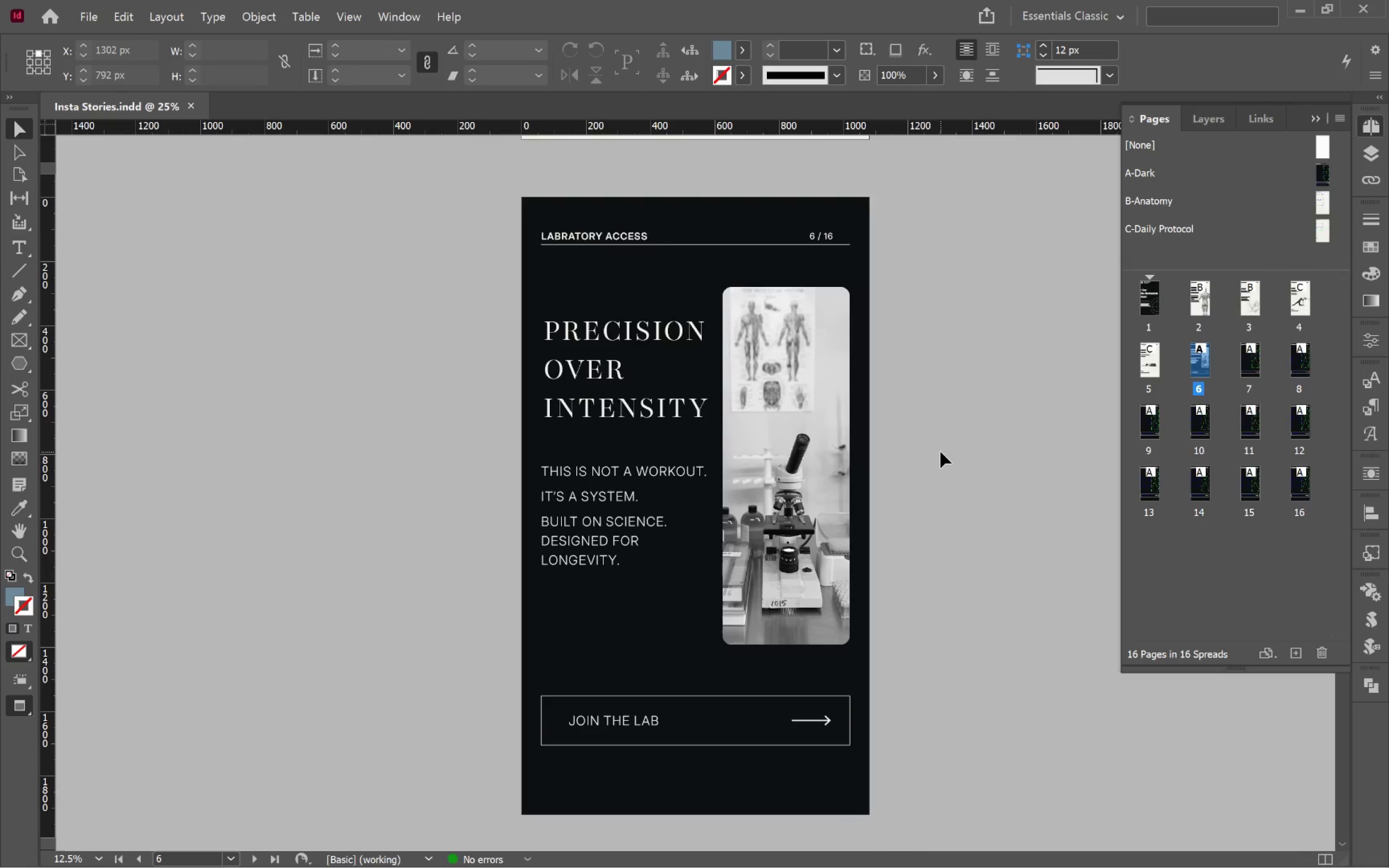 
left_click_drag(start_coordinate=[1156, 202], to_coordinate=[1258, 366])
 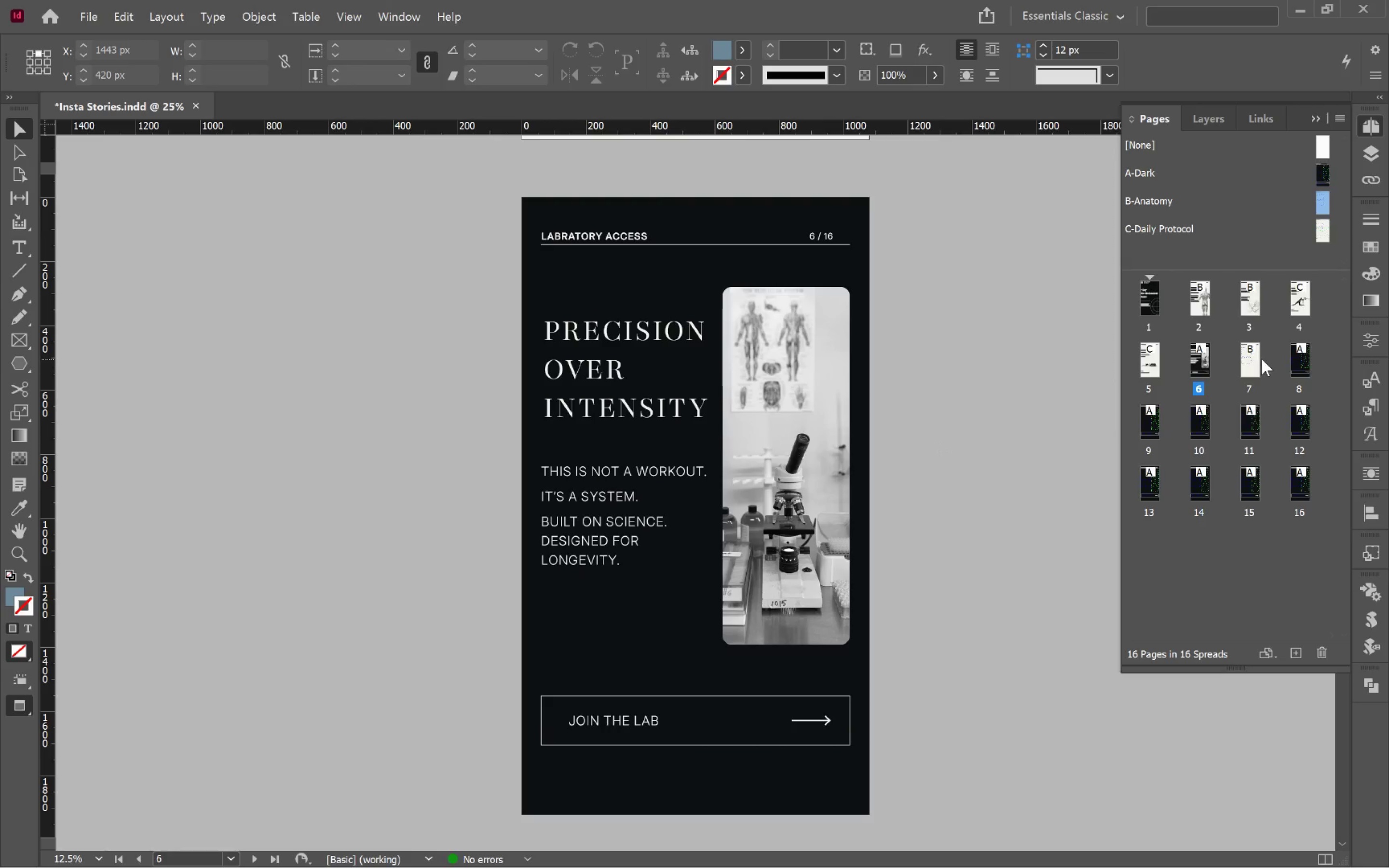 
double_click([1253, 357])
 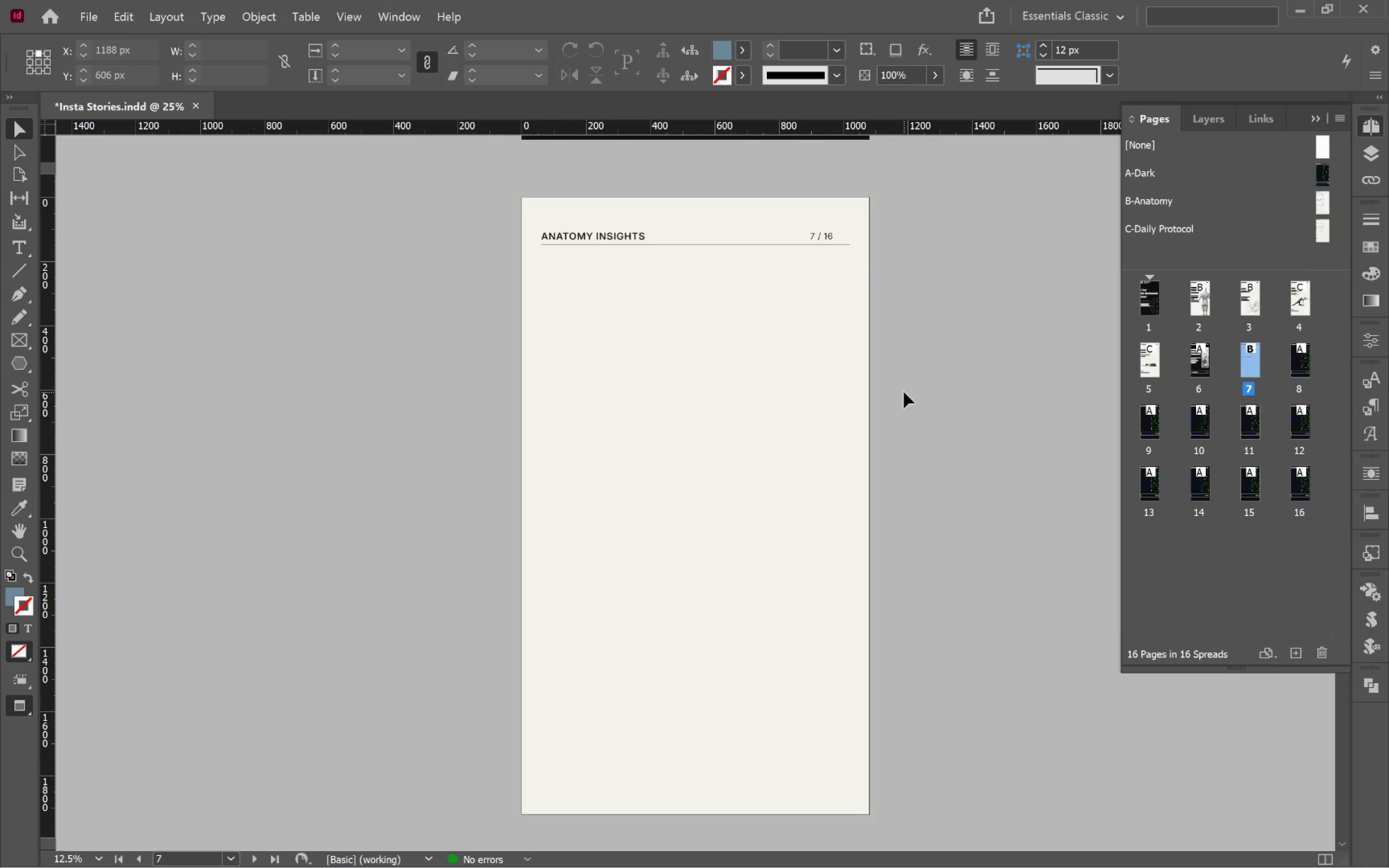 
left_click([905, 393])
 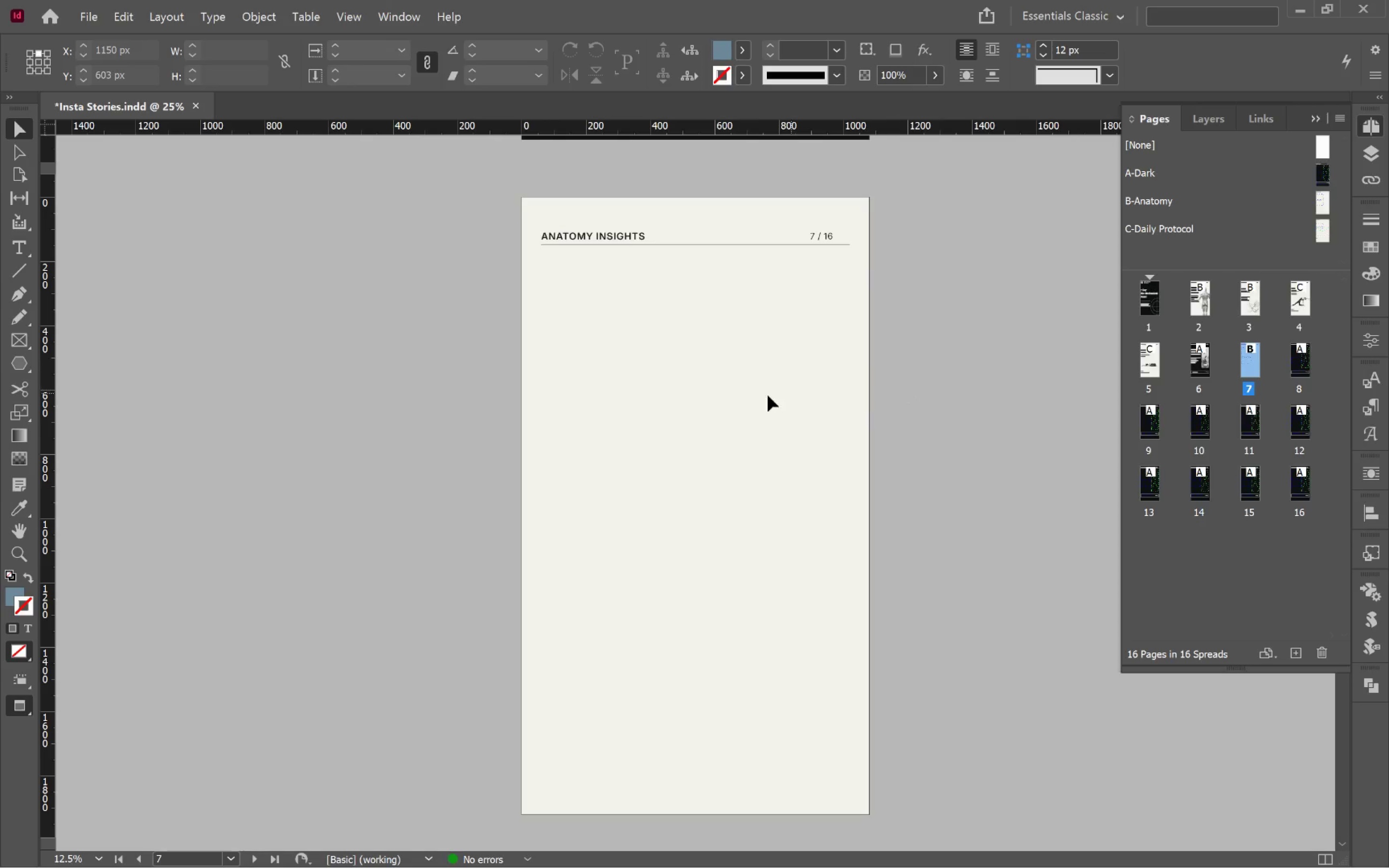 
key(W)
 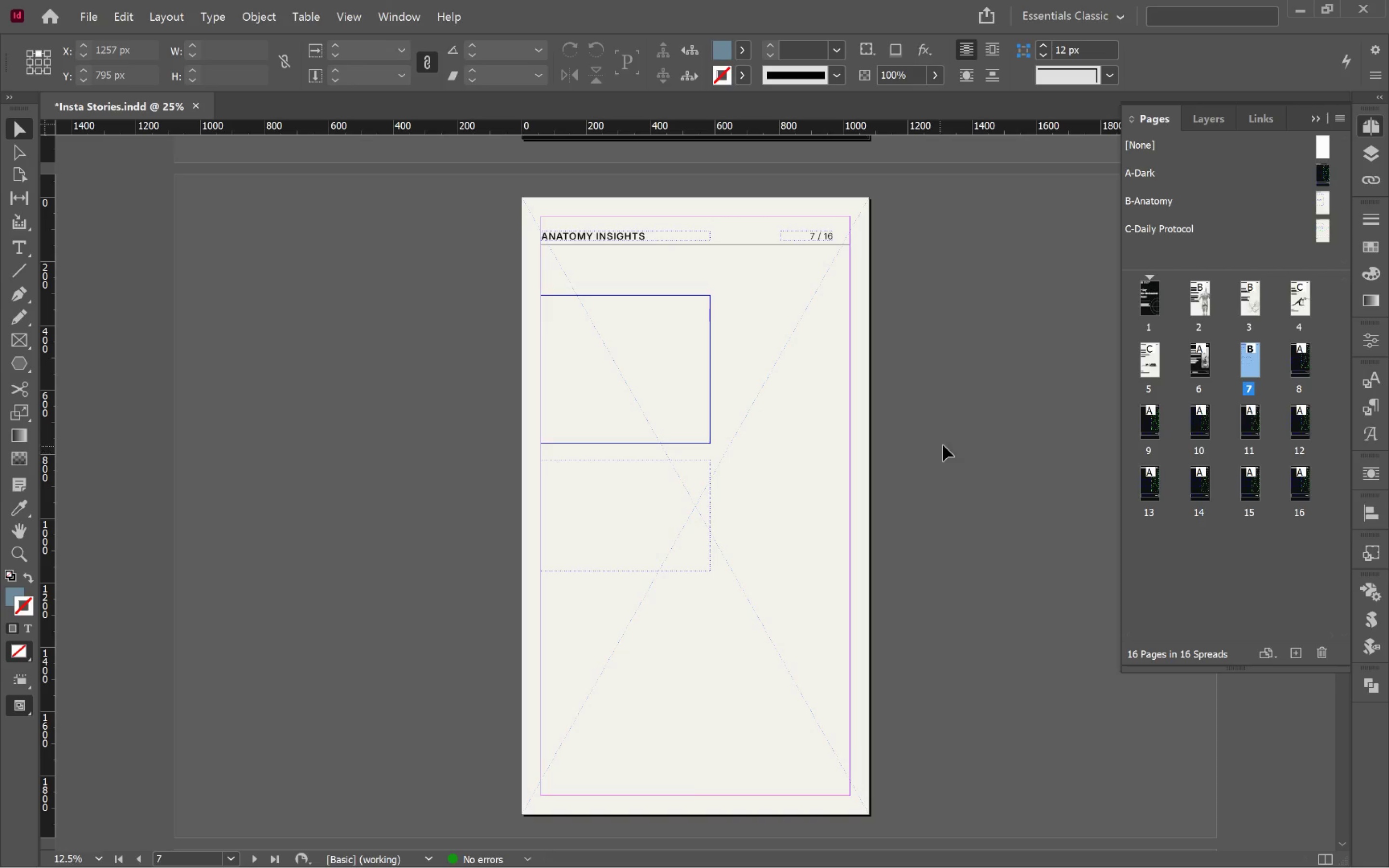 
left_click([946, 443])
 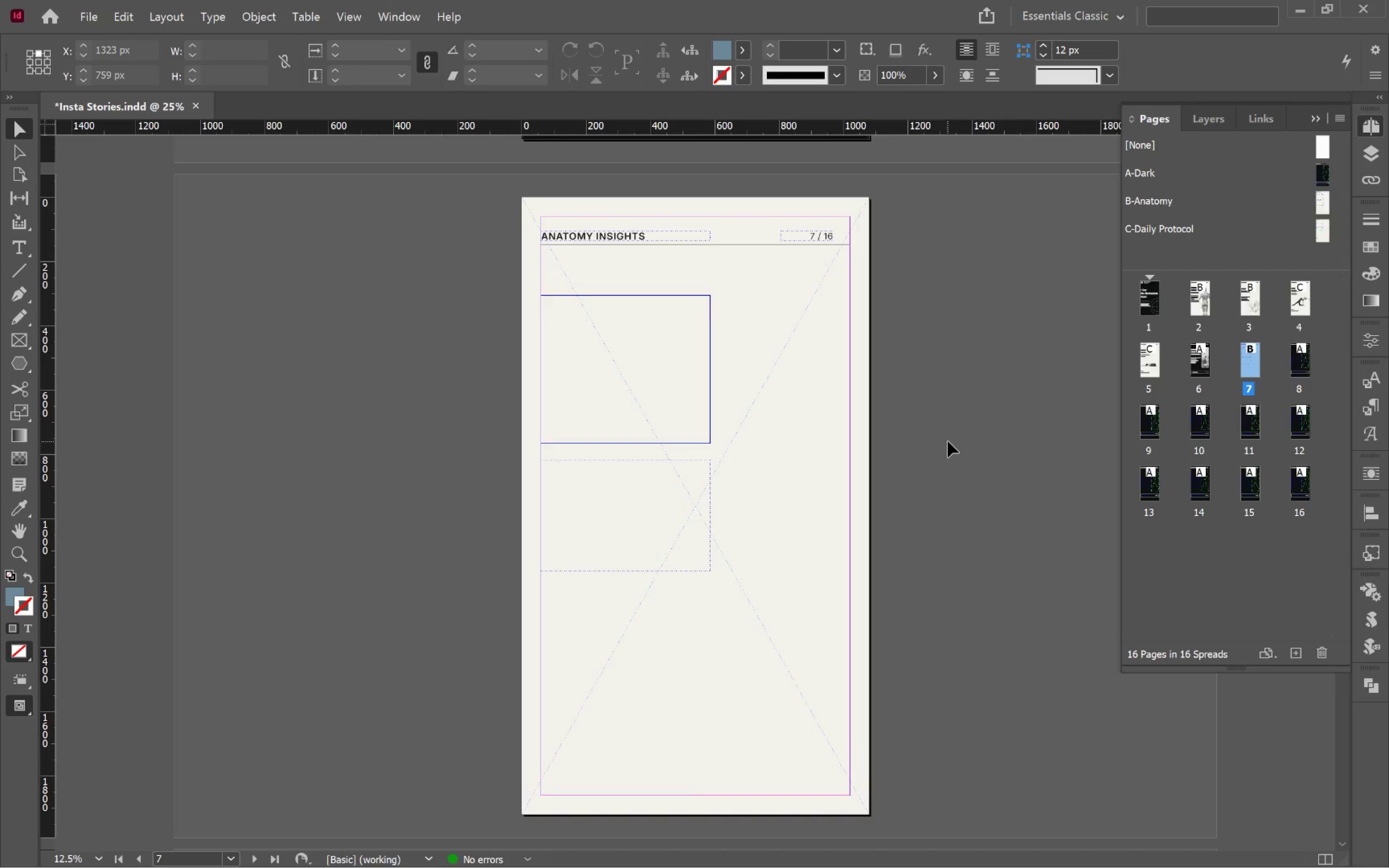 
key(Alt+Tab)
 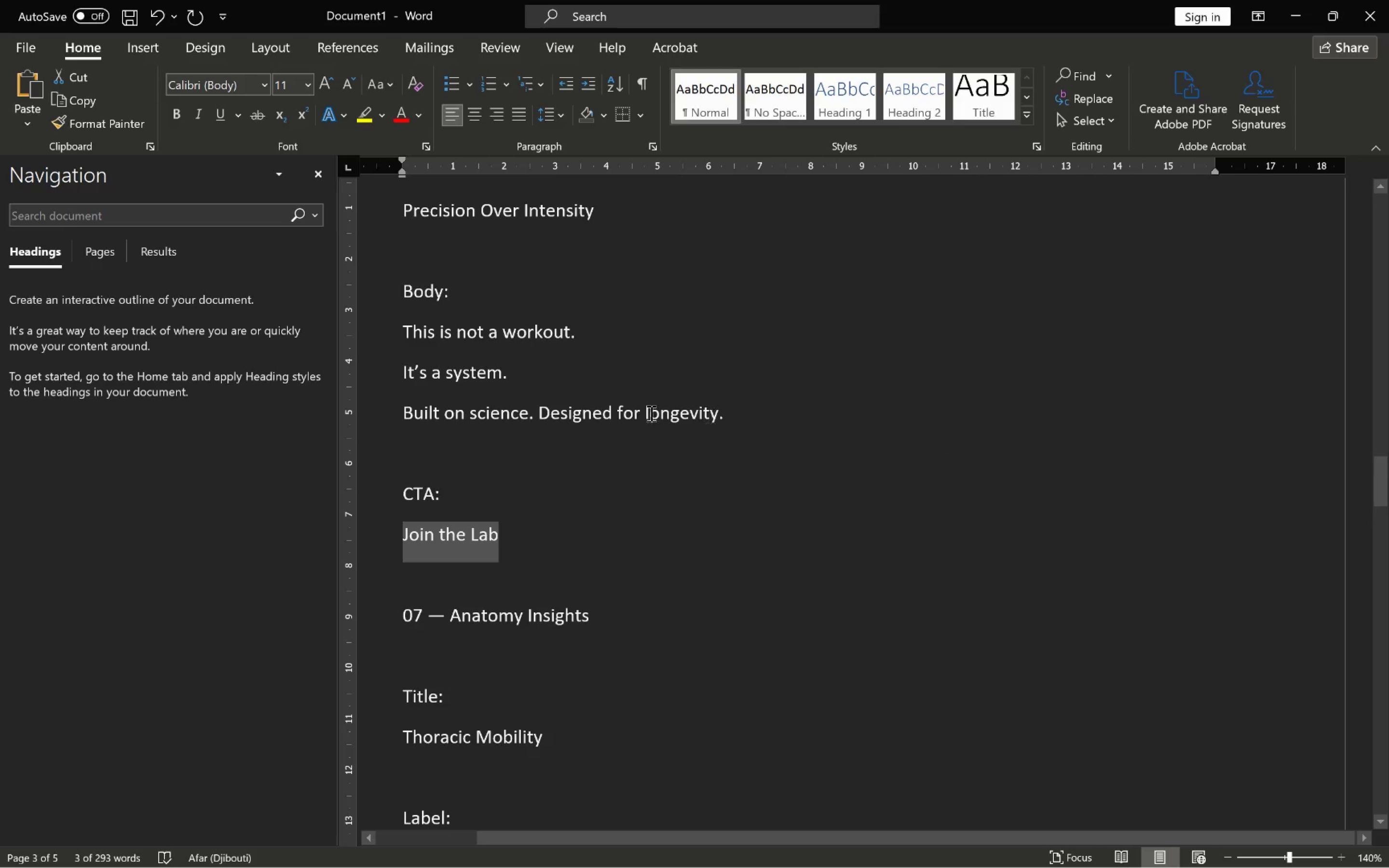 
scroll: coordinate [663, 456], scroll_direction: down, amount: 5.0
 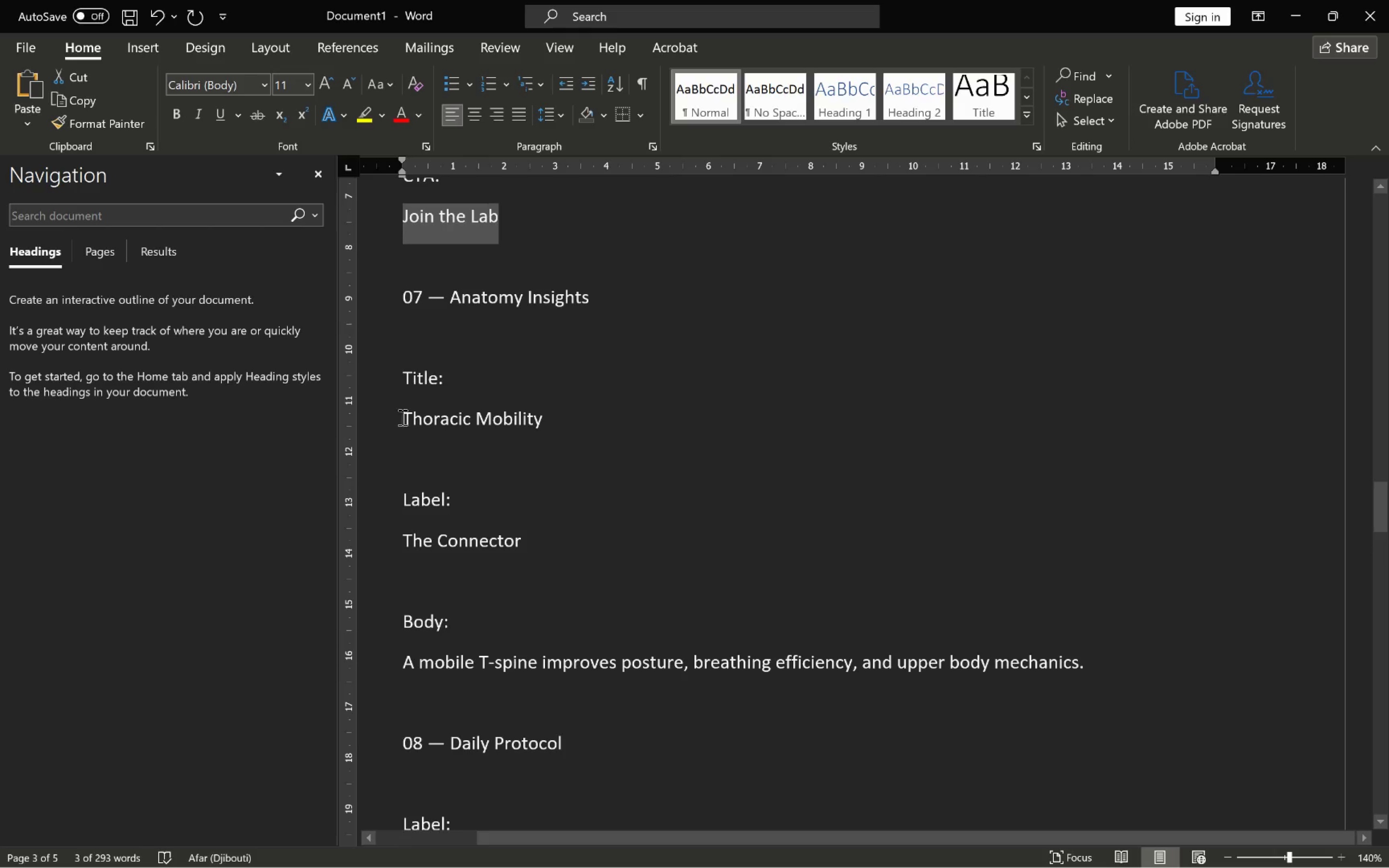 
left_click_drag(start_coordinate=[403, 417], to_coordinate=[543, 429])
 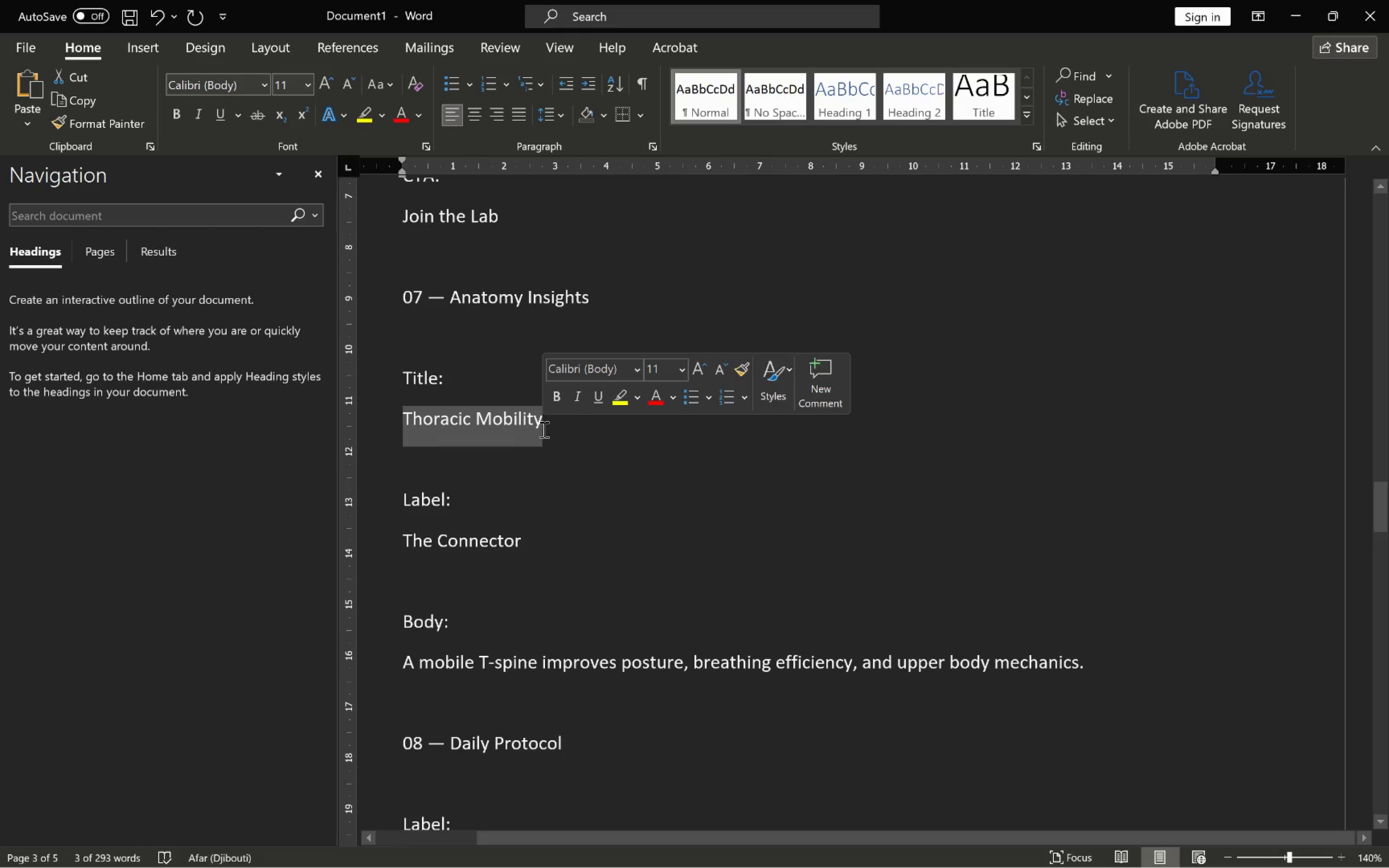 
key(Control+C)
 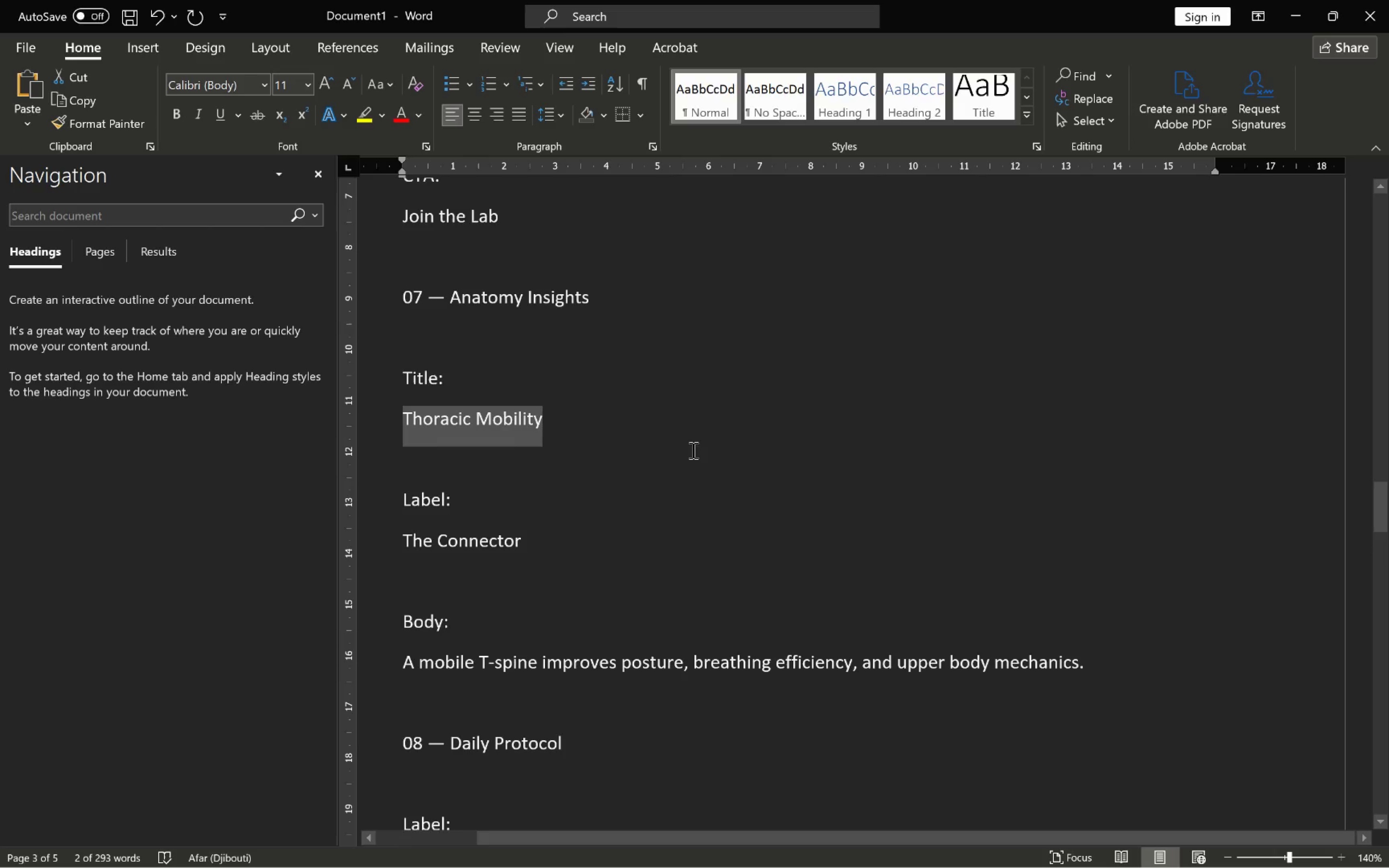 
key(Alt+AltLeft)
 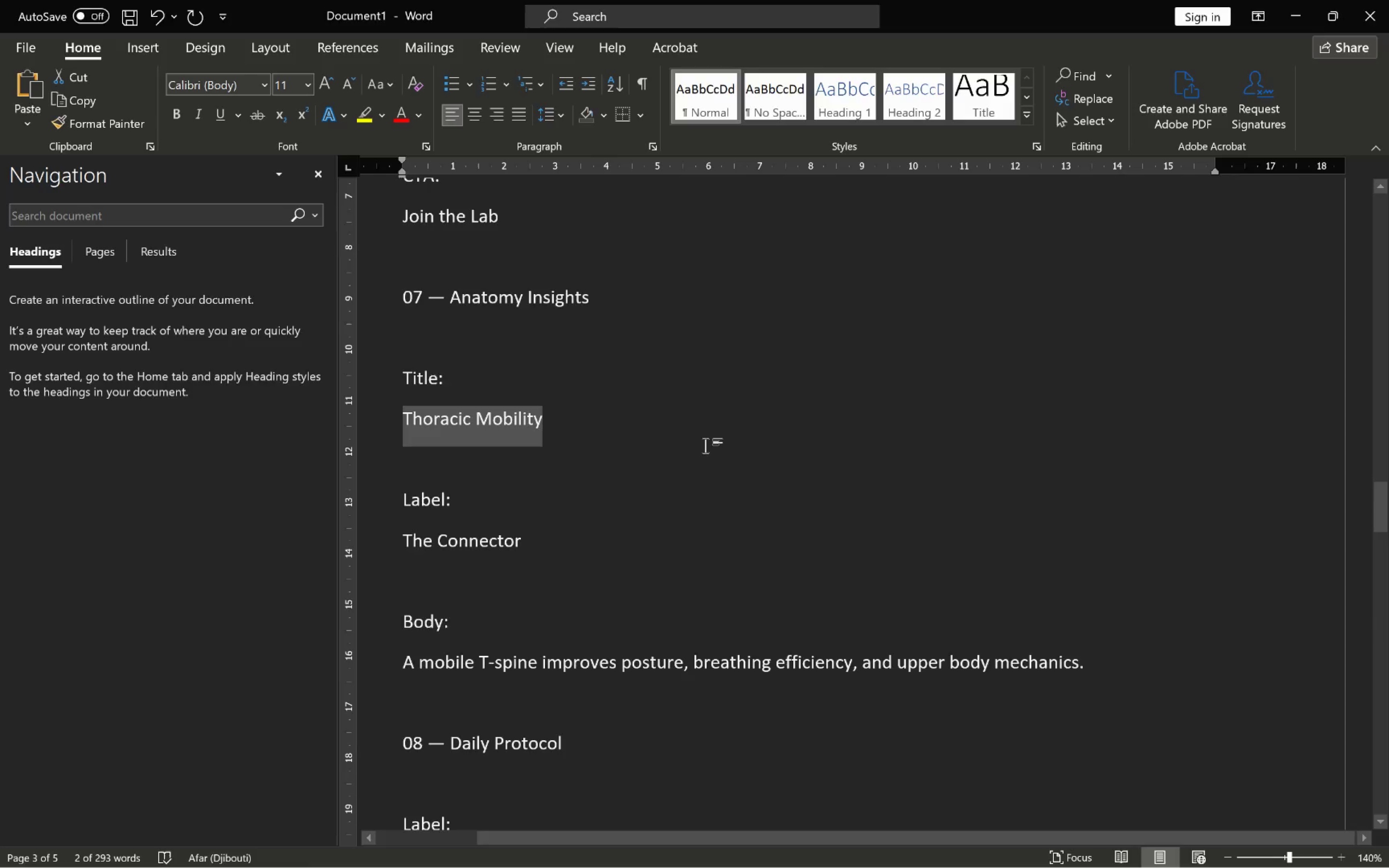 
key(Alt+Tab)
 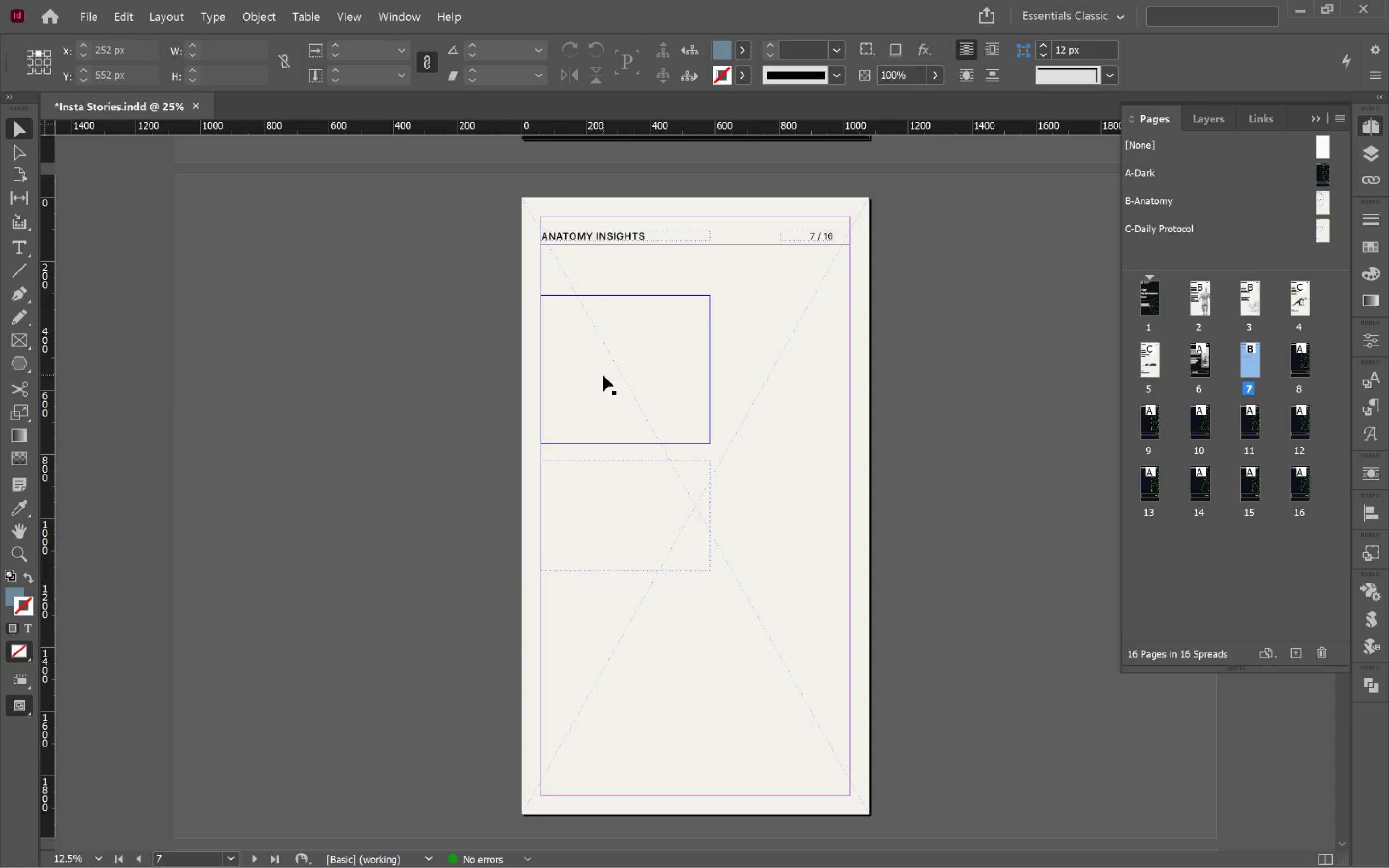 
hold_key(key=ControlLeft, duration=0.54)
hold_key(key=ShiftLeft, duration=0.55)
left_click([603, 375])
 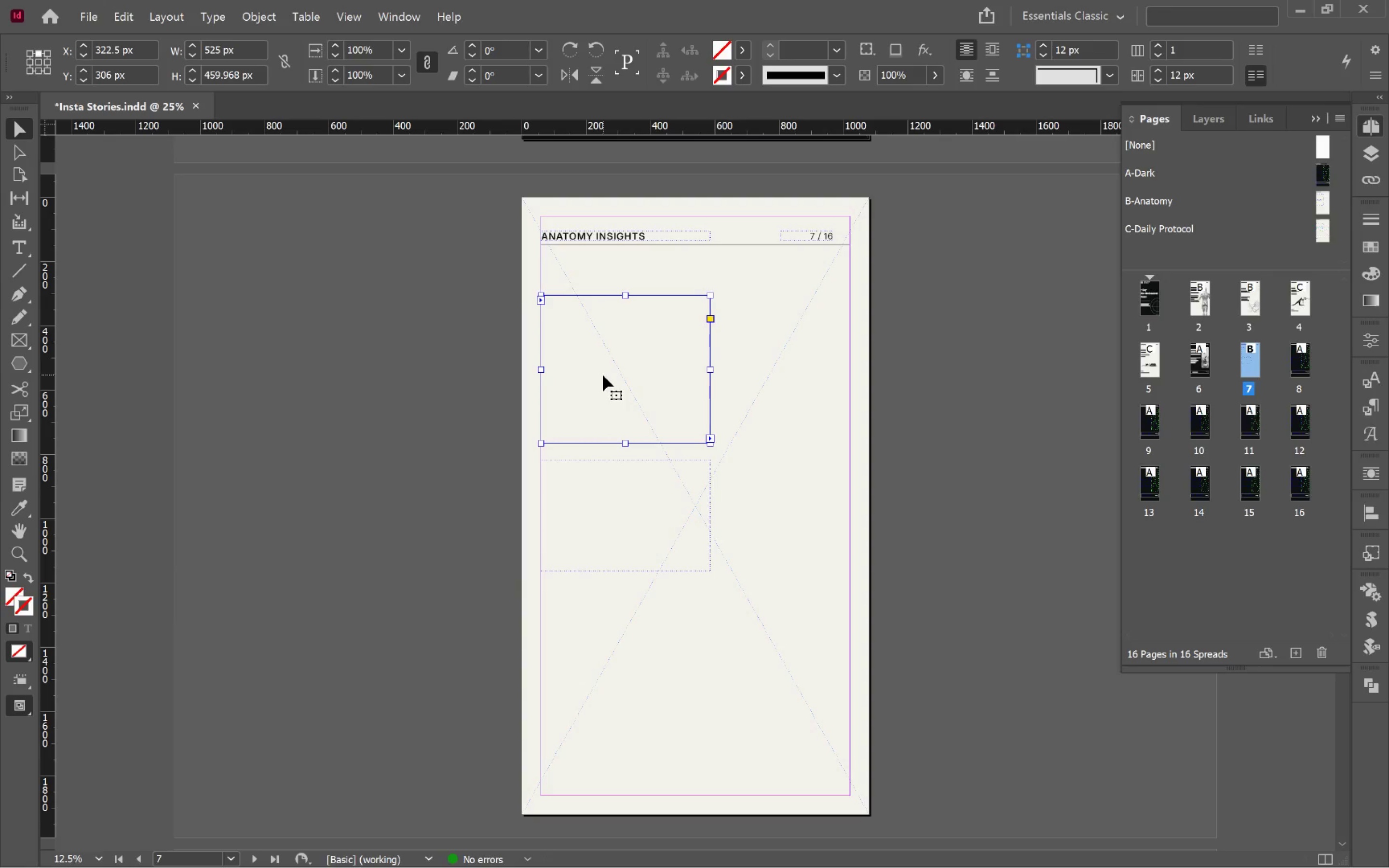 
left_click([603, 375])
 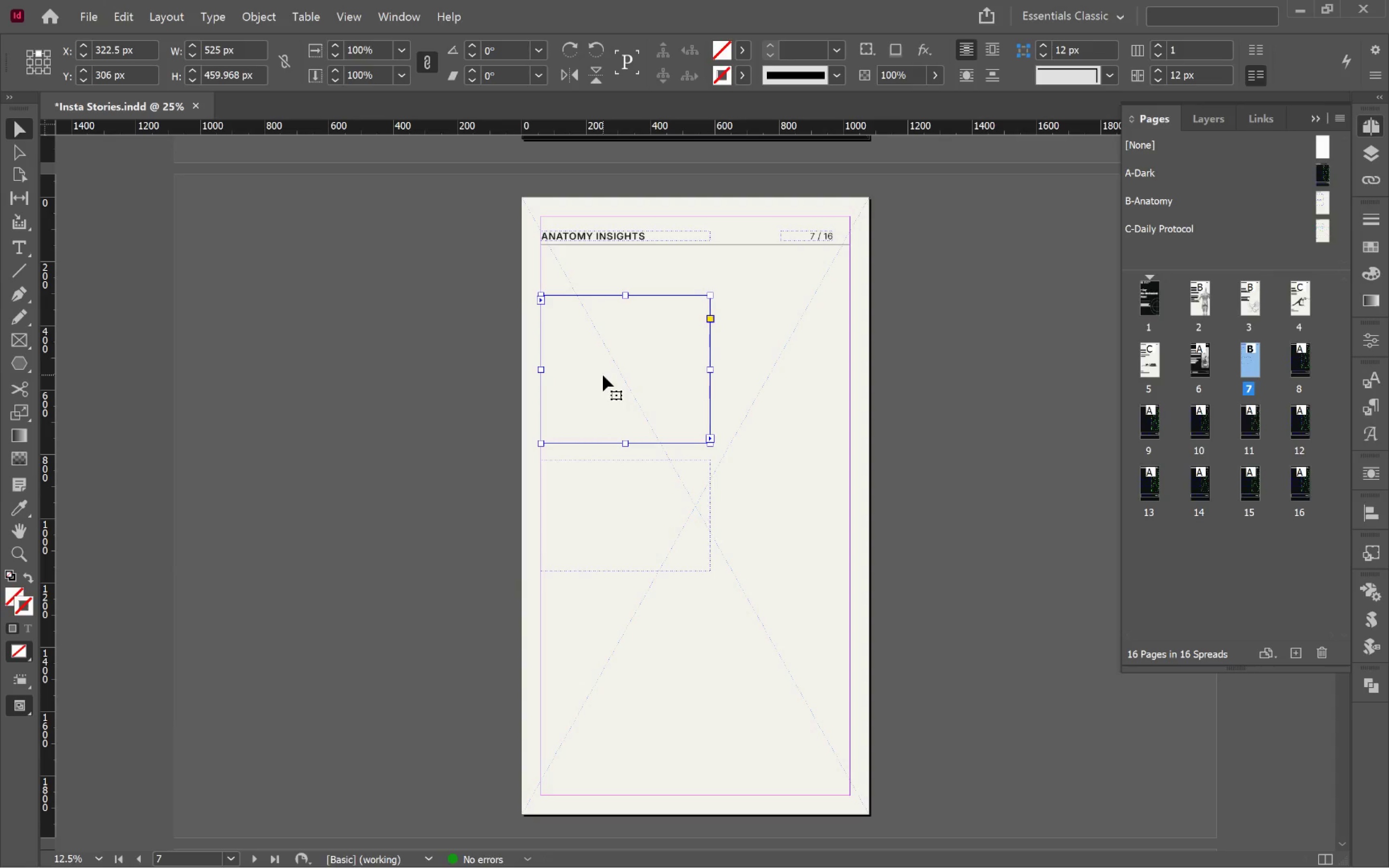 
double_click([603, 375])
 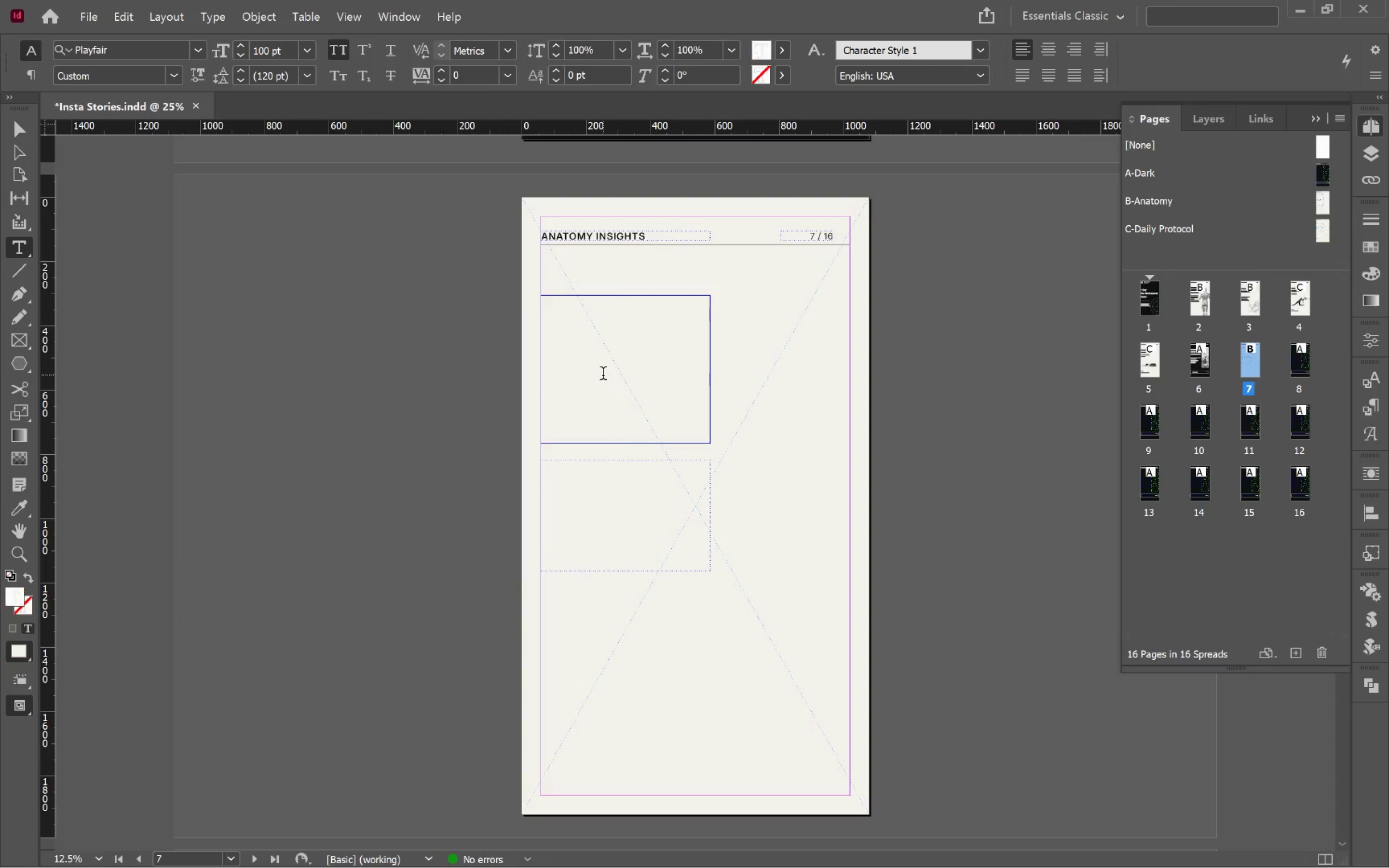 
key(Control+V)
 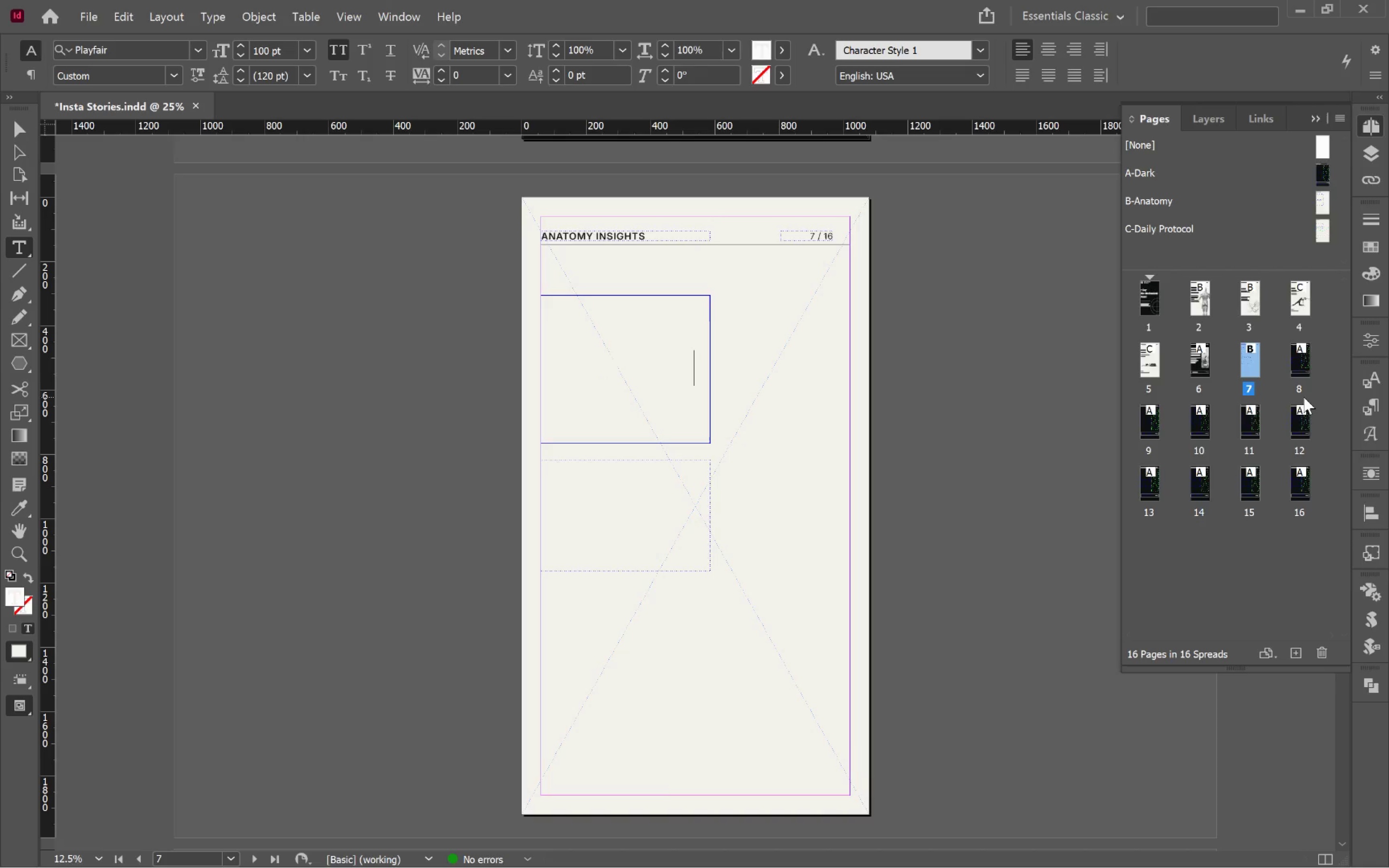 
left_click([1367, 406])
 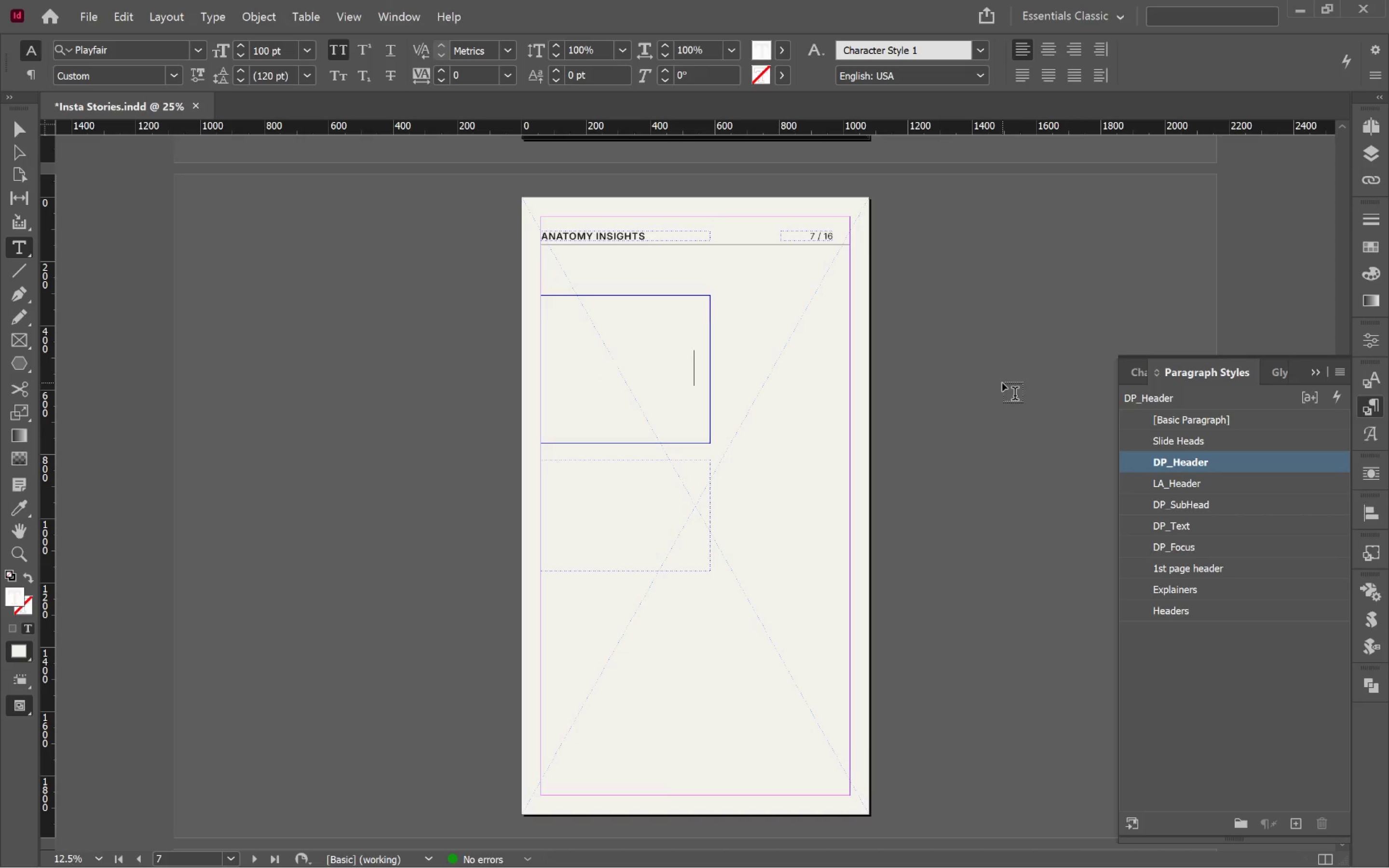 
wait(6.8)
 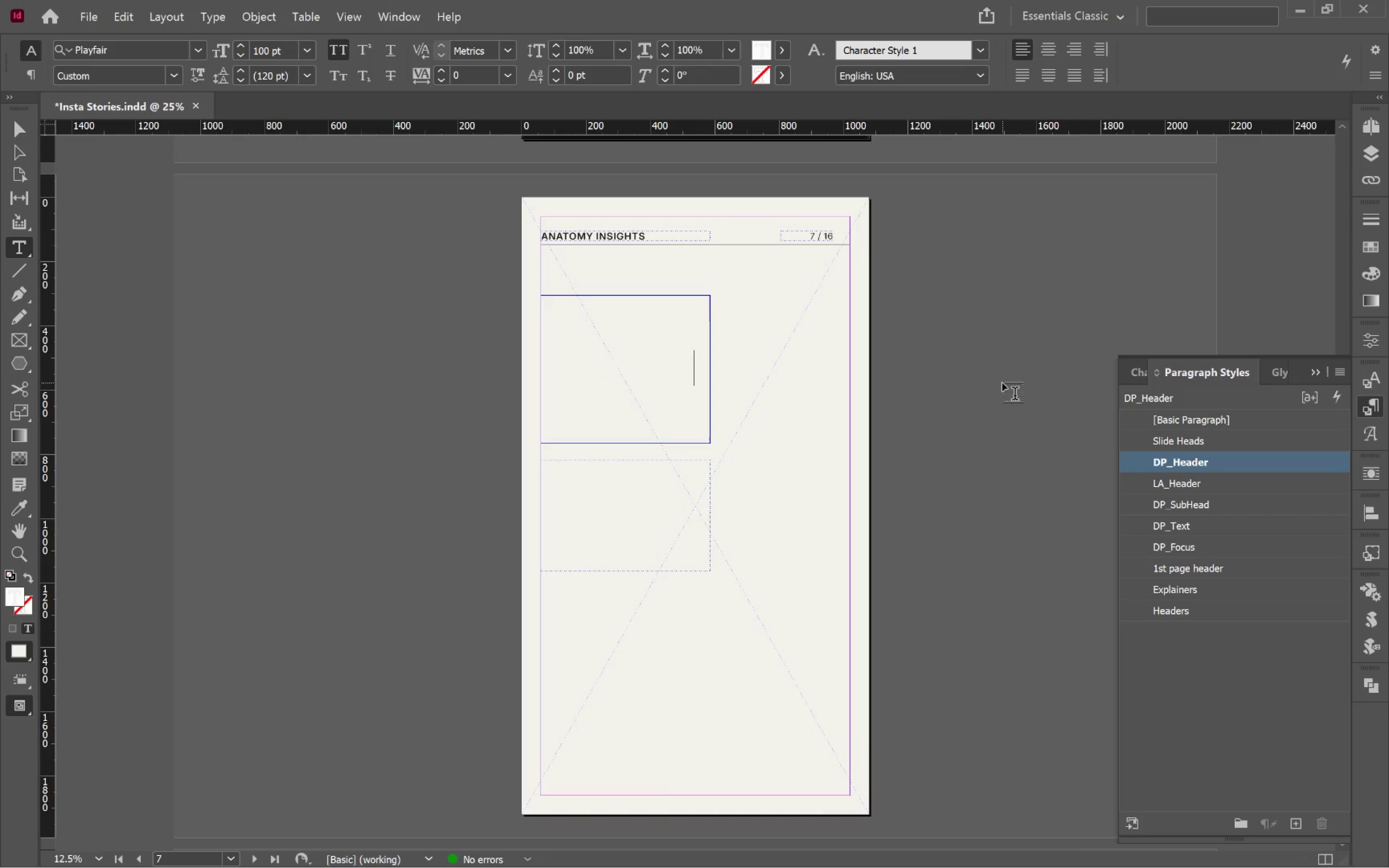 
left_click([1131, 374])
 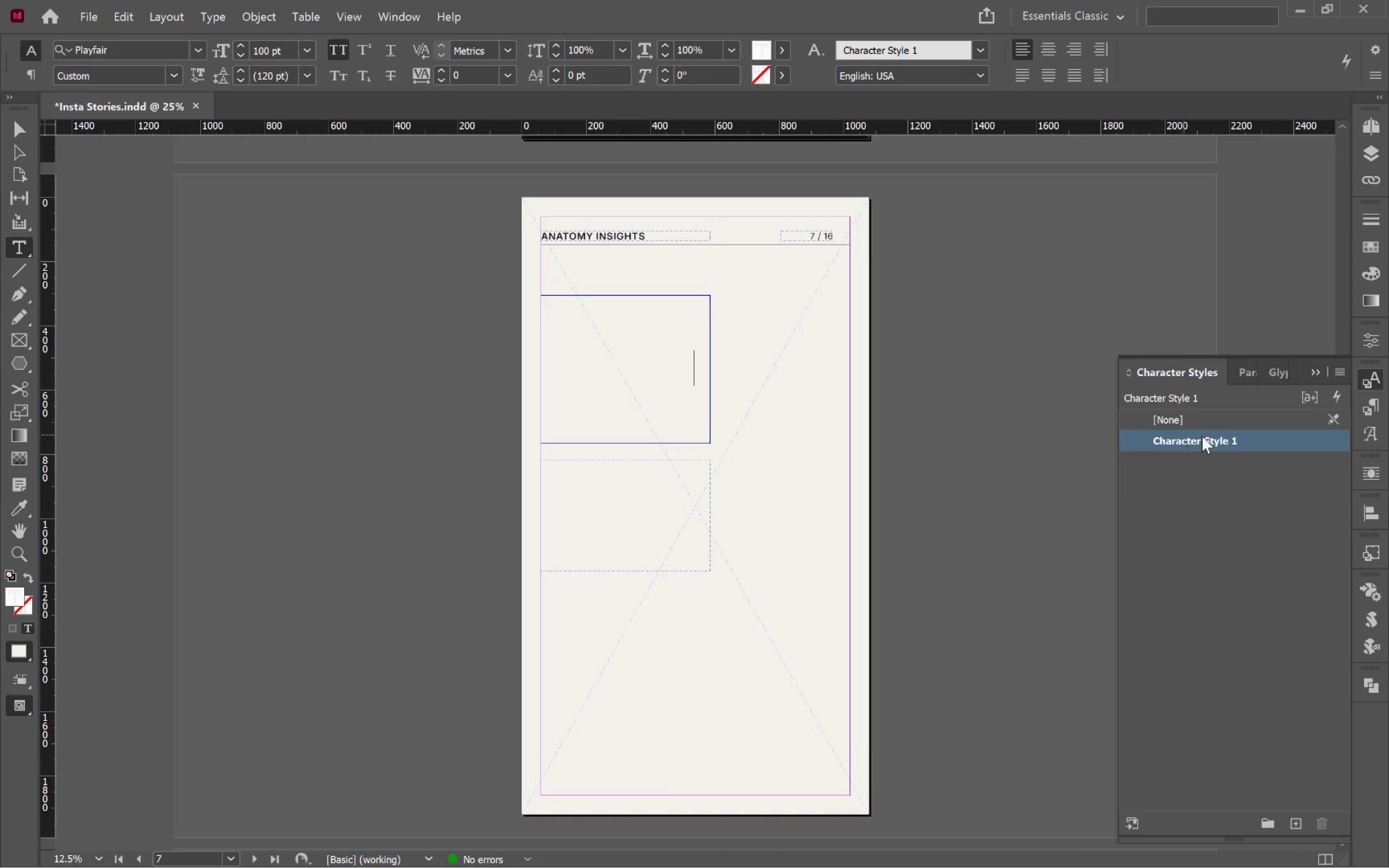 
left_click([1211, 423])
 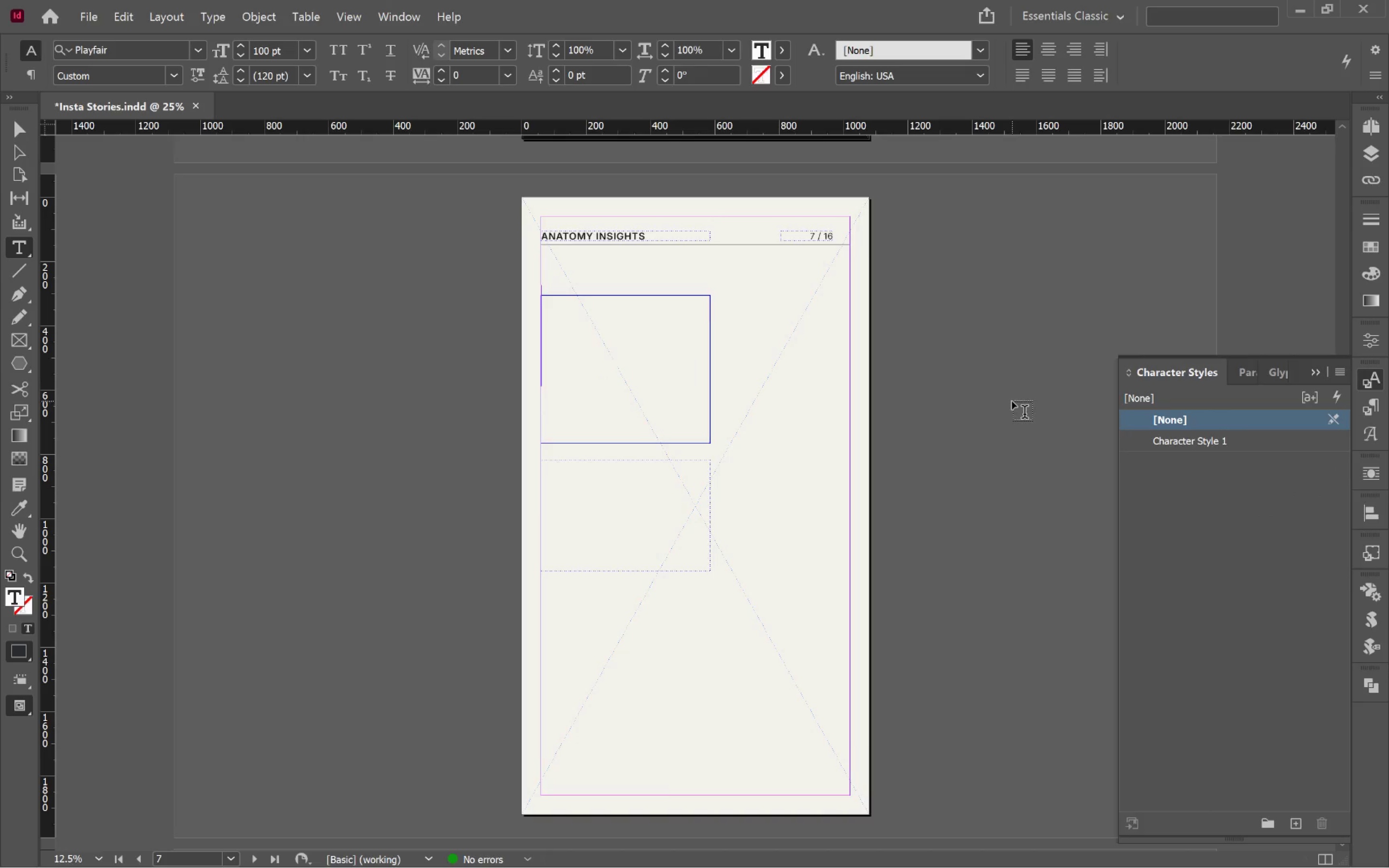 
key(Control+A)
 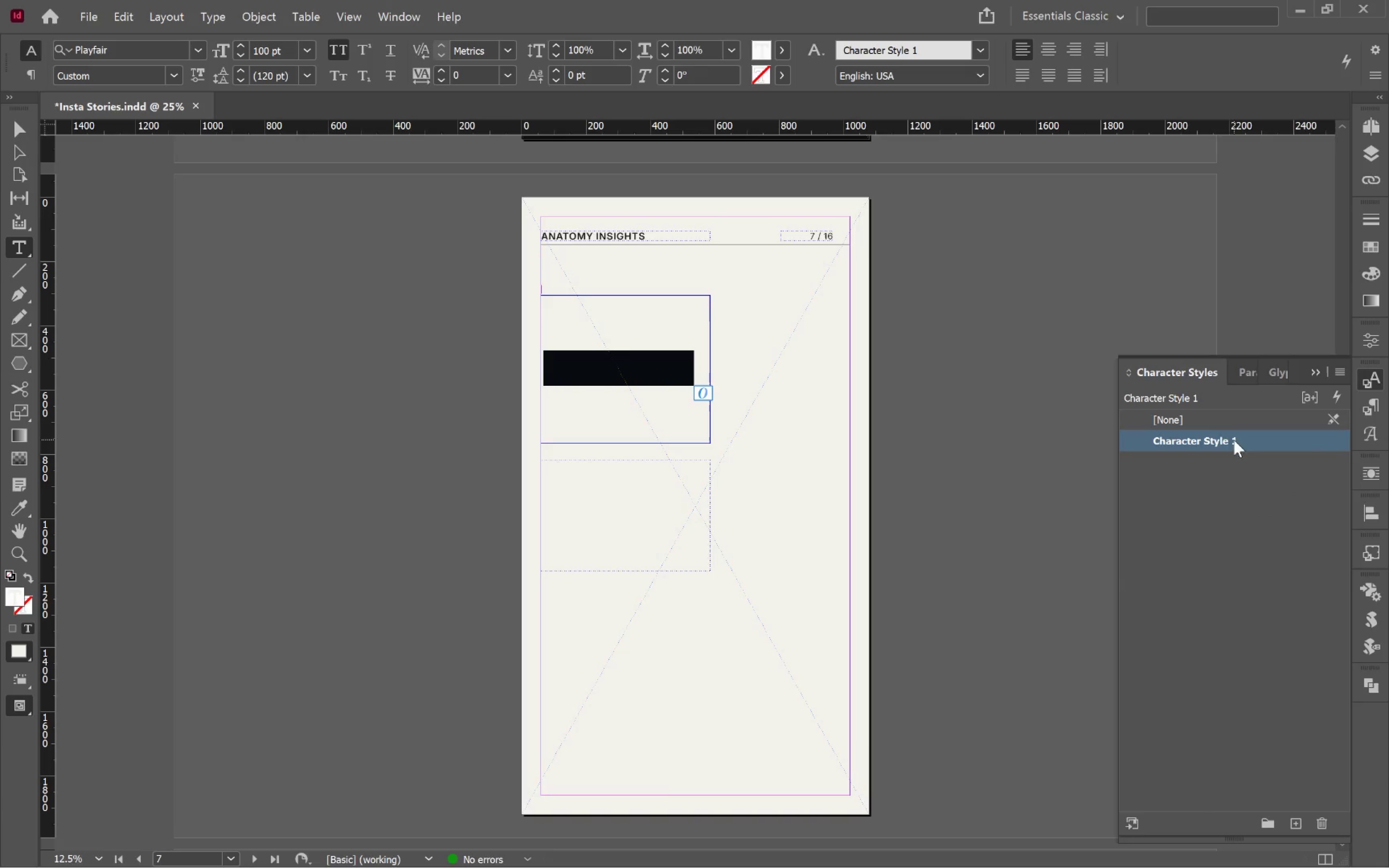 
left_click([1206, 419])
 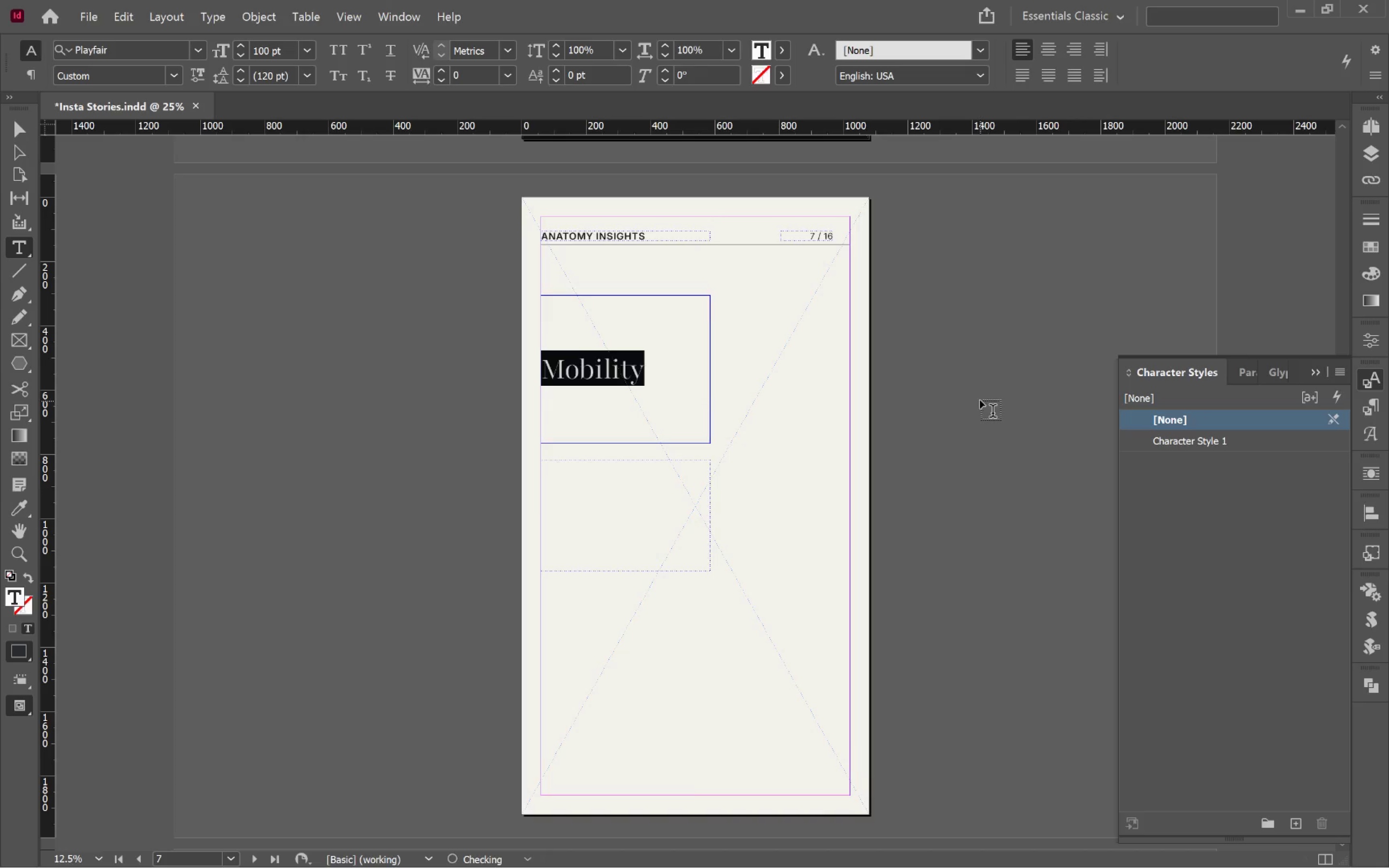 
left_click([982, 399])
 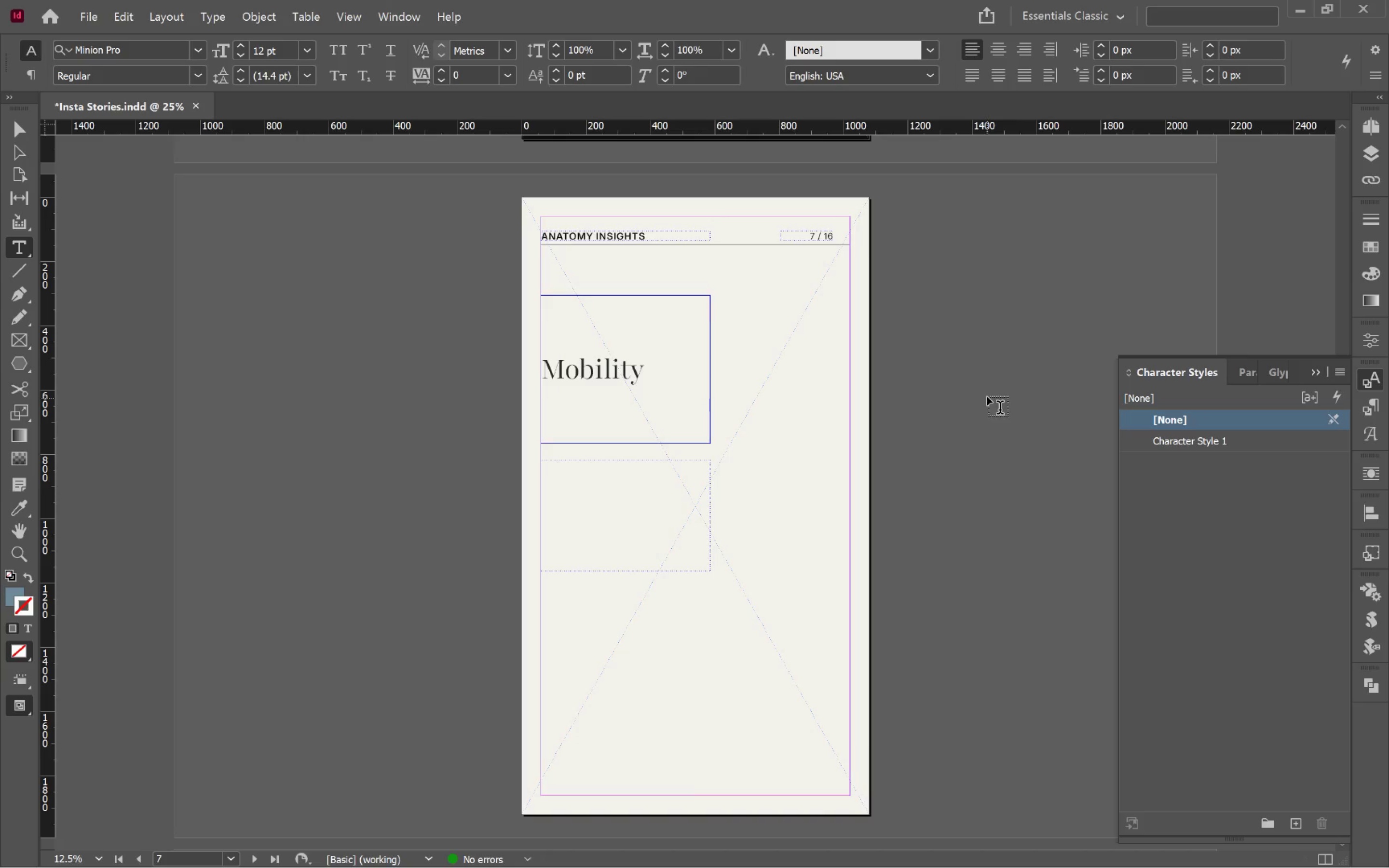 
left_click([616, 363])
 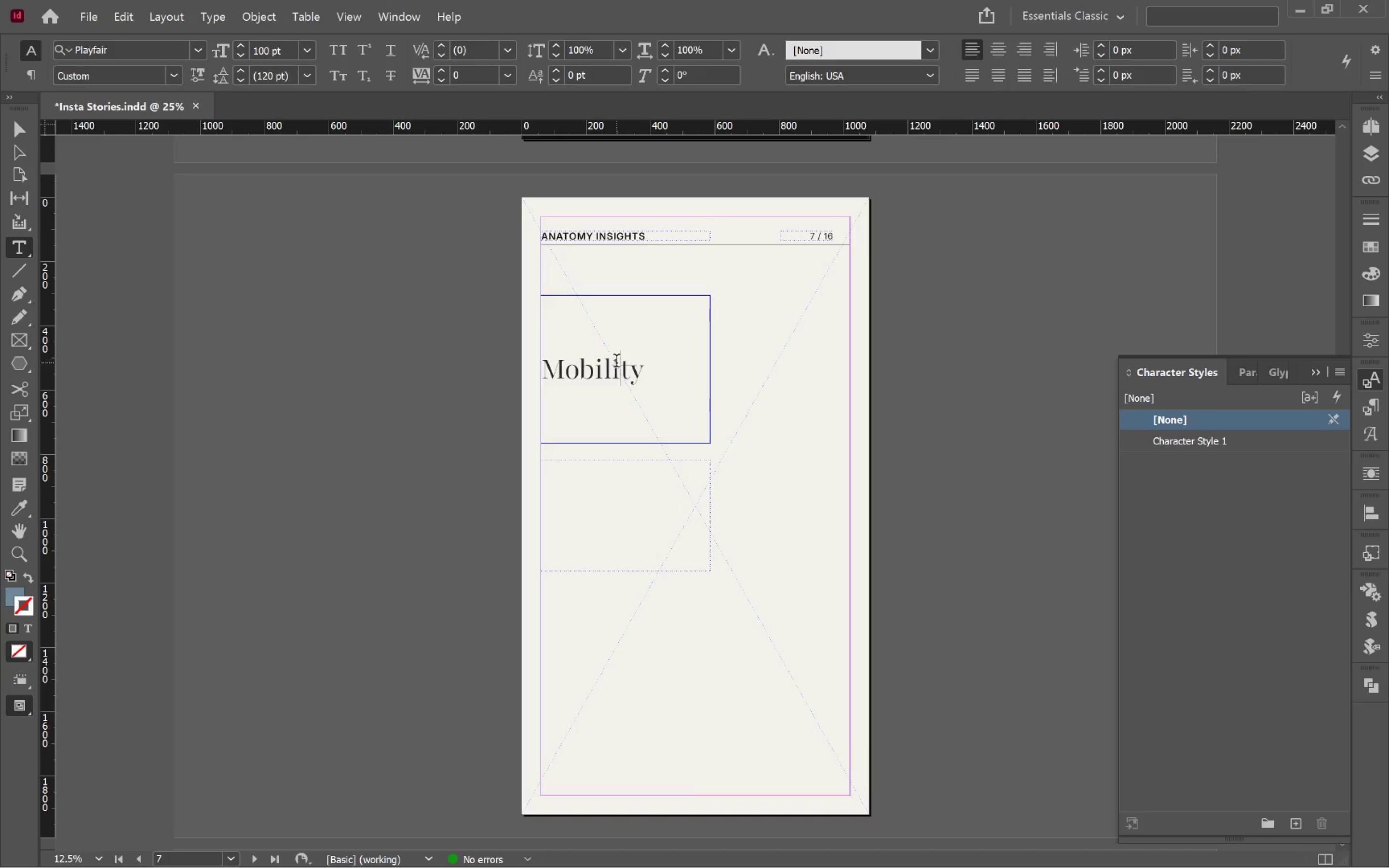 
key(Control+A)
 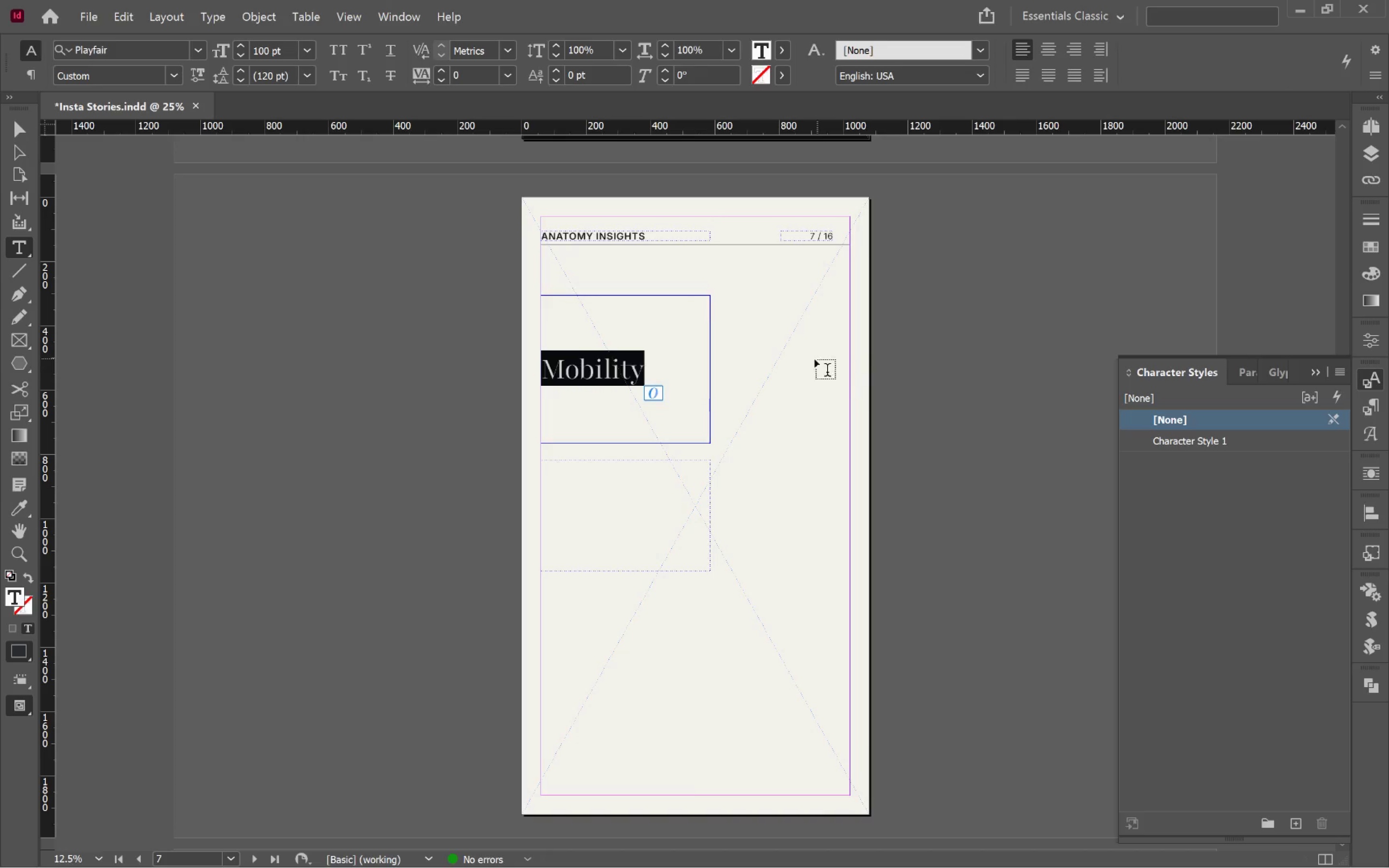 
key(Alt+AltLeft)
 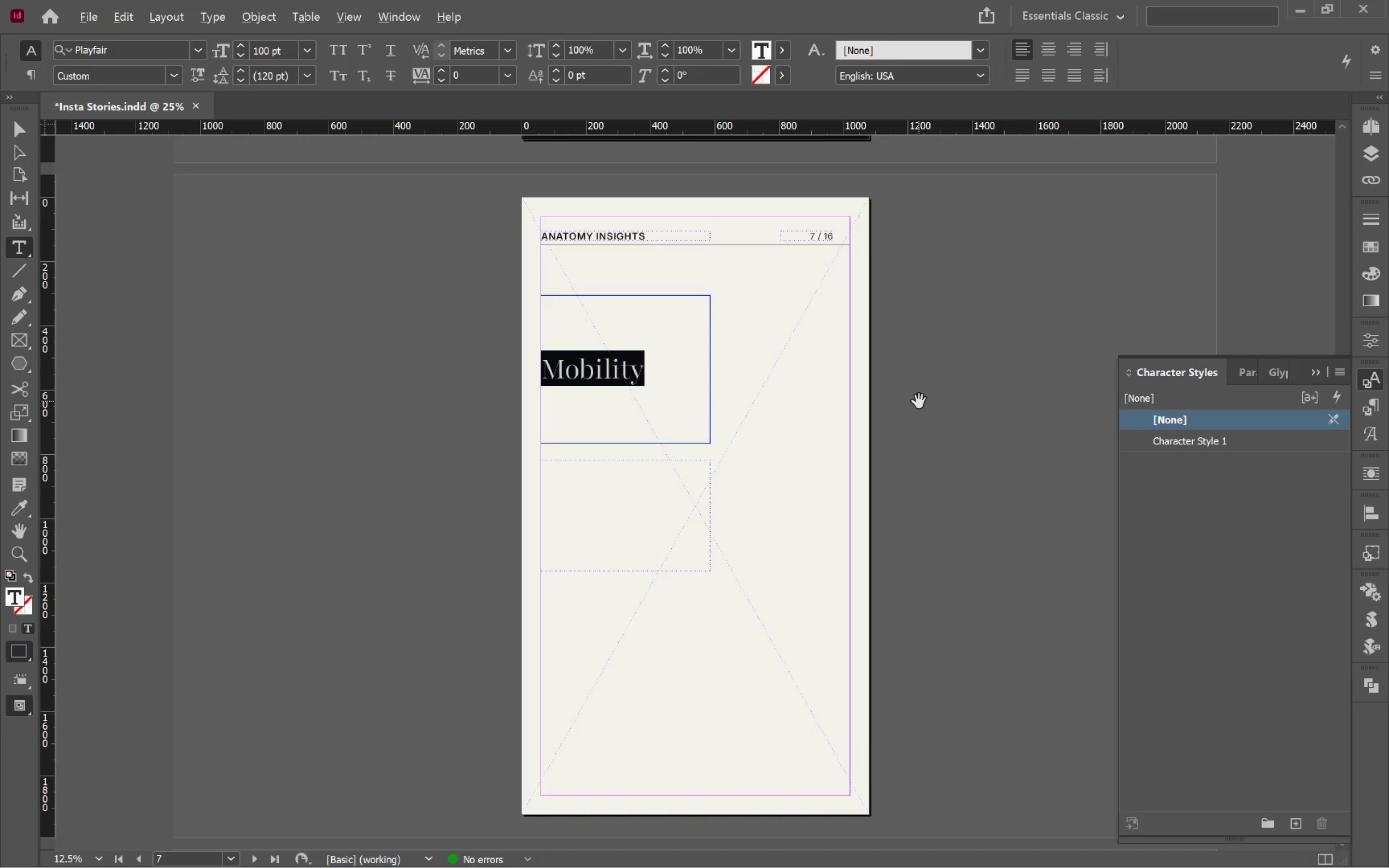 
key(Alt+Tab)
 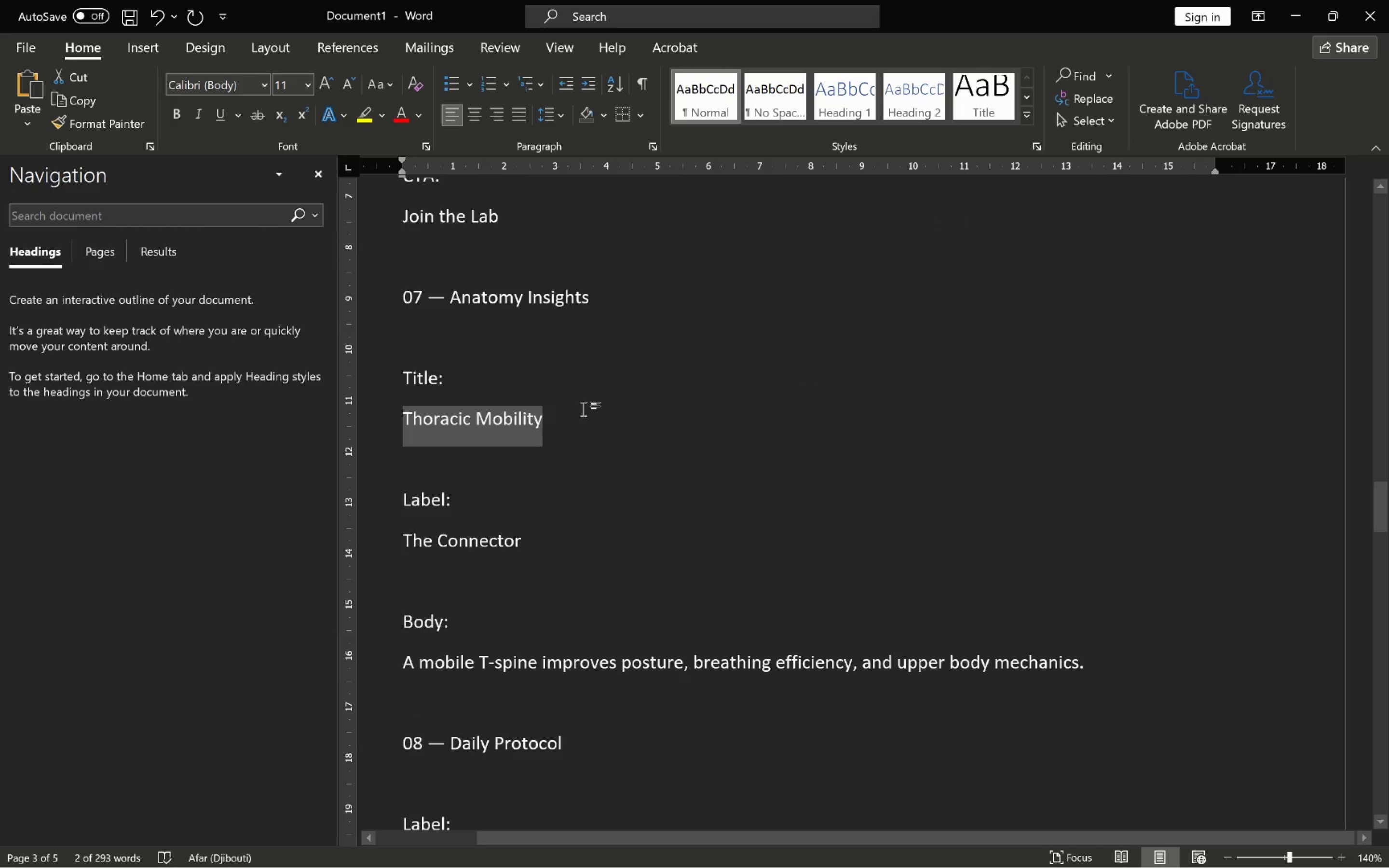 
key(Control+C)
 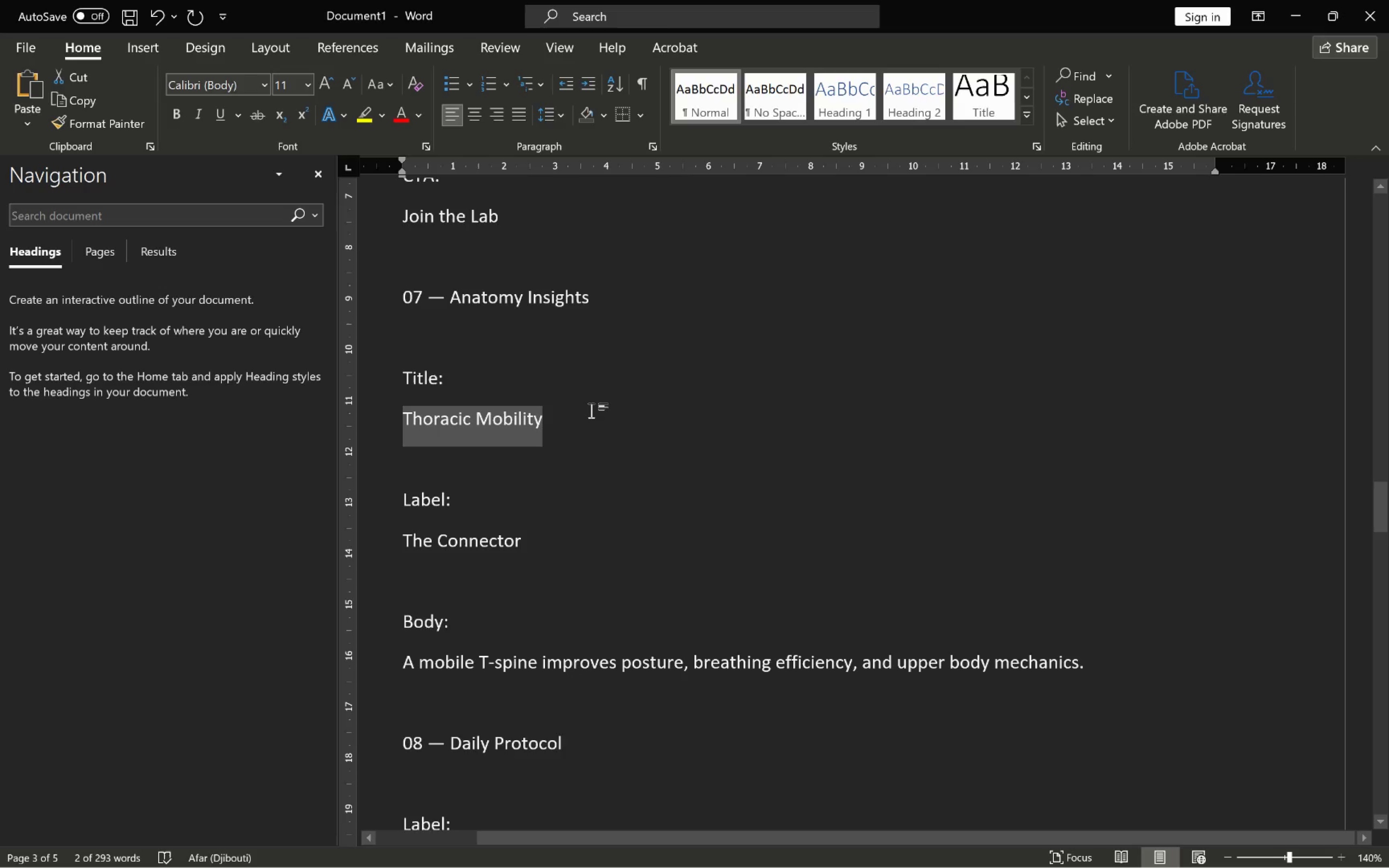 
key(Alt+AltLeft)
 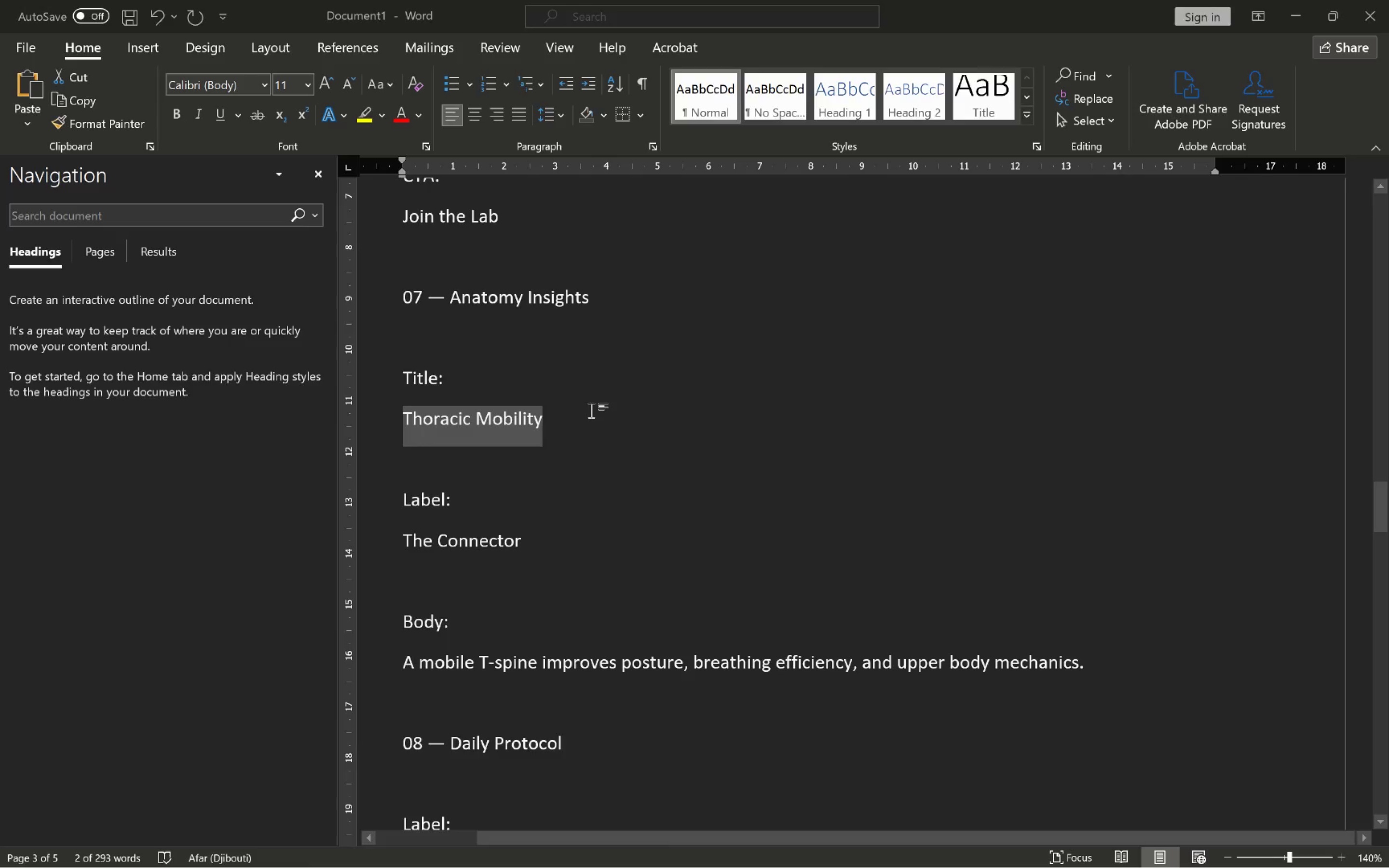 
key(Alt+Tab)
 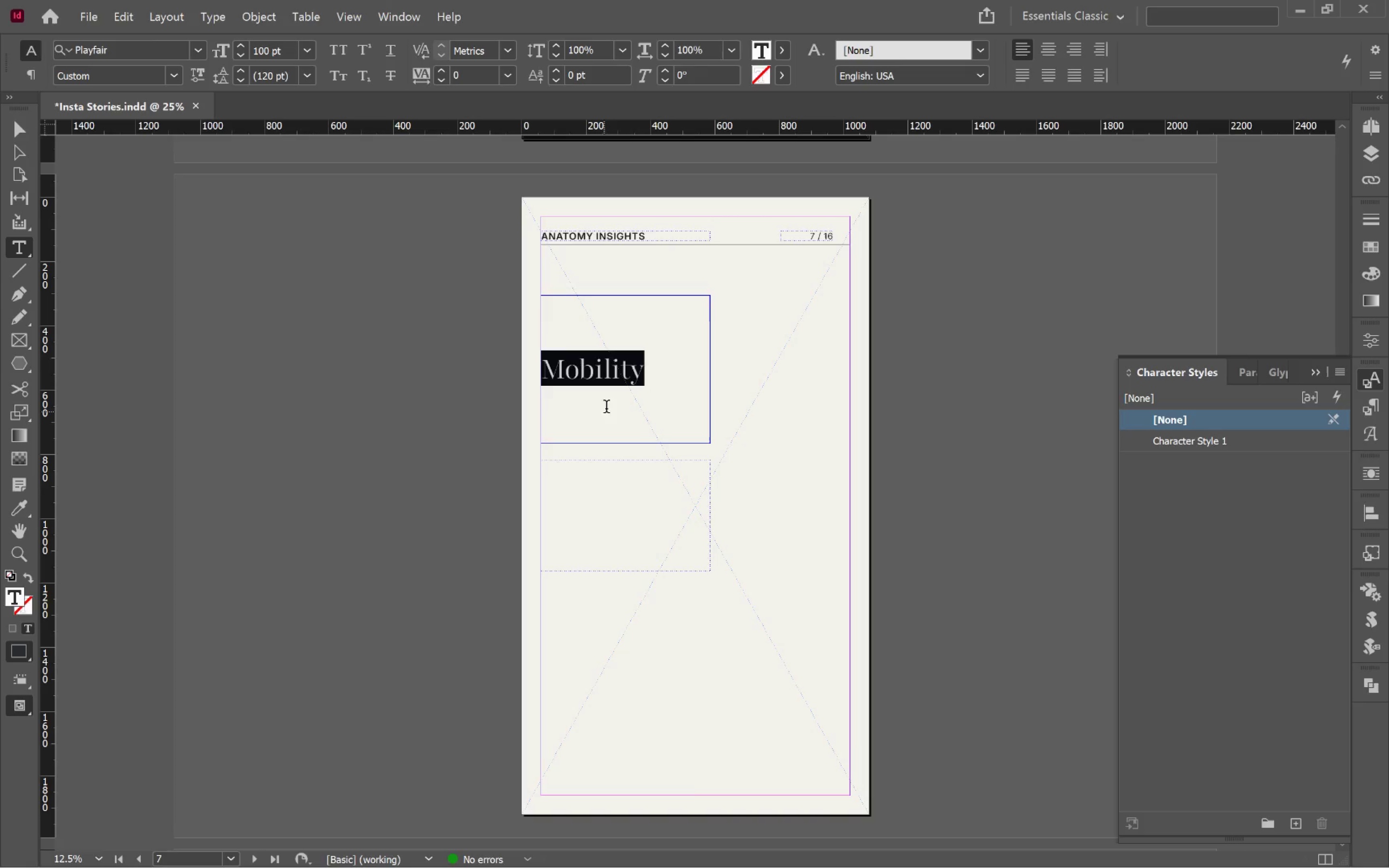 
left_click([615, 394])
 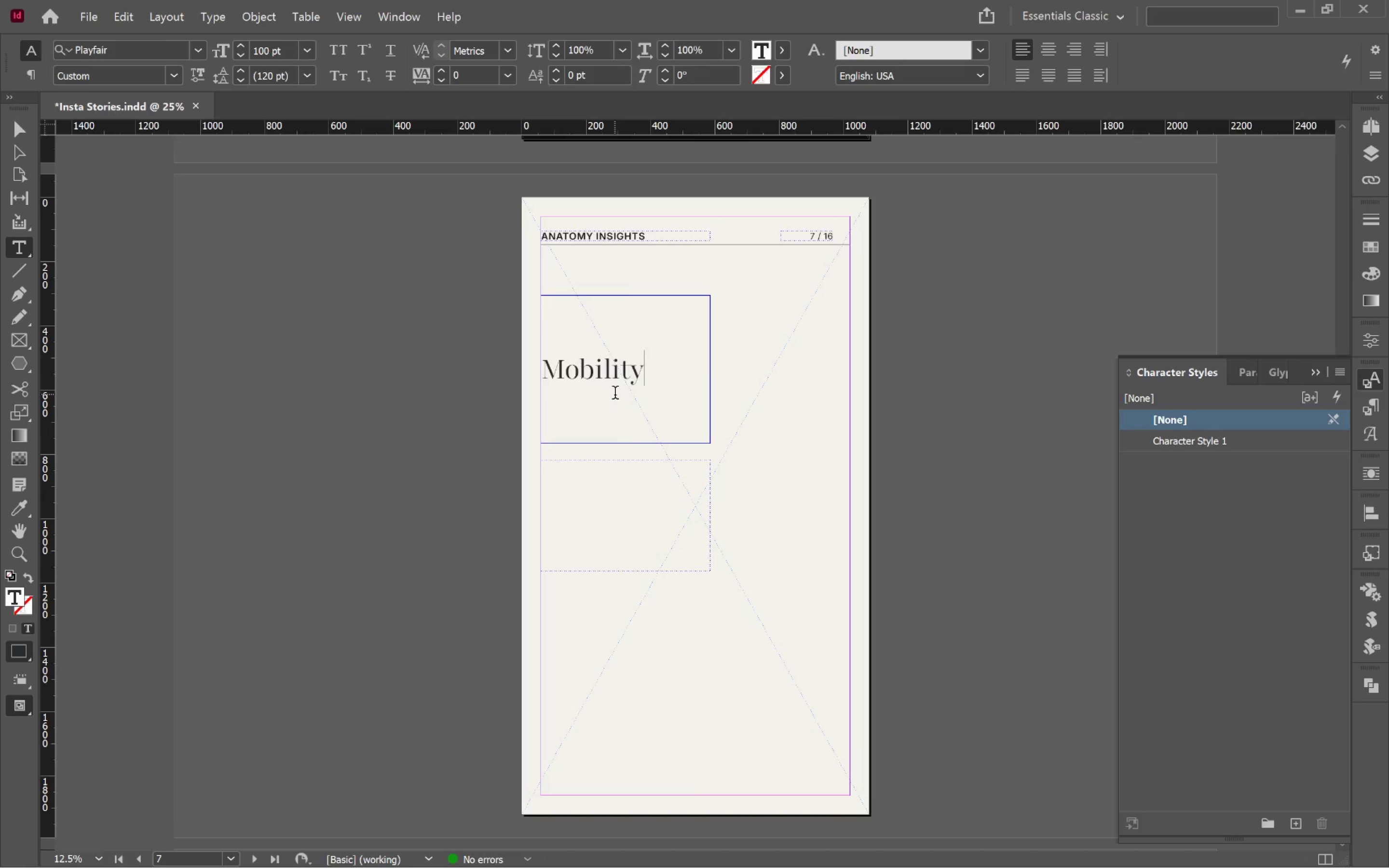 
key(Control+A)
 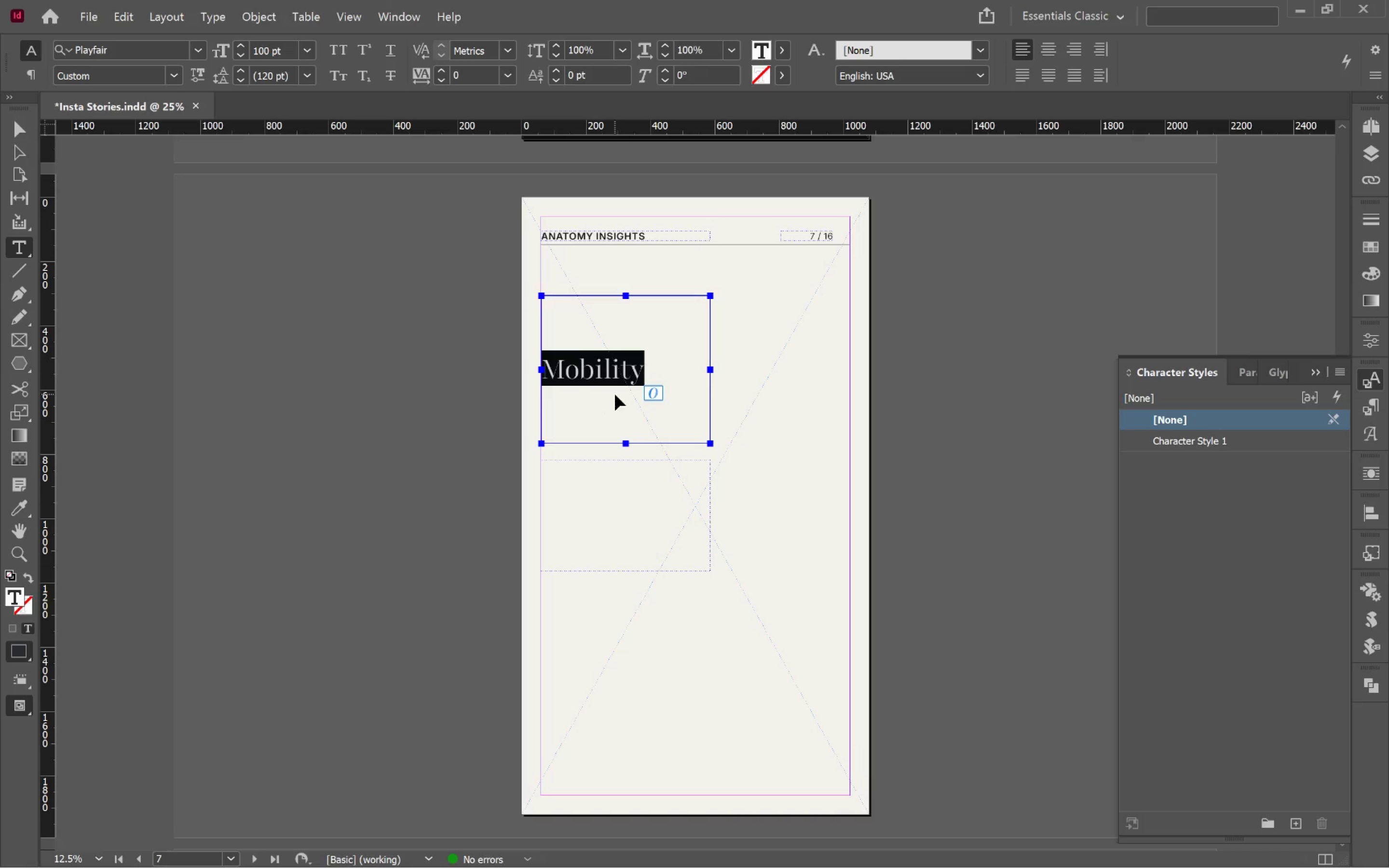 
key(Control+V)
 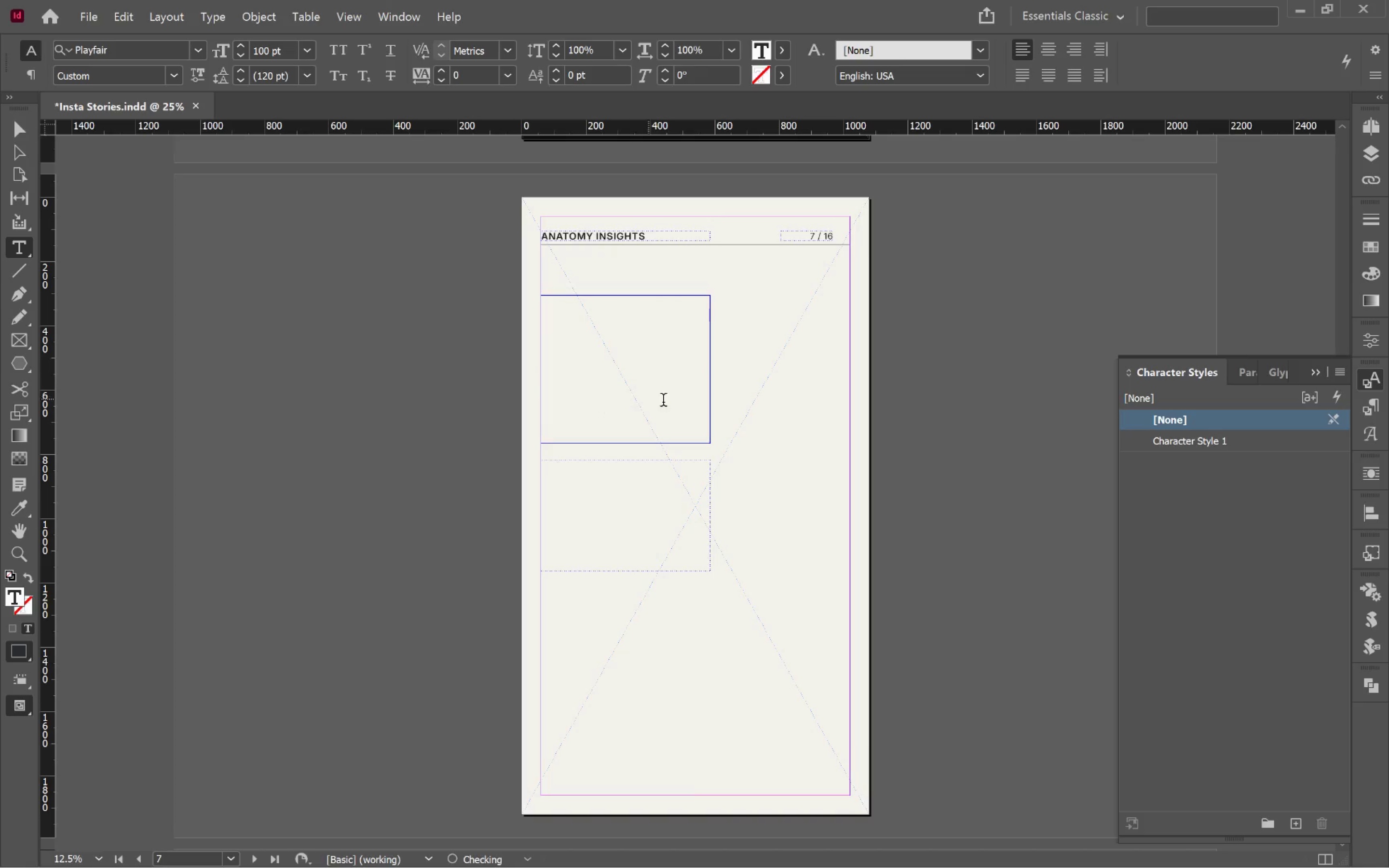 
key(Control+A)
 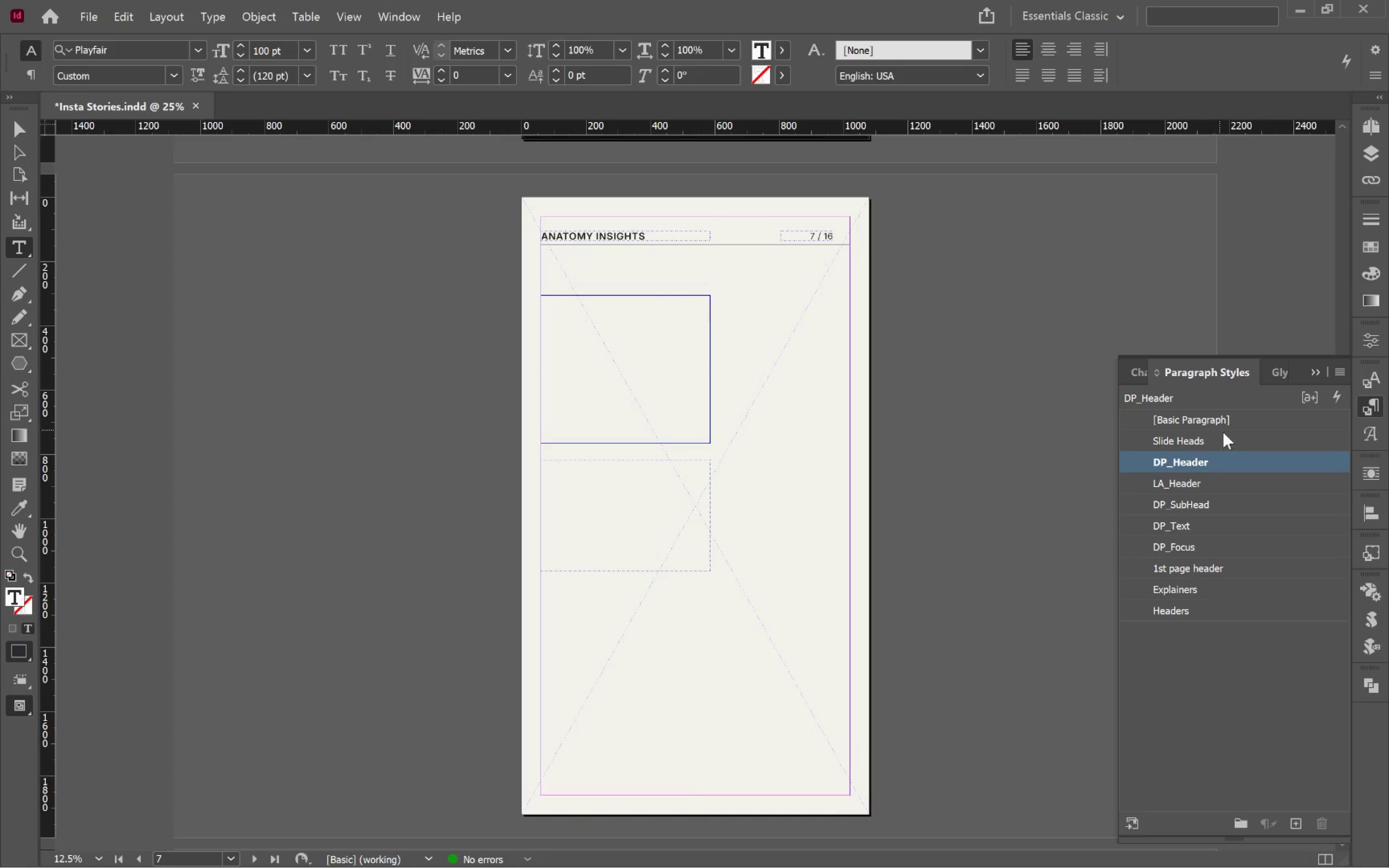 
left_click([1279, 475])
 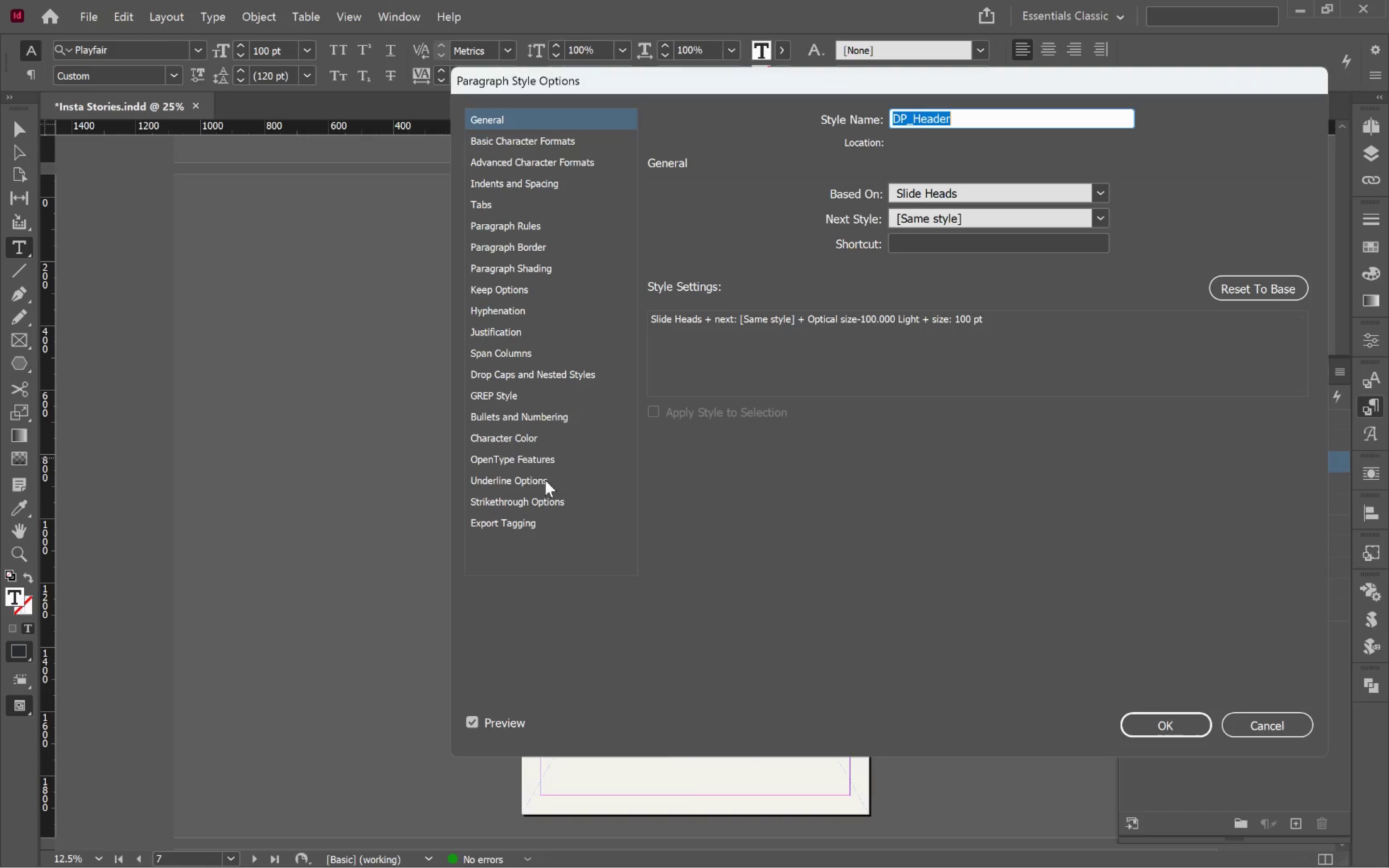 
left_click([525, 434])
 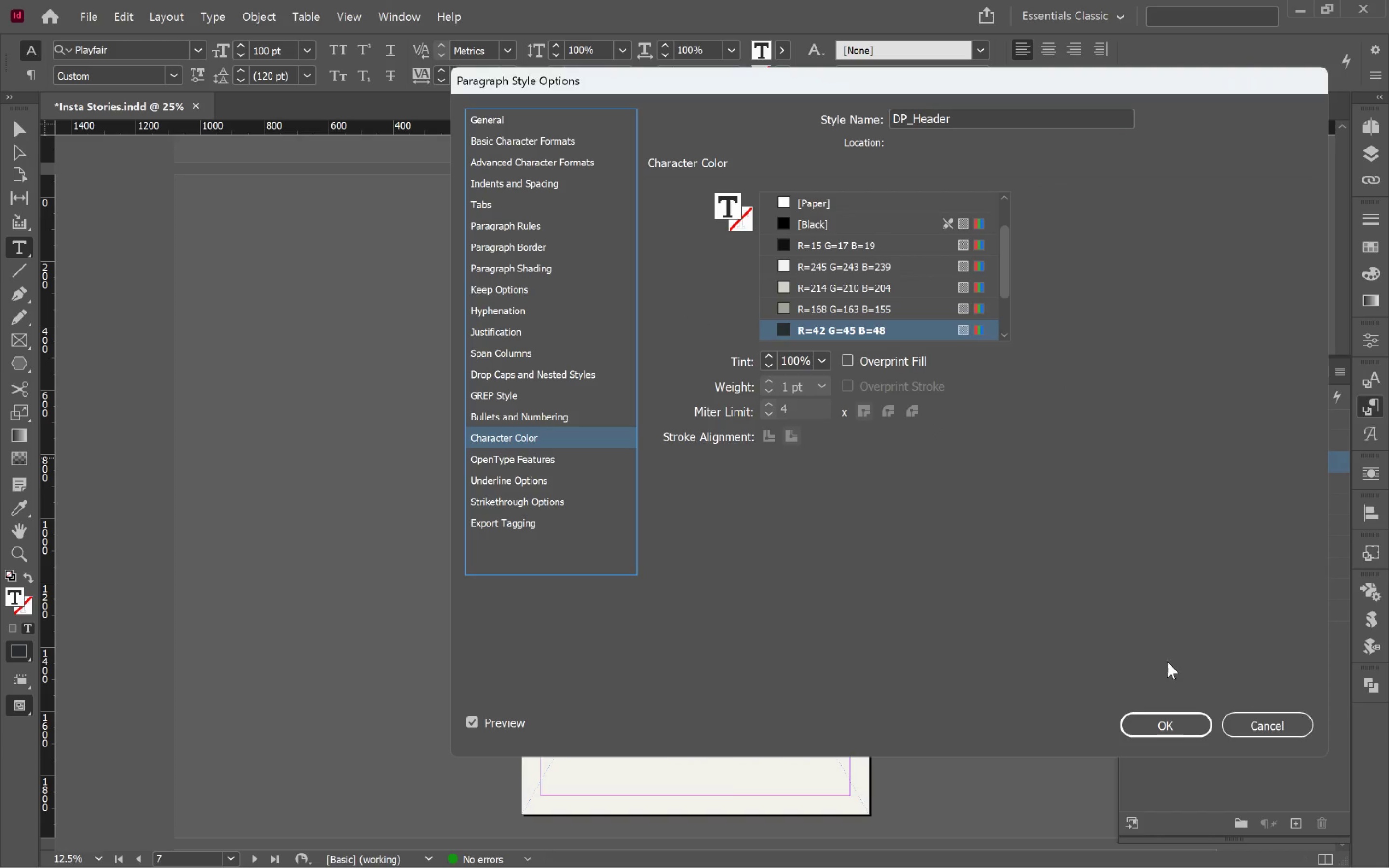 
scroll: coordinate [902, 309], scroll_direction: down, amount: 1.0
 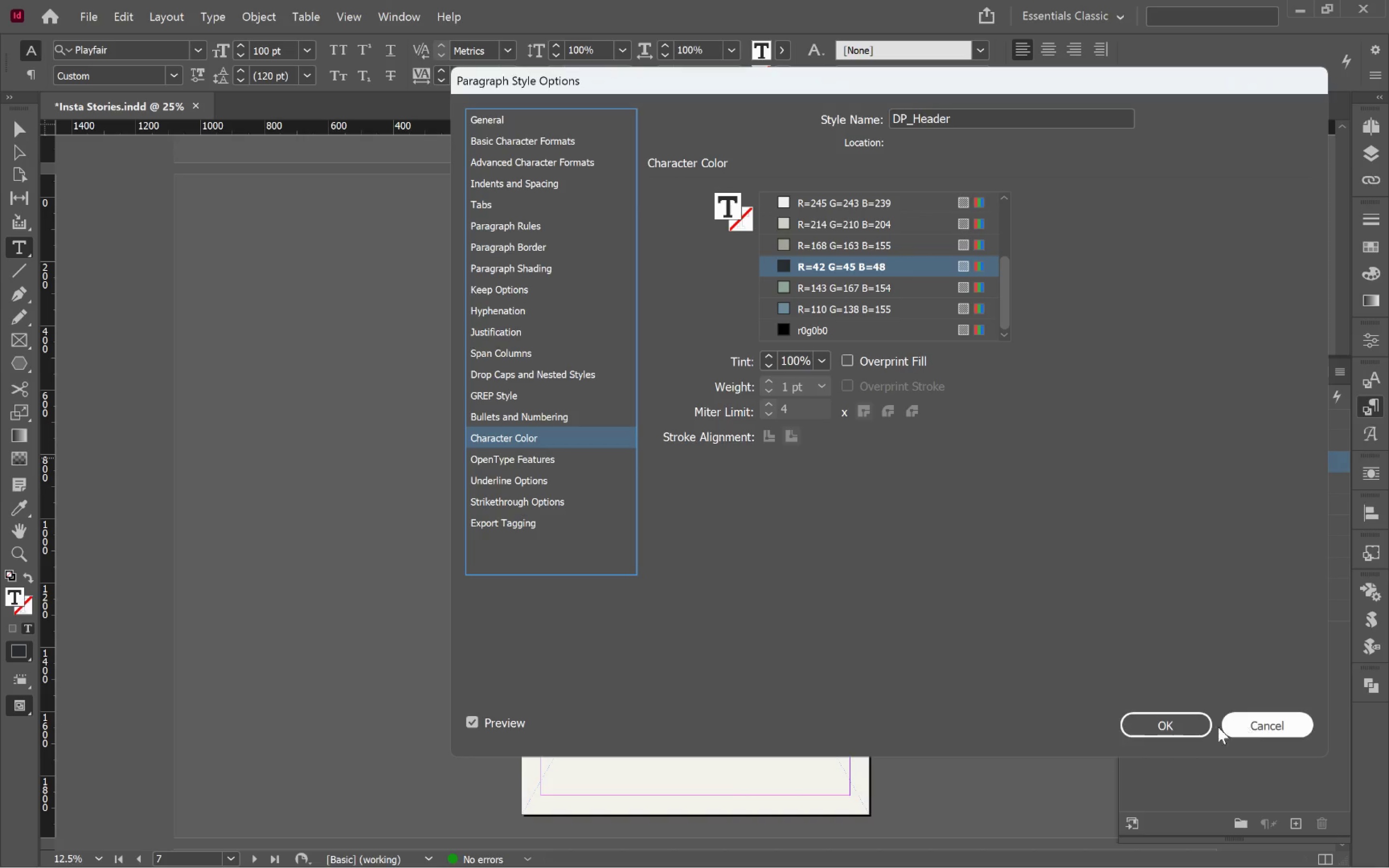 
left_click([1198, 727])
 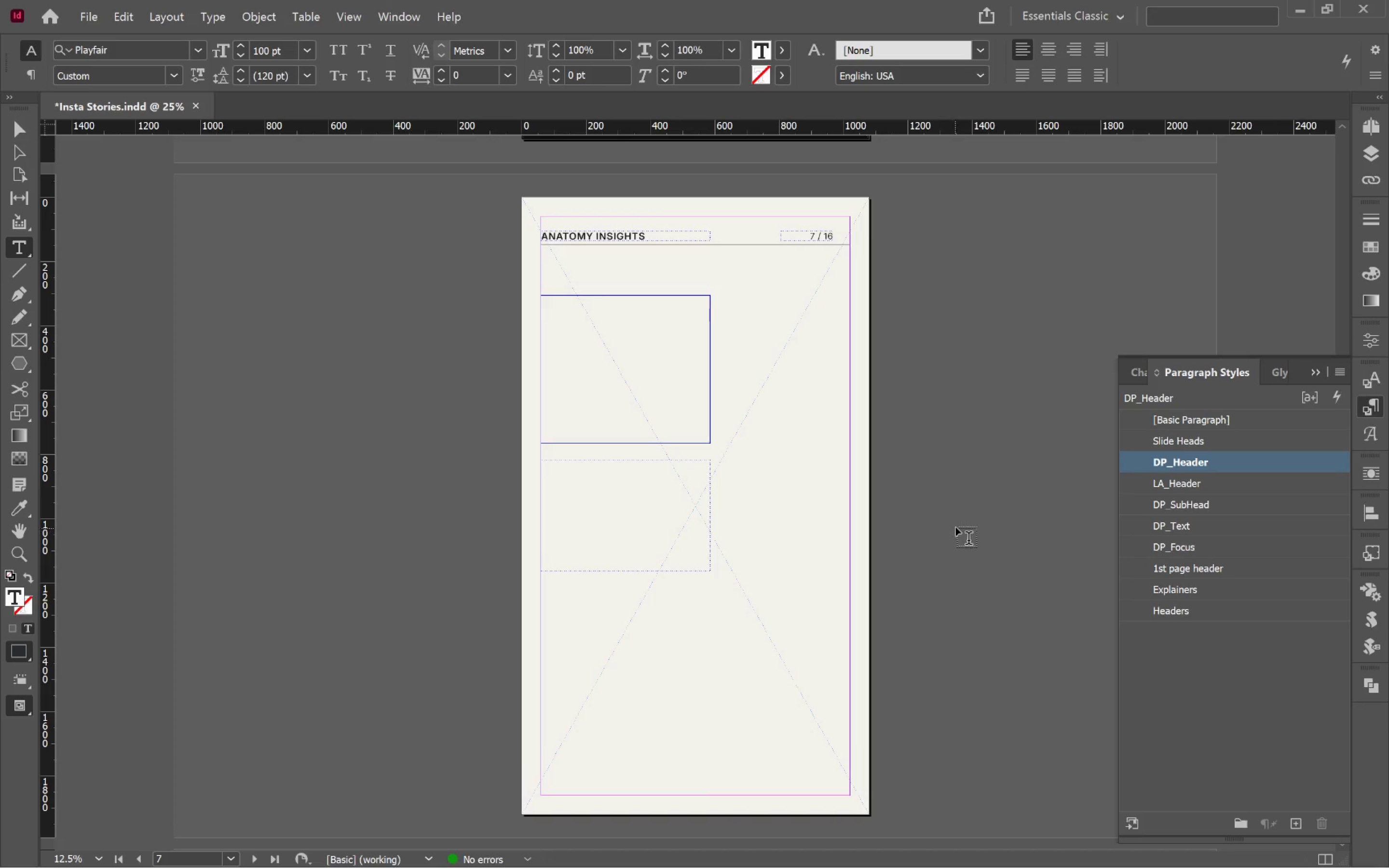 
hold_key(key=ControlLeft, duration=0.52)
left_click([957, 527])
 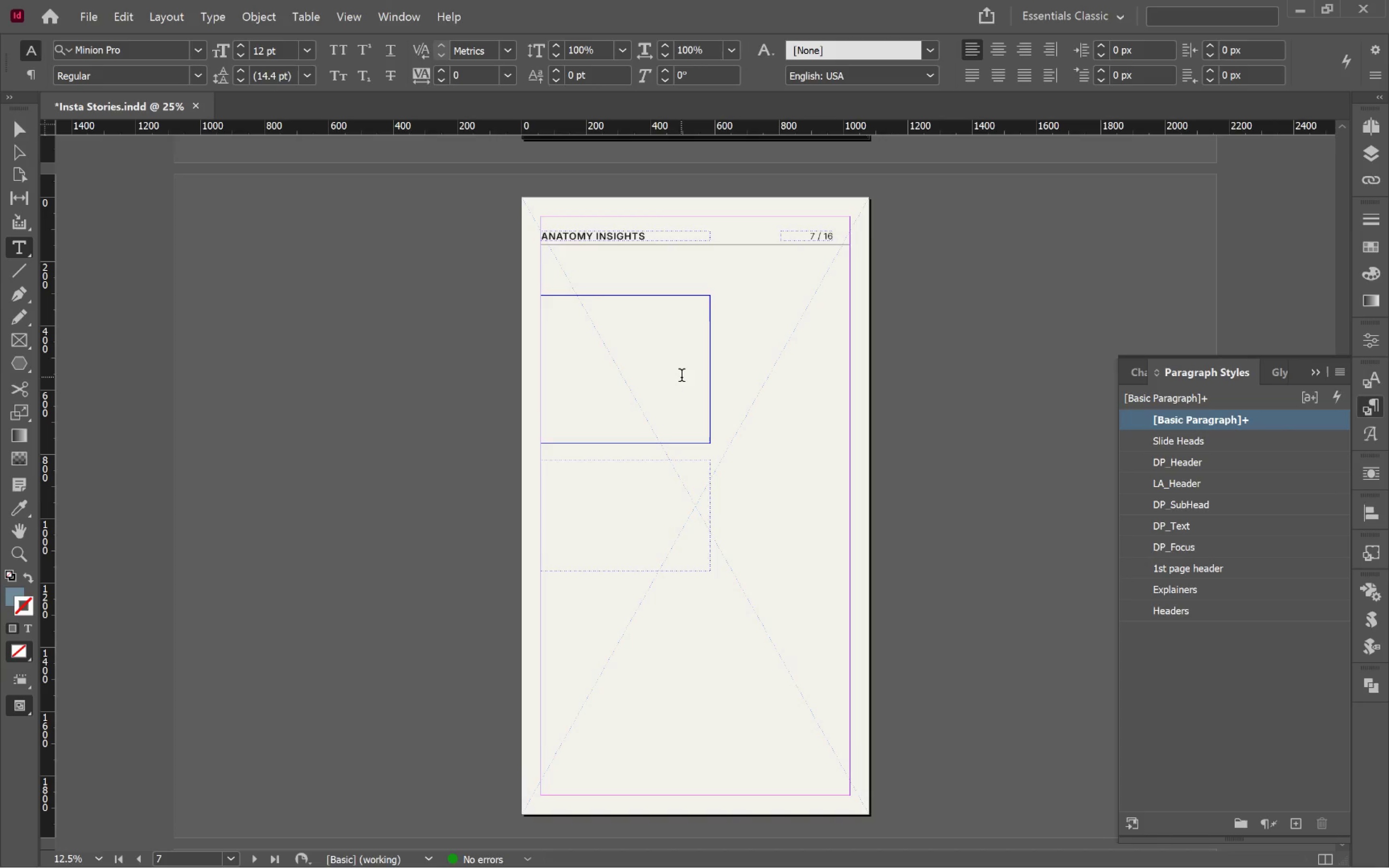 
left_click([681, 376])
 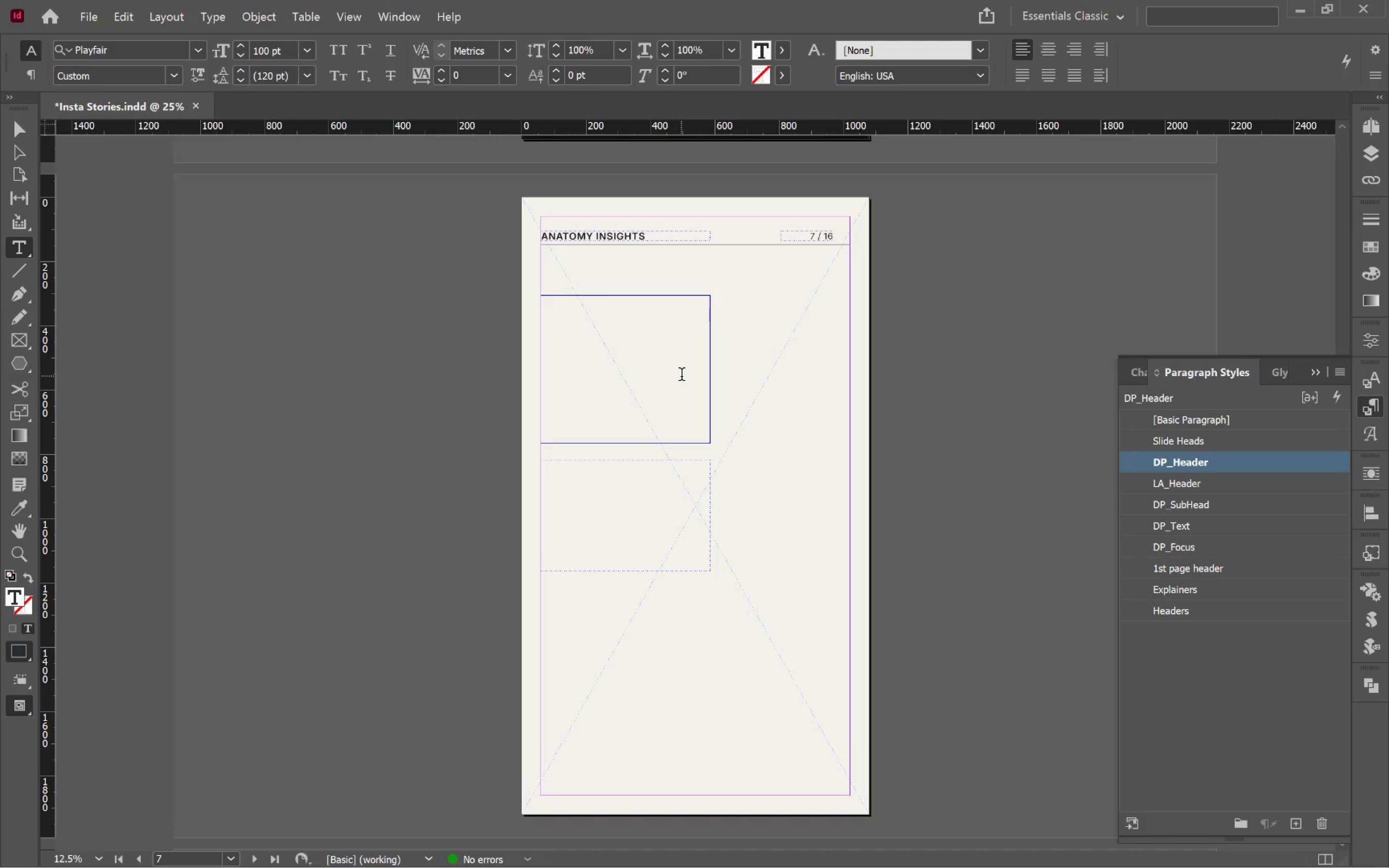 
hold_key(key=ControlLeft, duration=0.67)
hold_key(key=ShiftLeft, duration=0.62)
left_click([643, 369])
 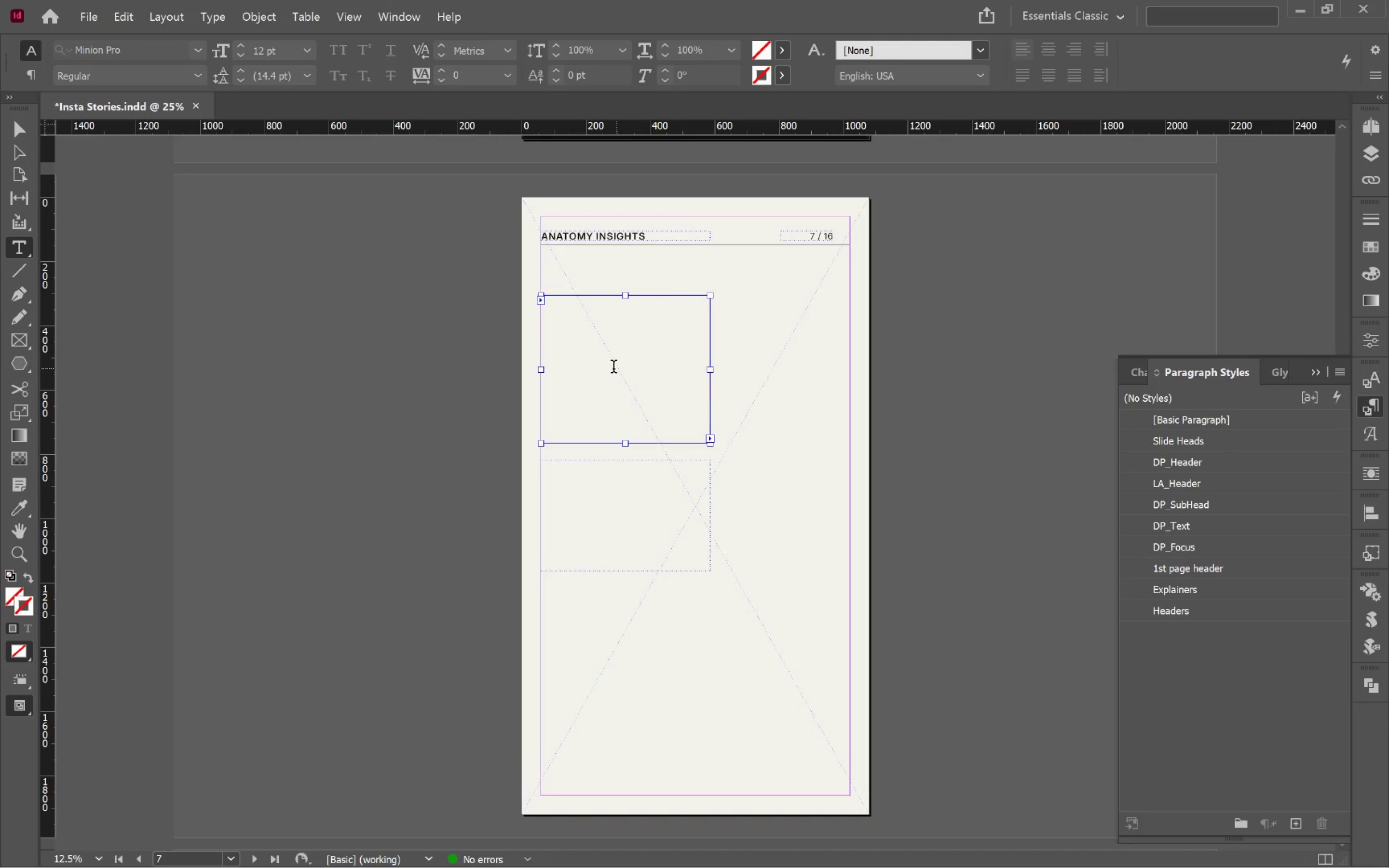 
left_click([613, 368])
 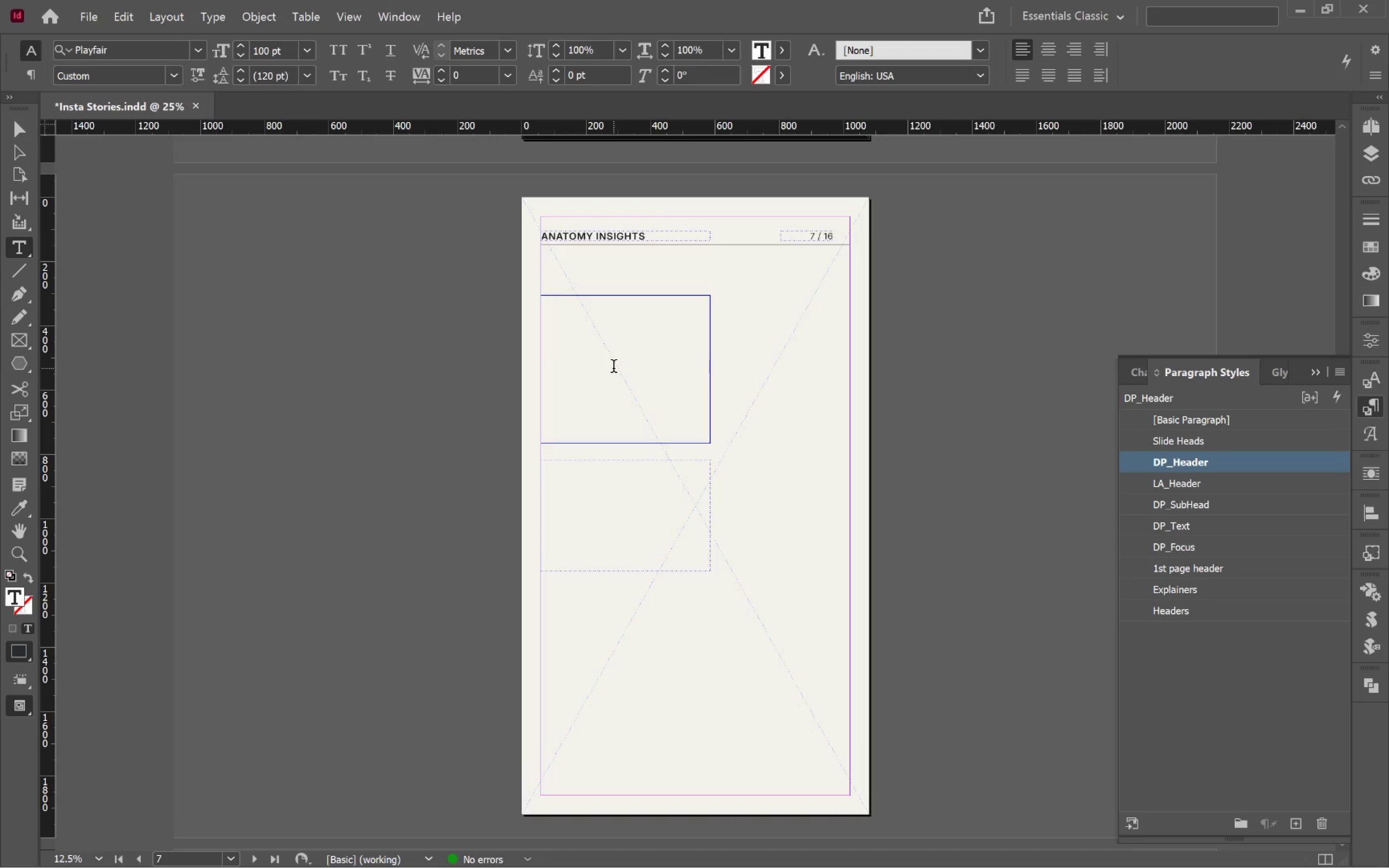 
double_click([613, 368])
 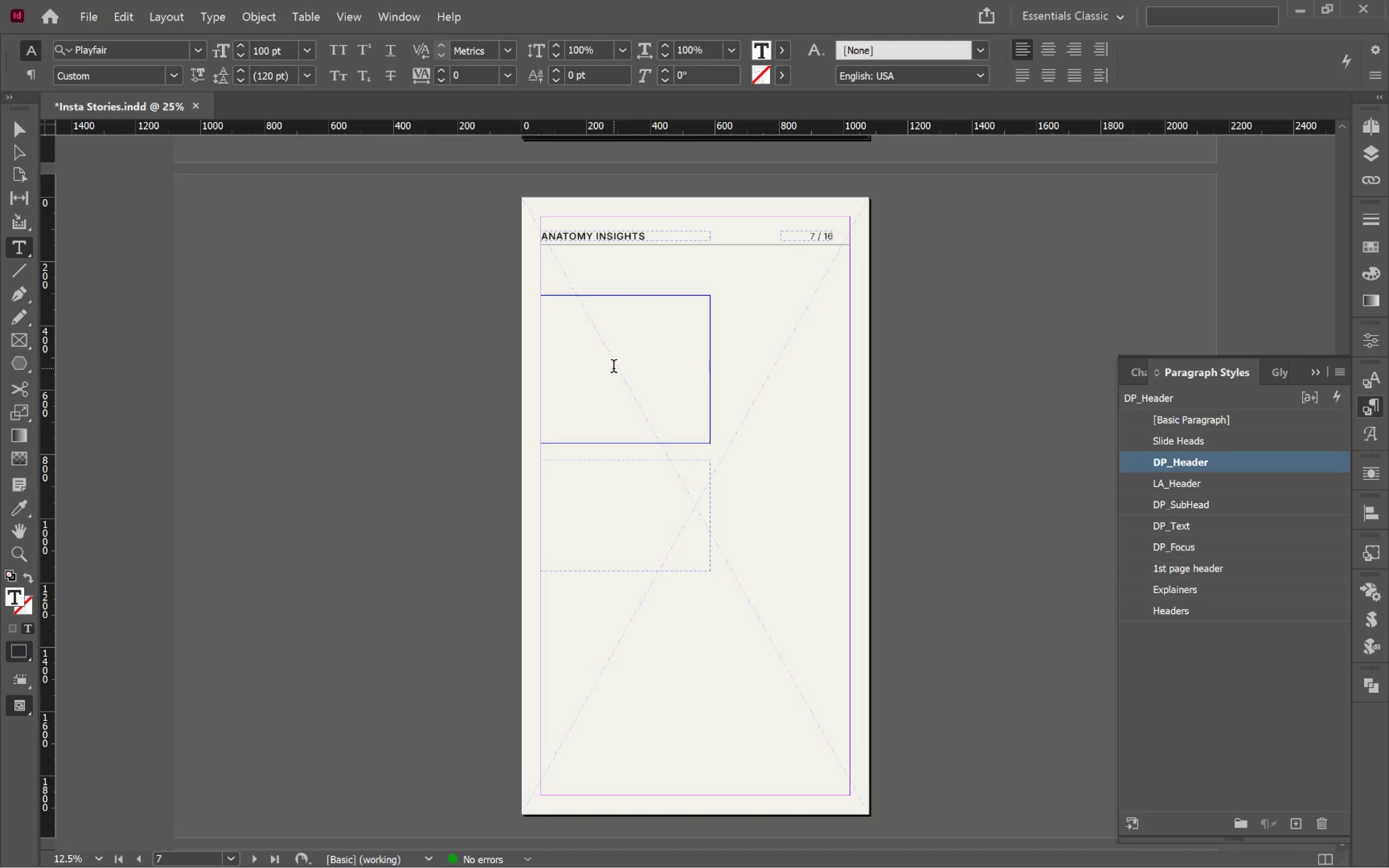 
key(Control+A)
 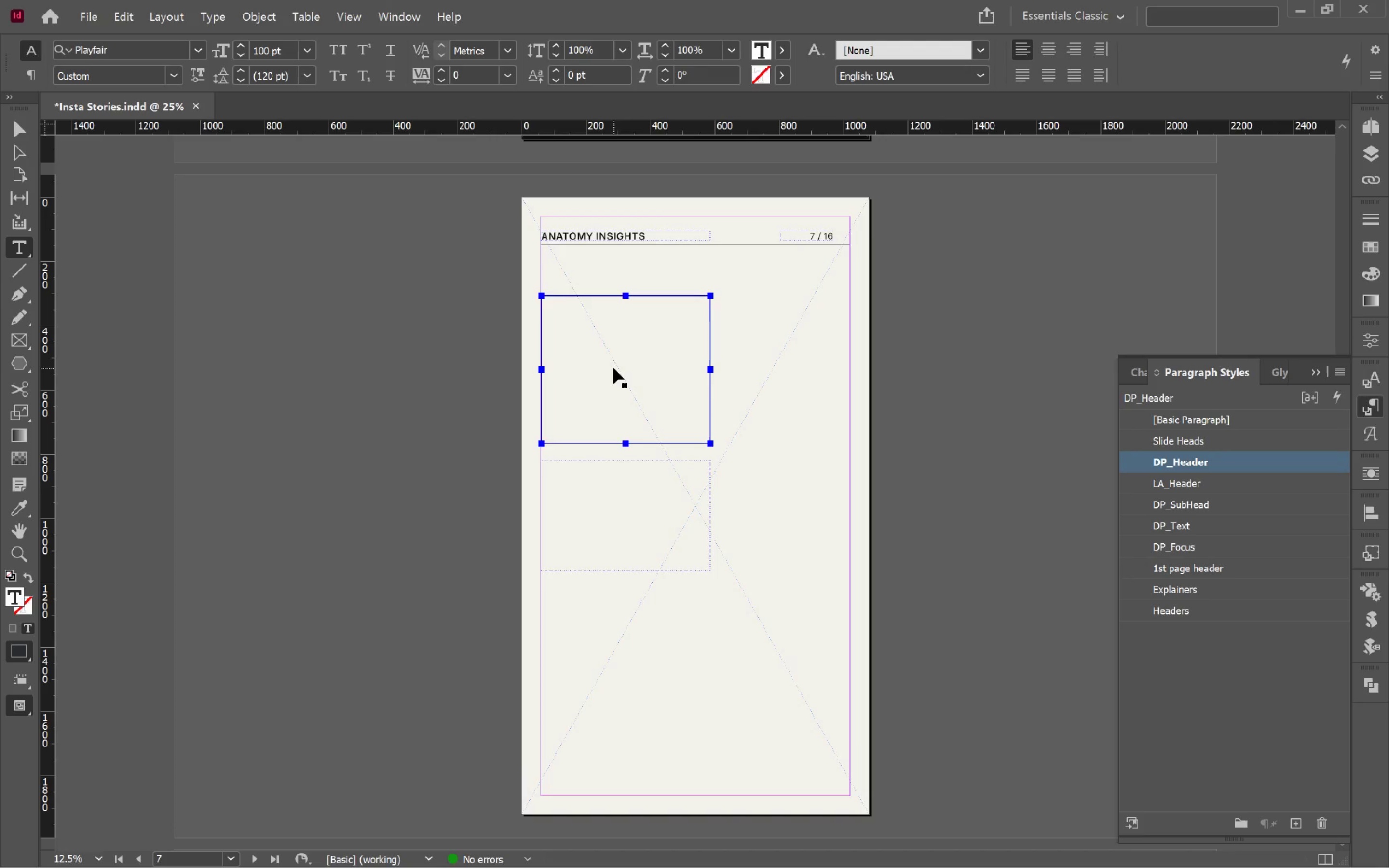 
key(Control+V)
 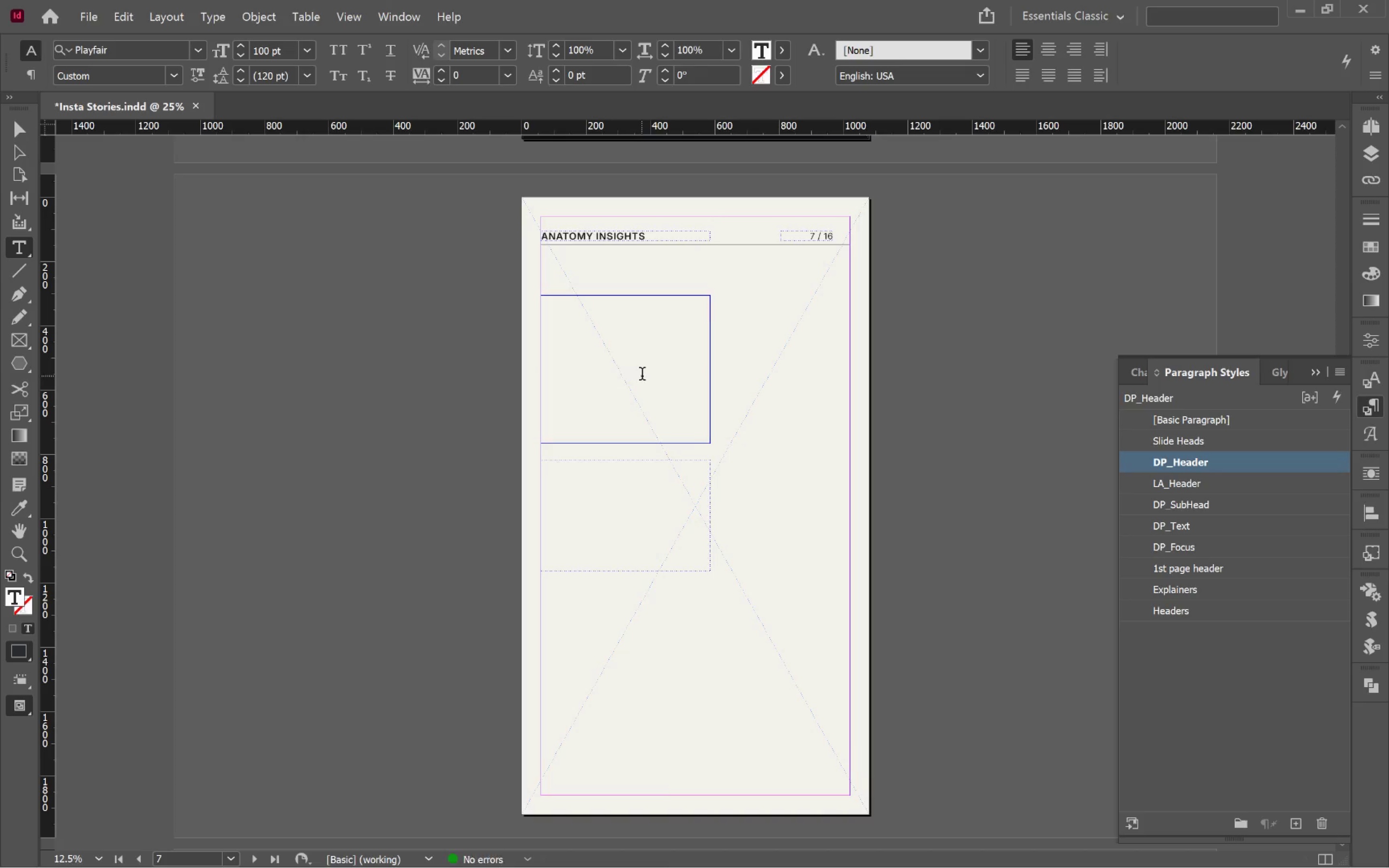 
double_click([642, 376])
 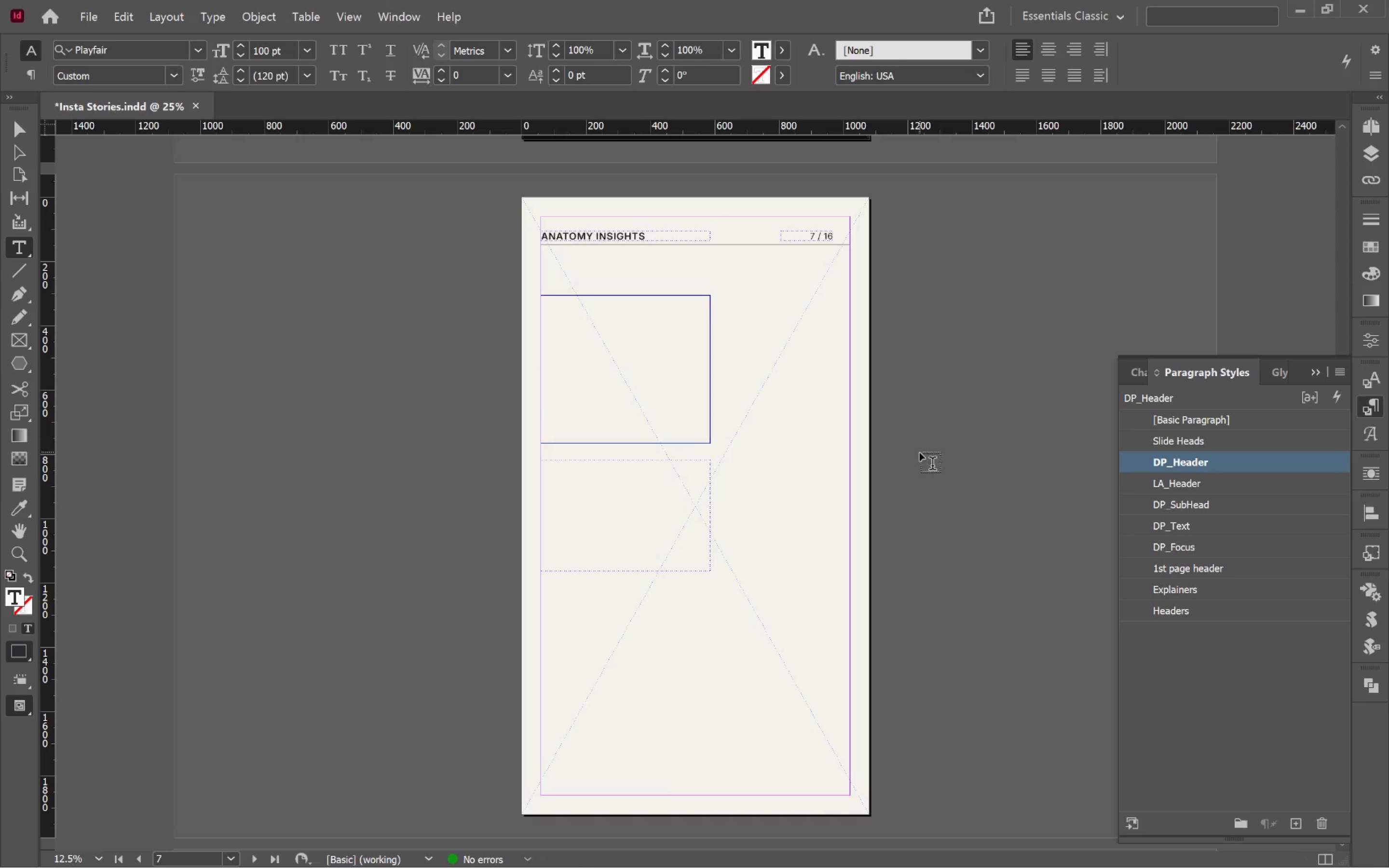 
hold_key(key=ControlLeft, duration=0.37)
left_click([923, 449])
 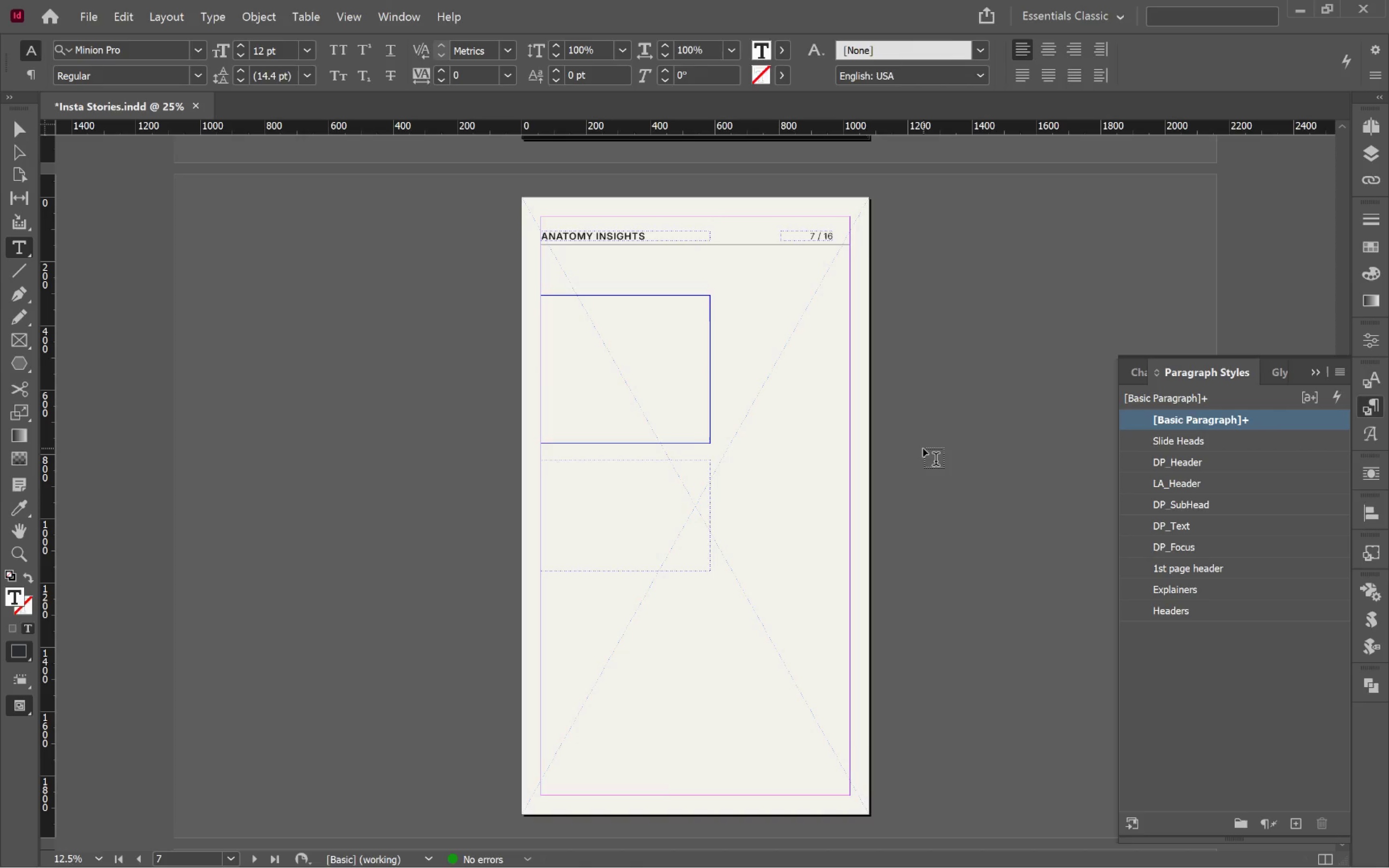 
key(V)
 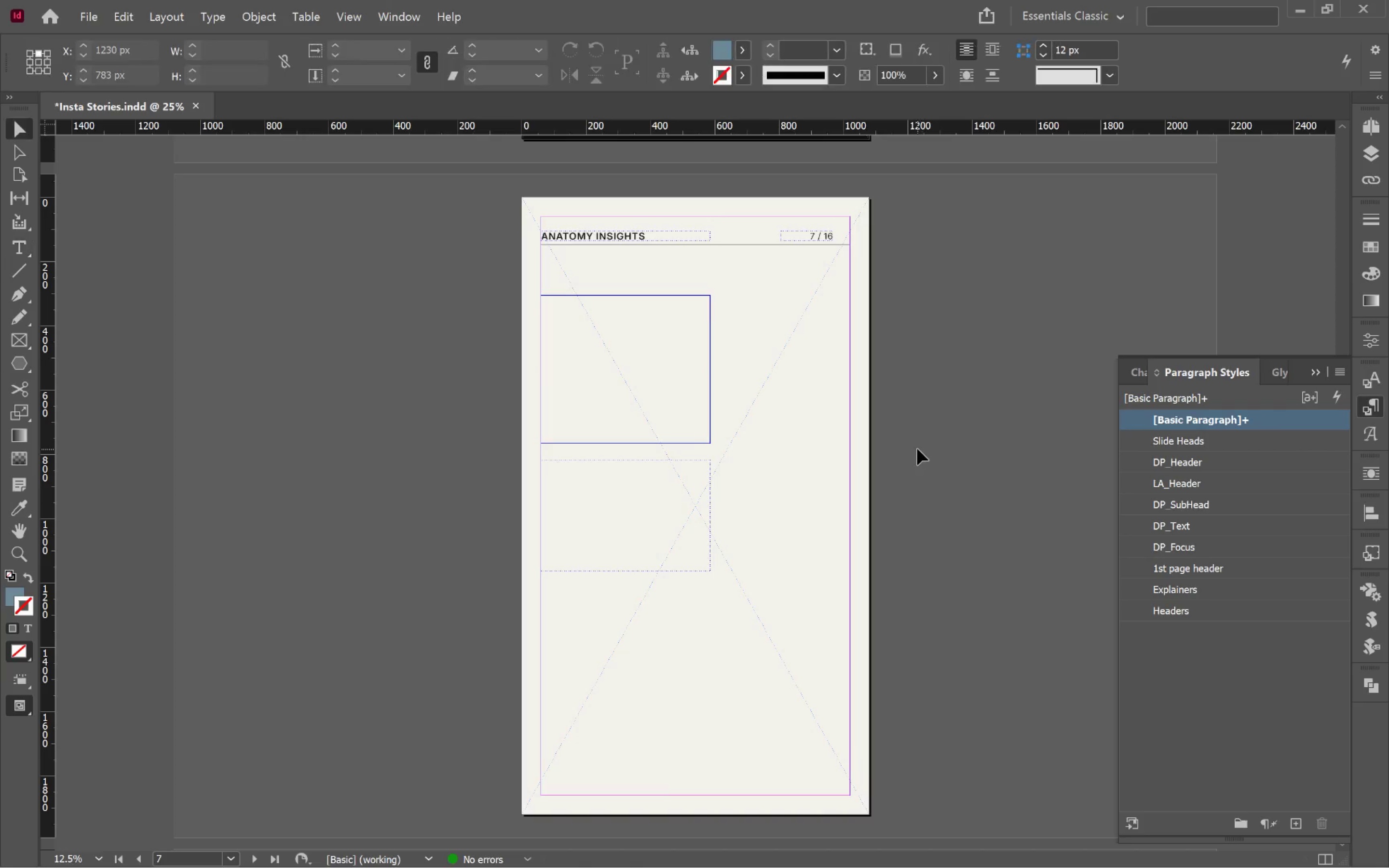 
left_click([917, 449])
 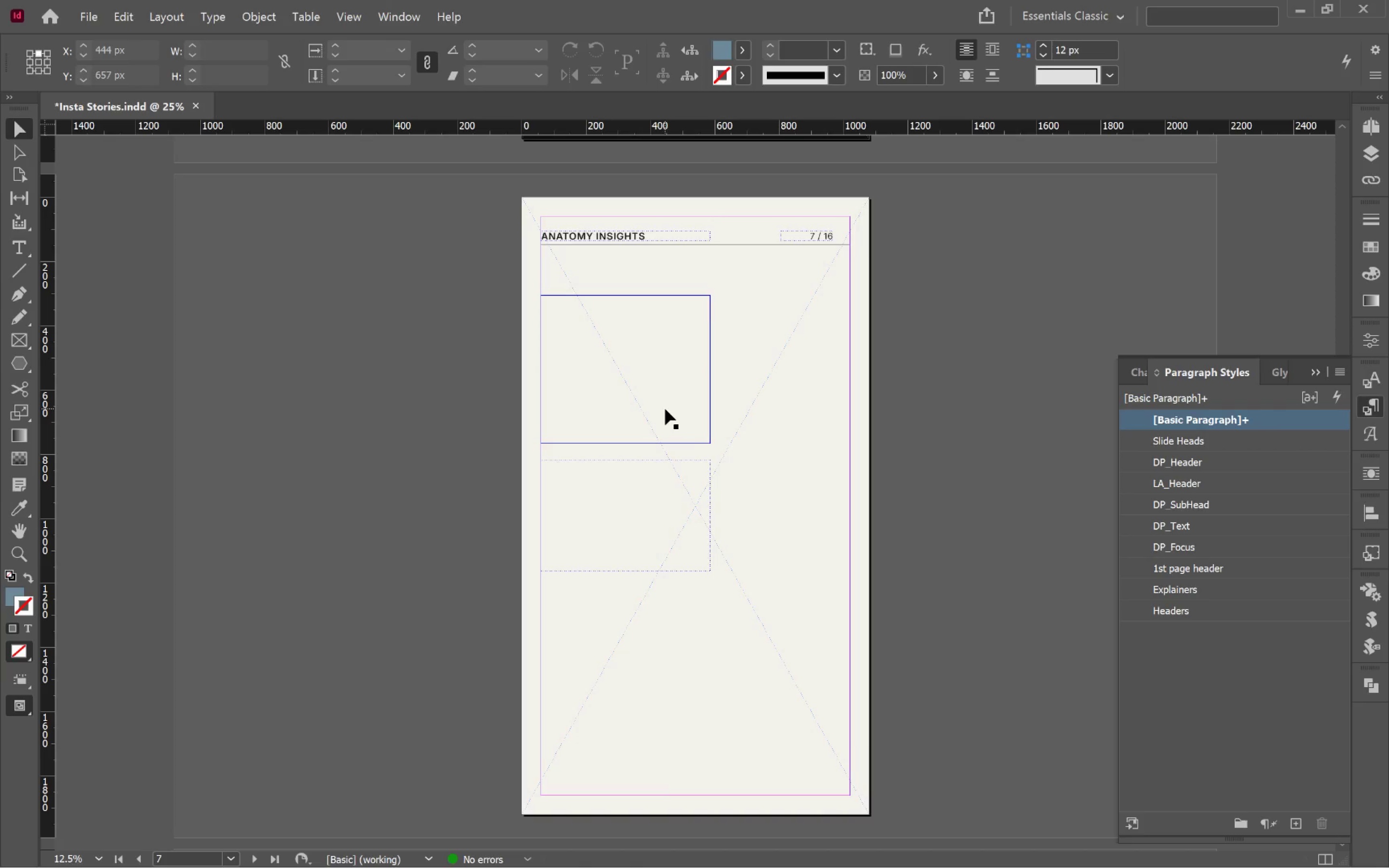 
key(Control+Z)
 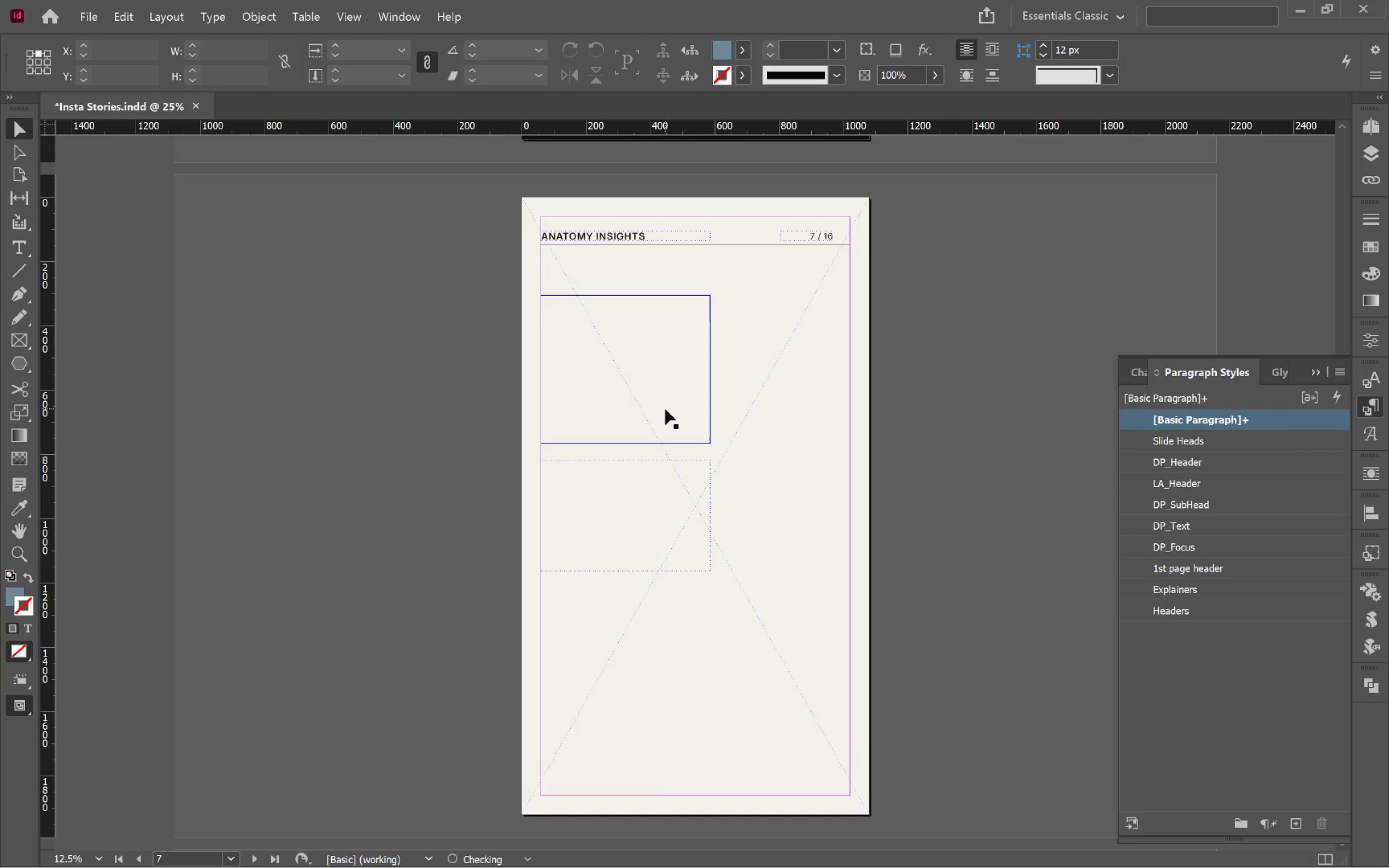 
key(Control+Z)
 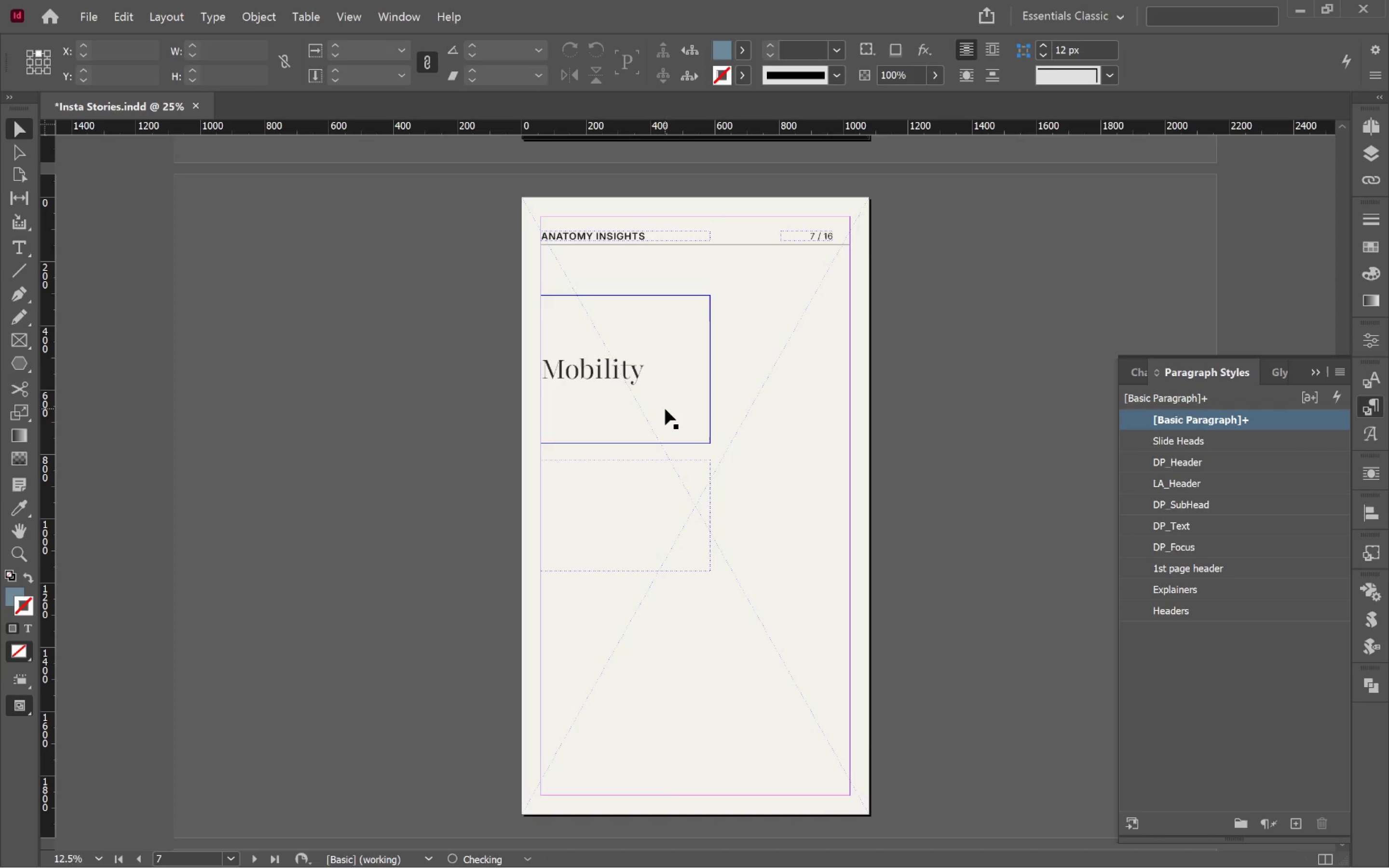 
key(Control+Z)
 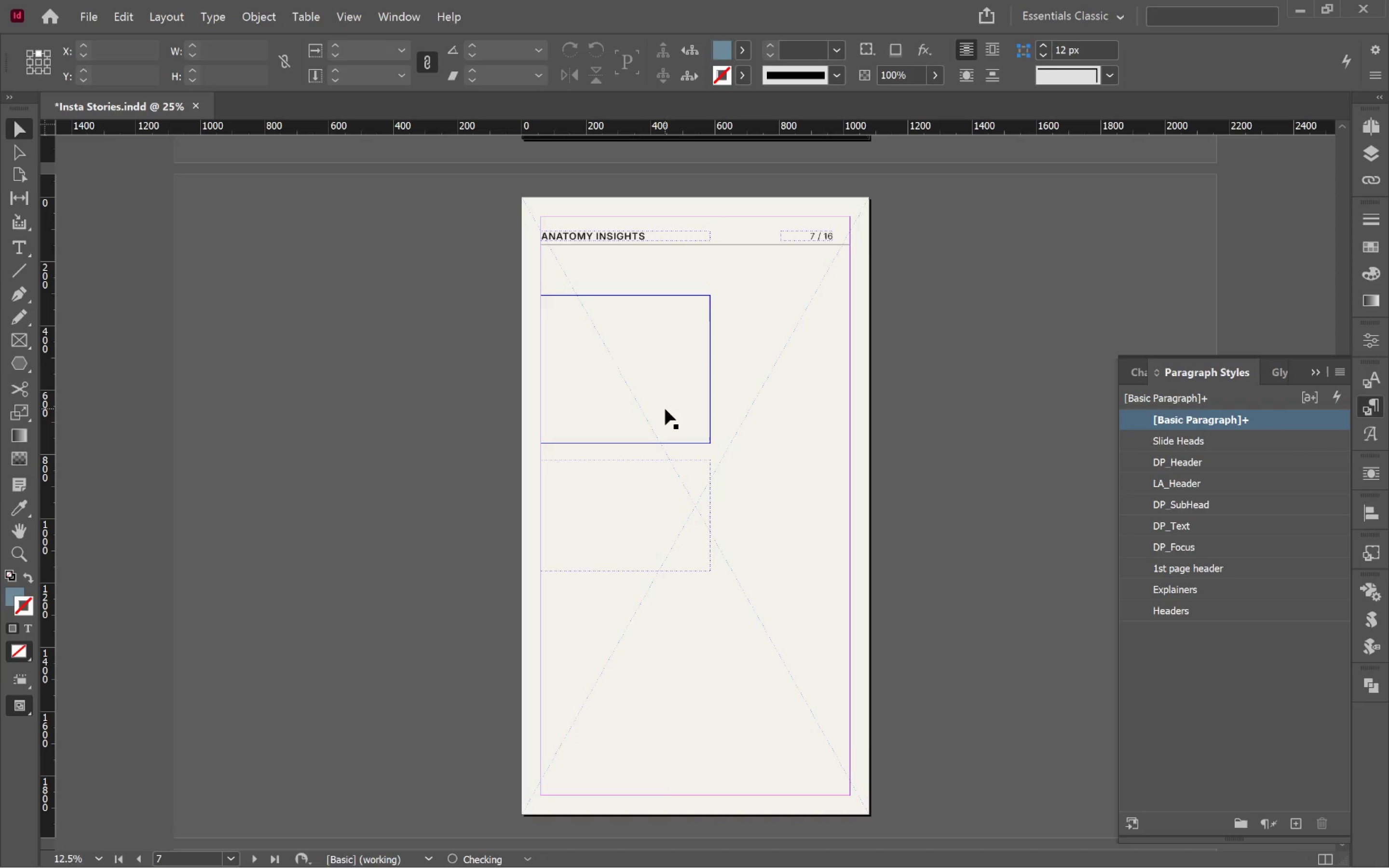 
key(Control+Z)
 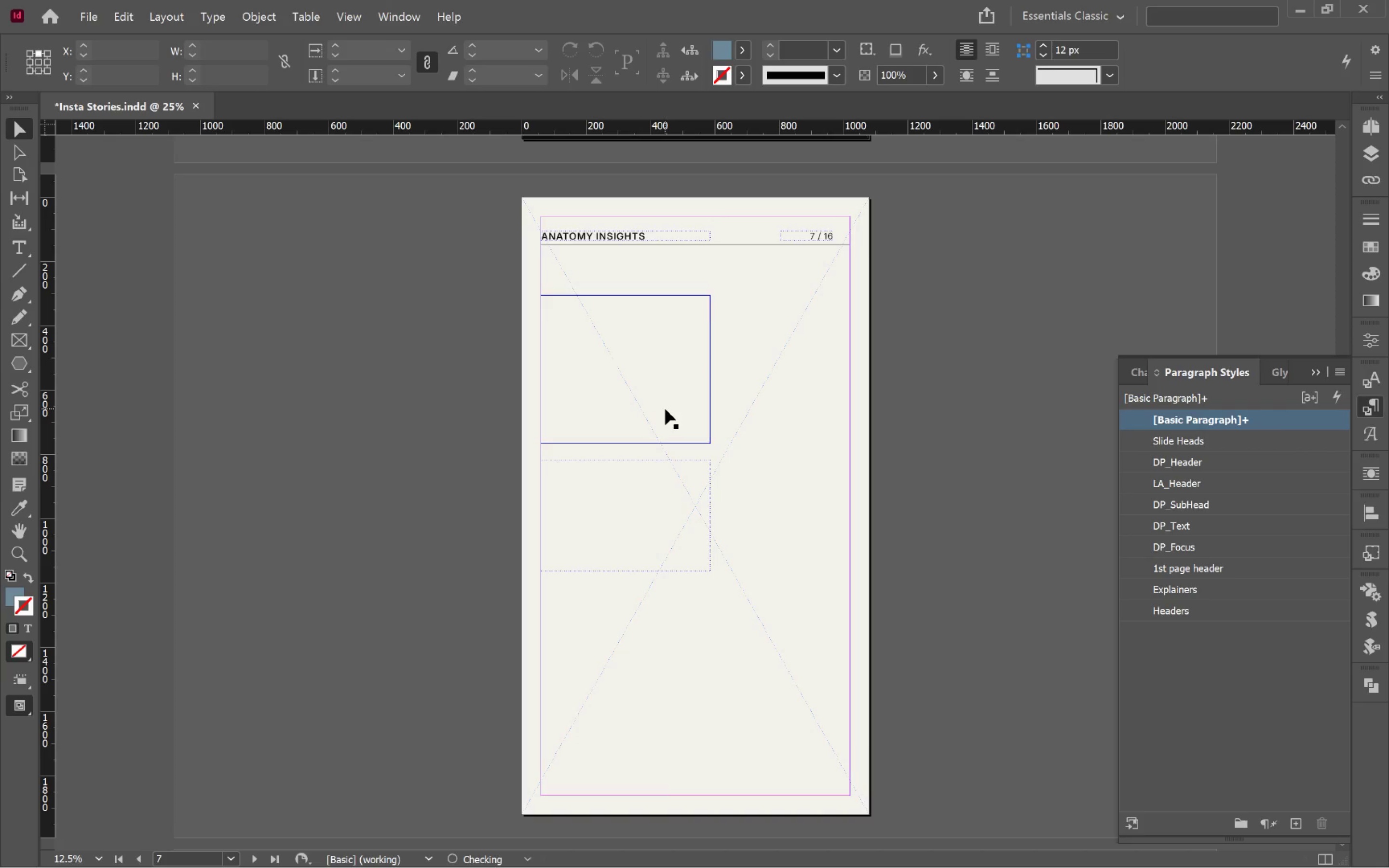 
key(Control+Z)
 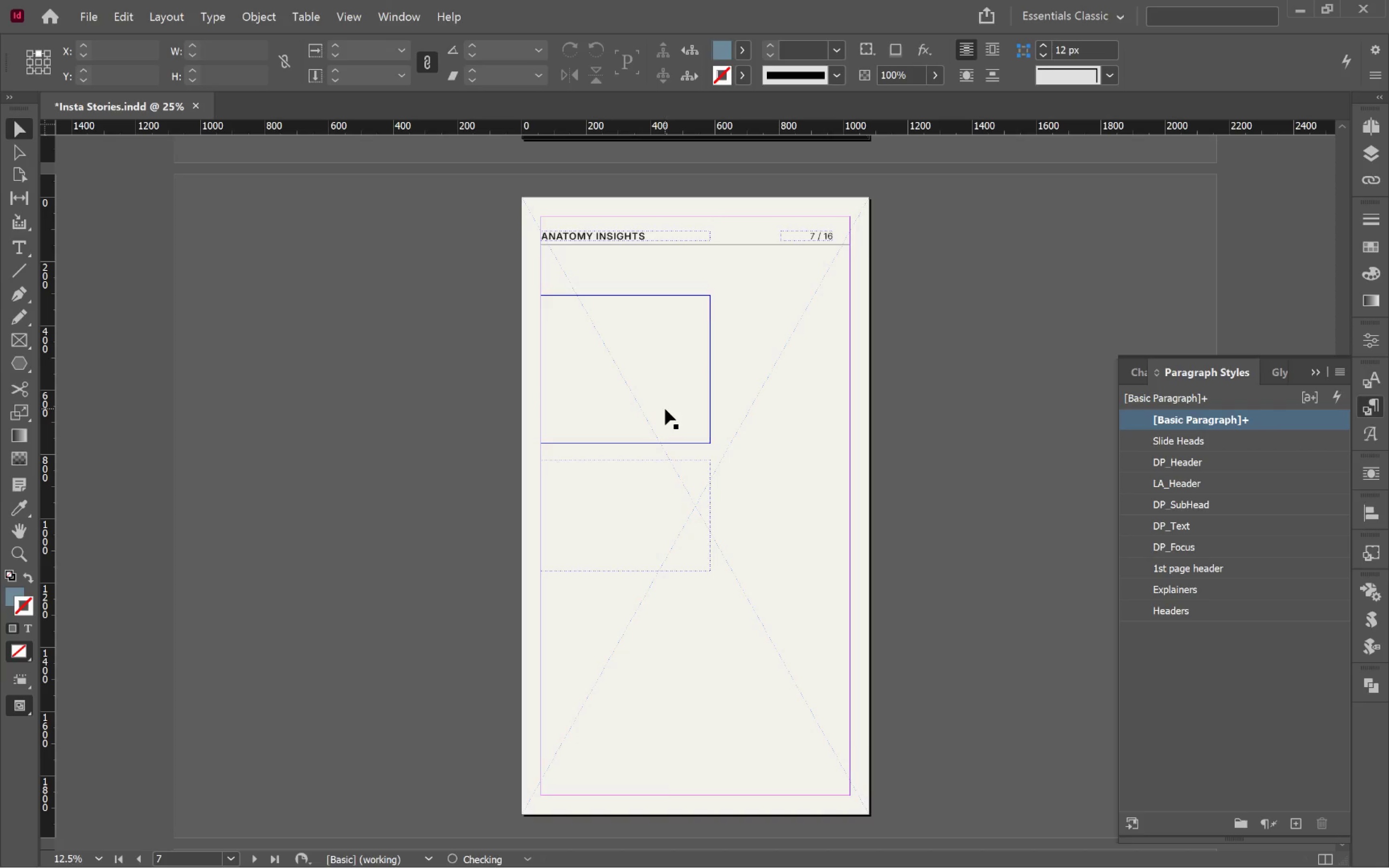 
key(Control+Z)
 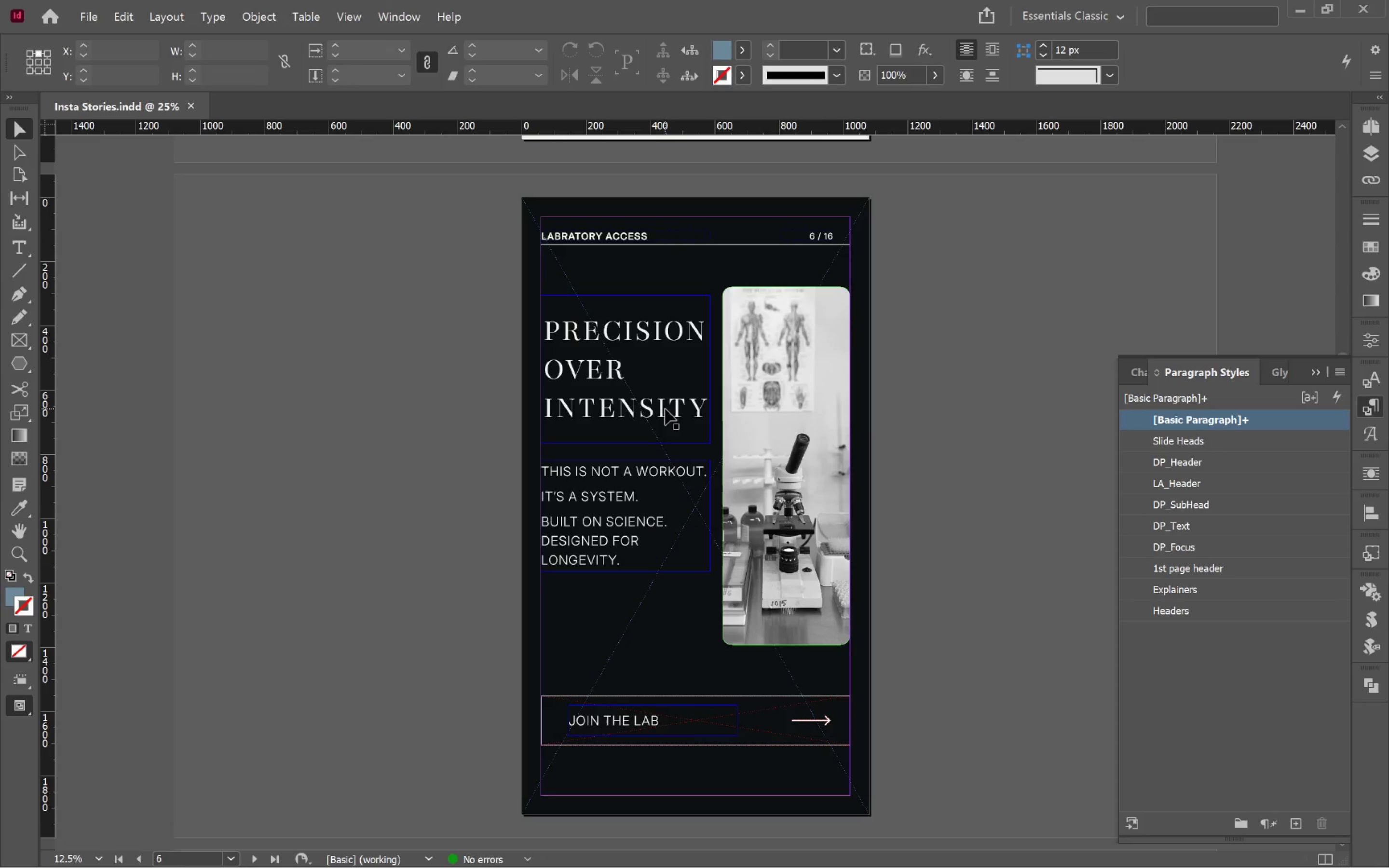 
key(Control+Z)
 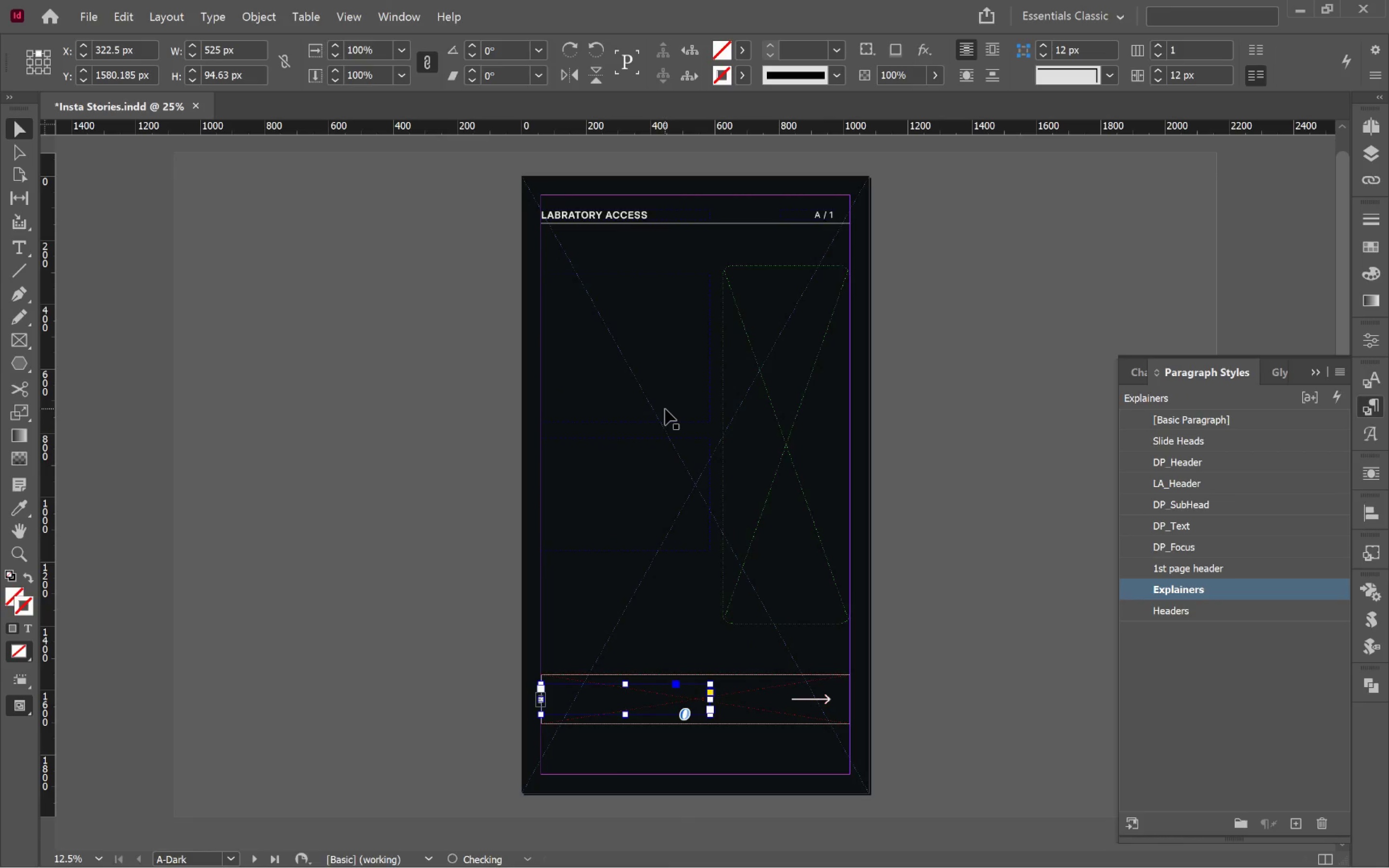 
key(Control+Shift+Z)
 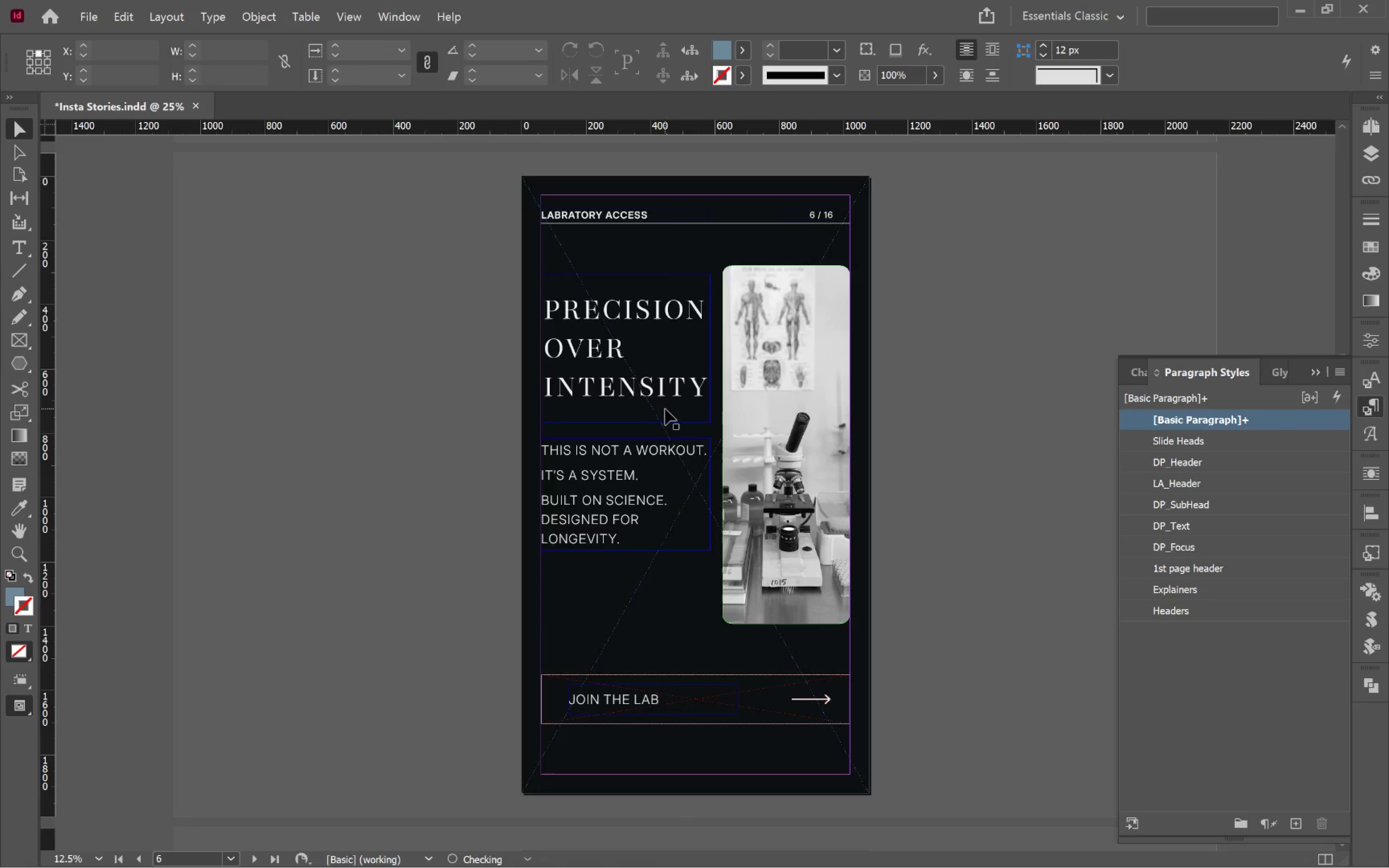 
key(Control+Shift+Z)
 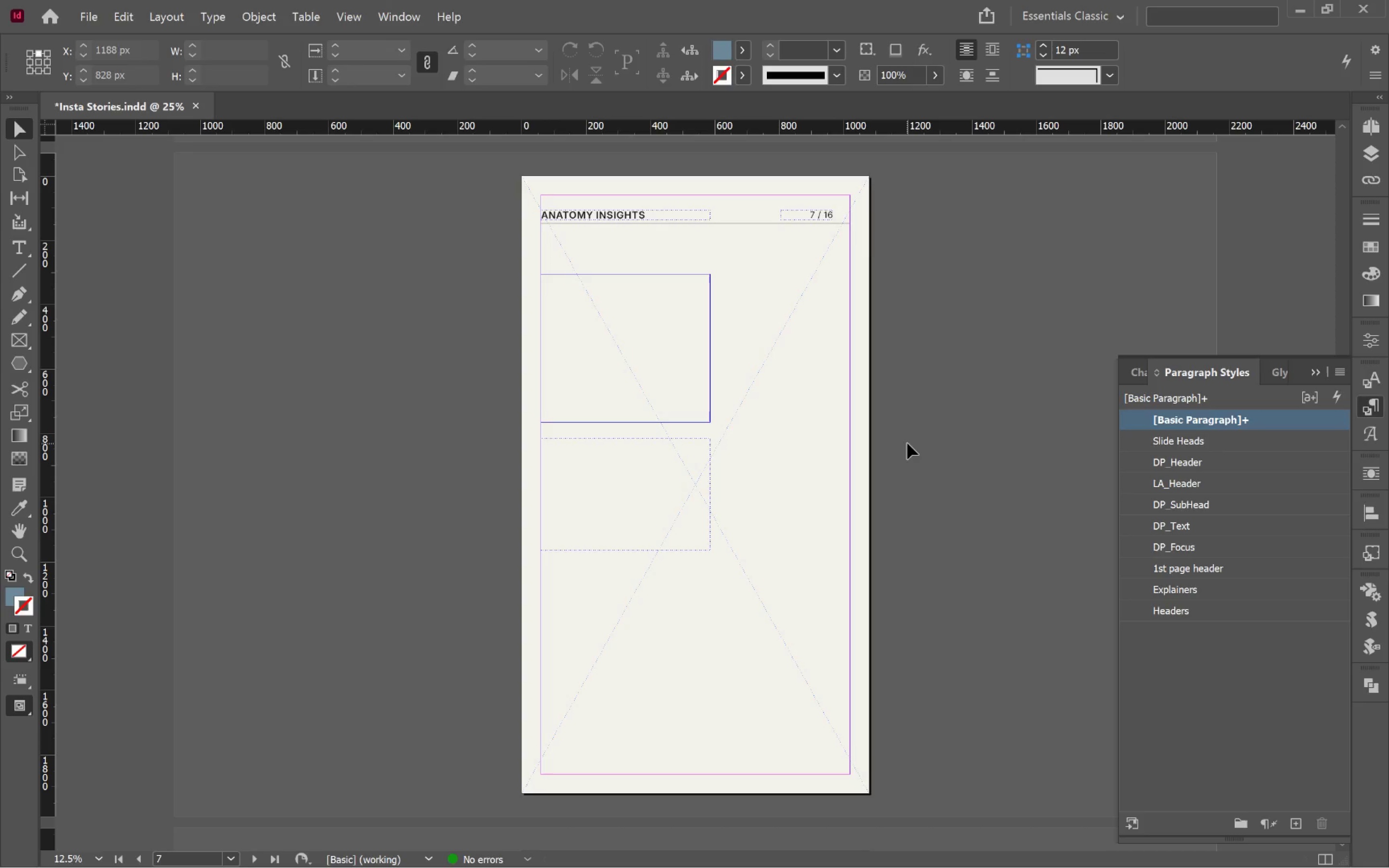 
double_click([682, 406])
 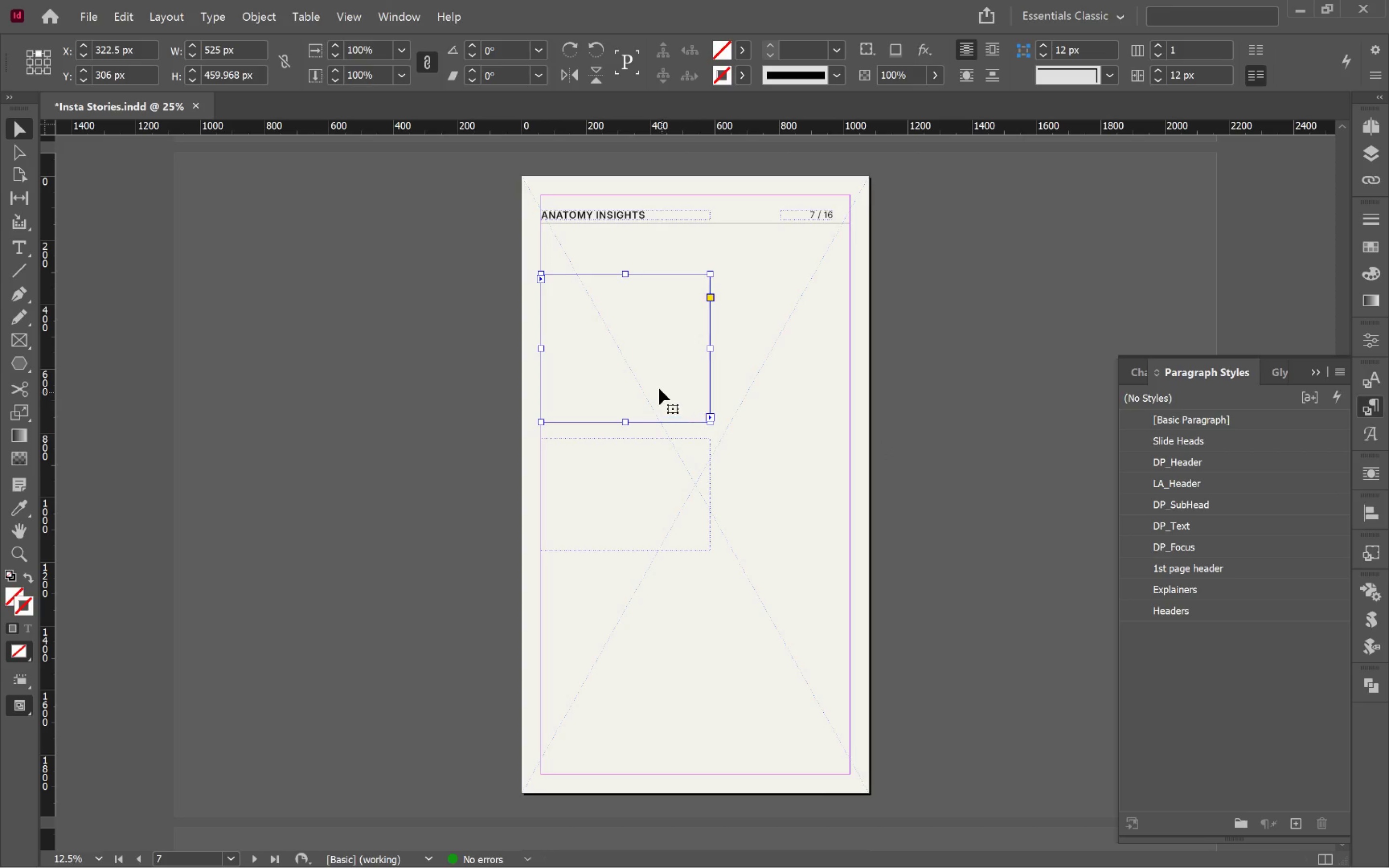 
left_click_drag(start_coordinate=[659, 388], to_coordinate=[700, 417])
 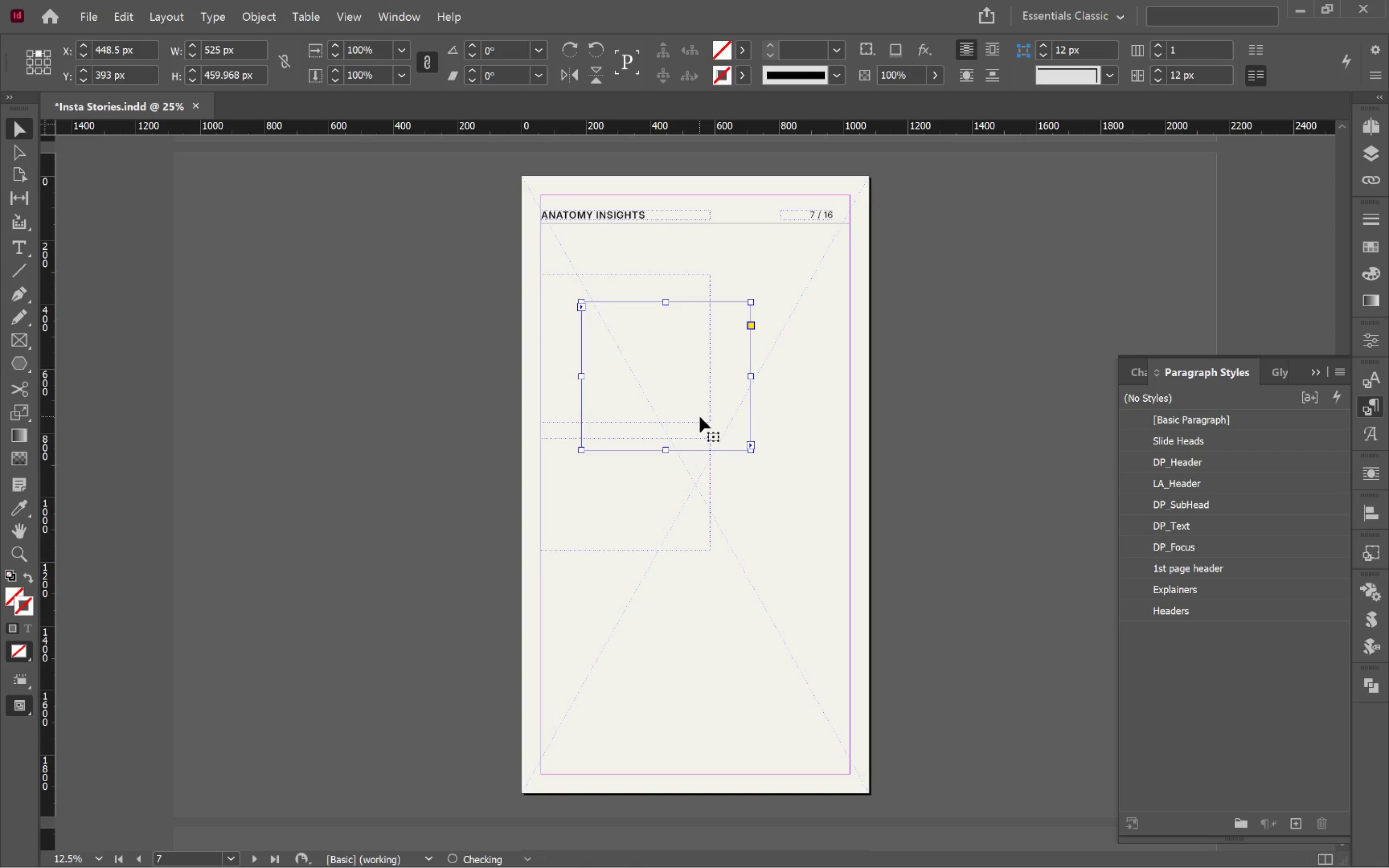 
key(Control+Z)
 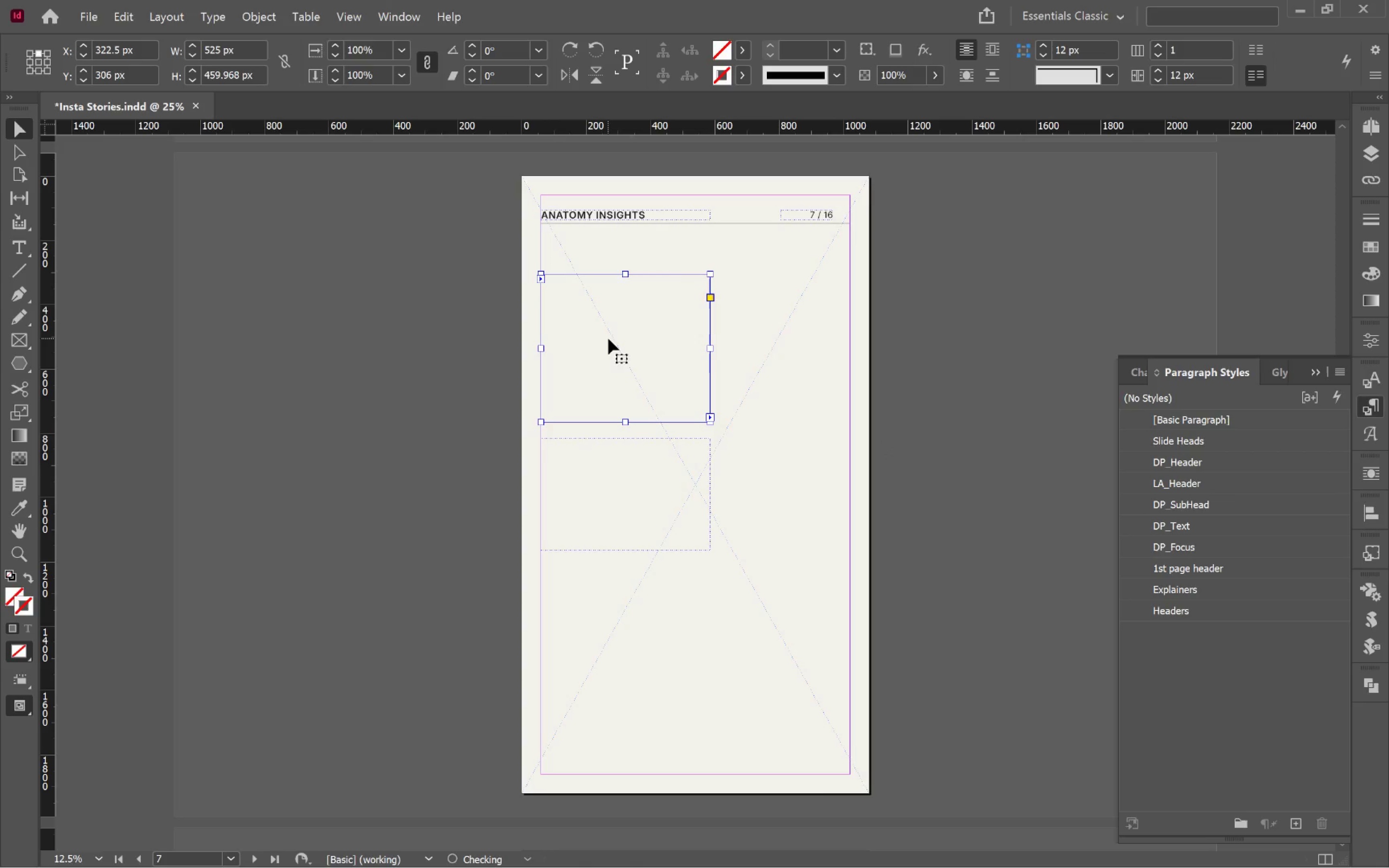 
double_click([608, 339])
 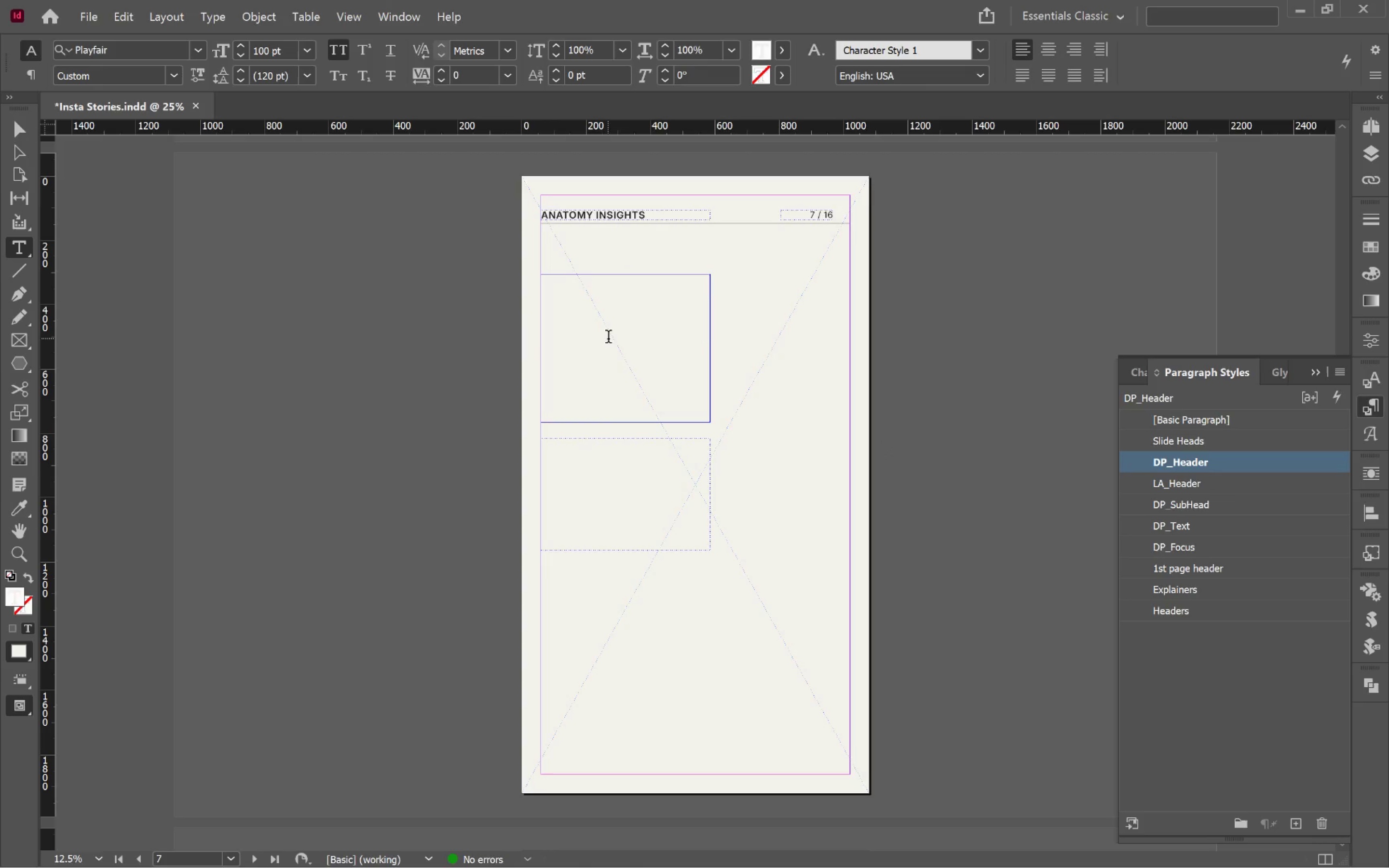 
hold_key(key=A, duration=0.34)
 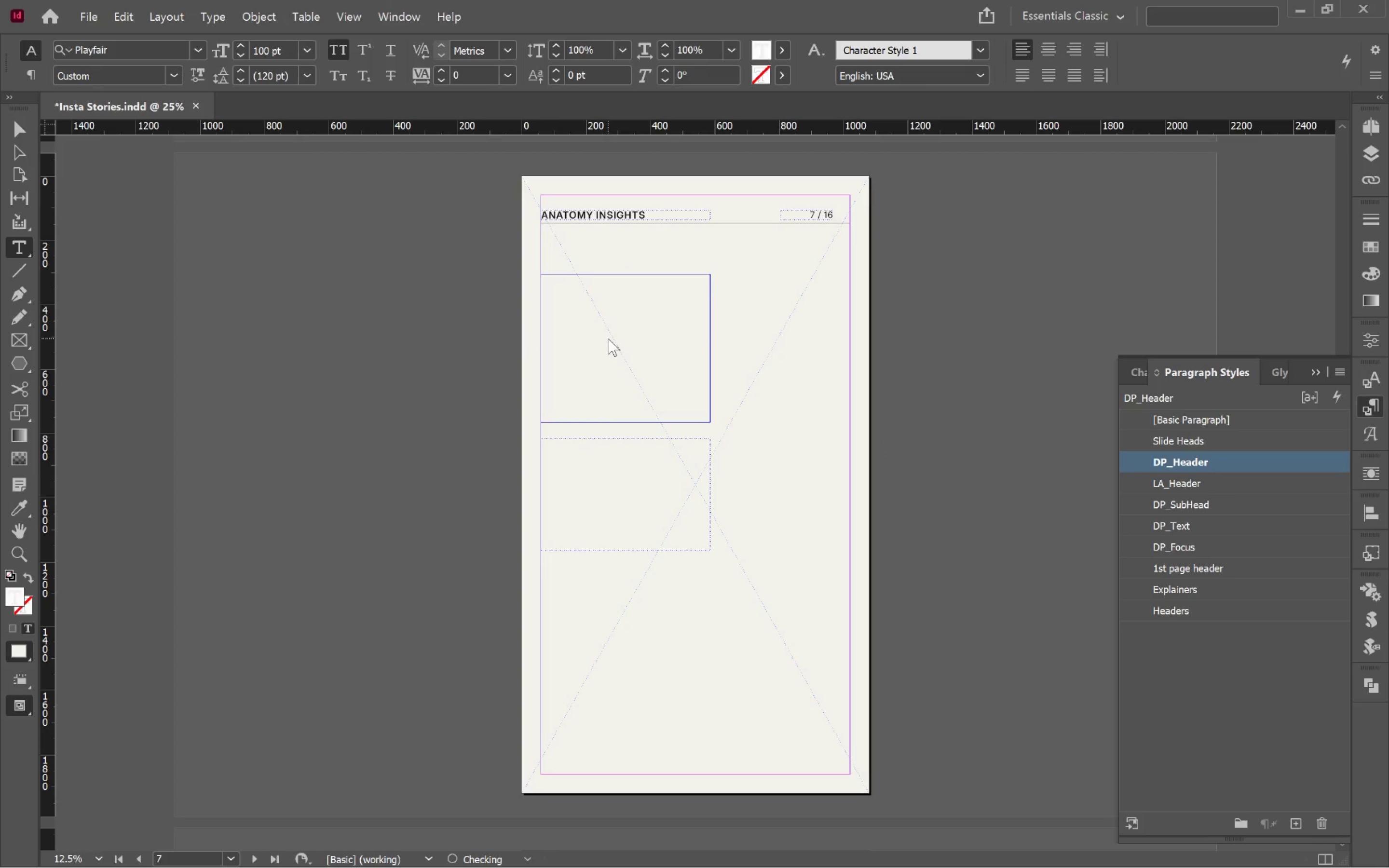 
hold_key(key=S, duration=0.39)
 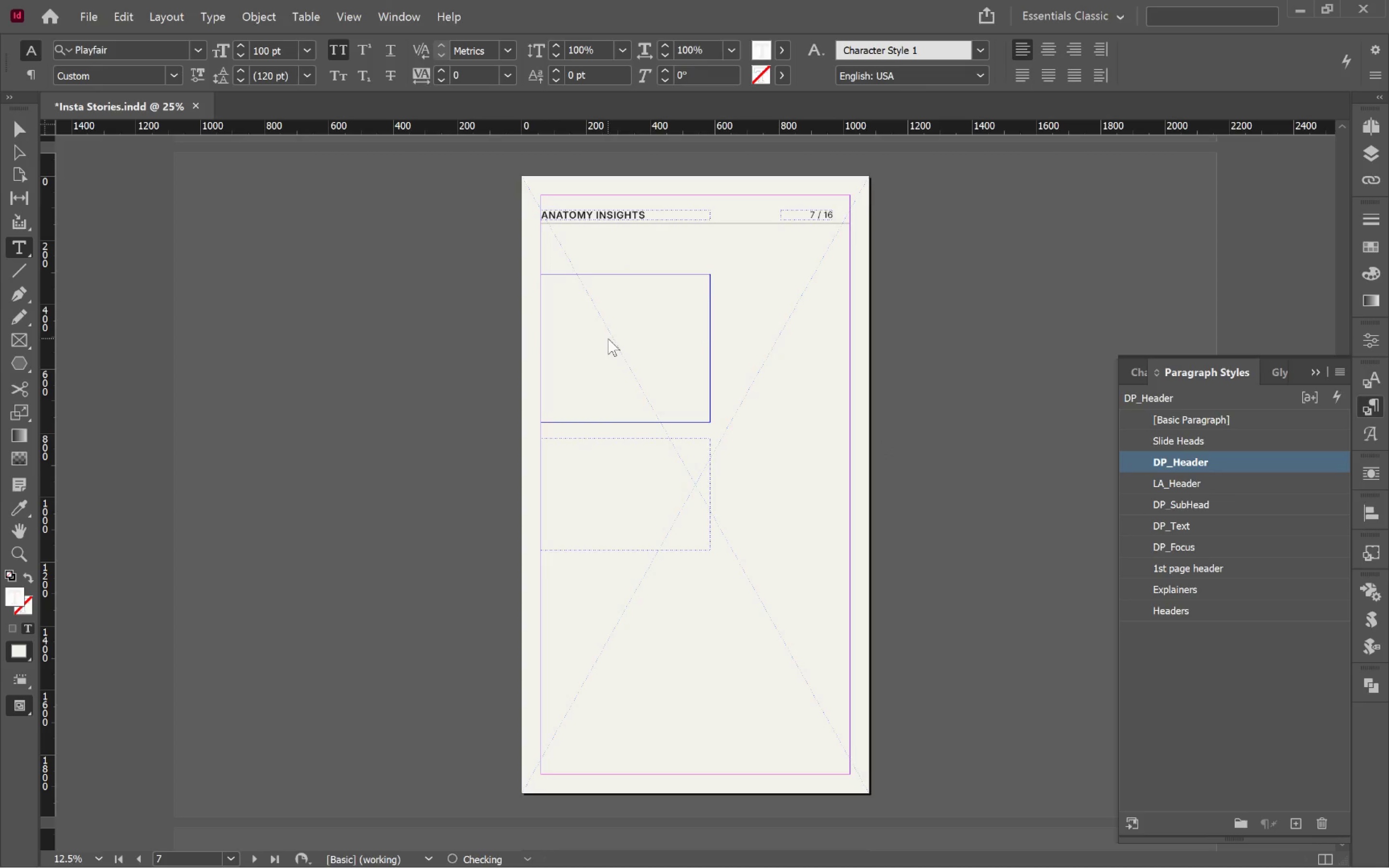 
key(D)
 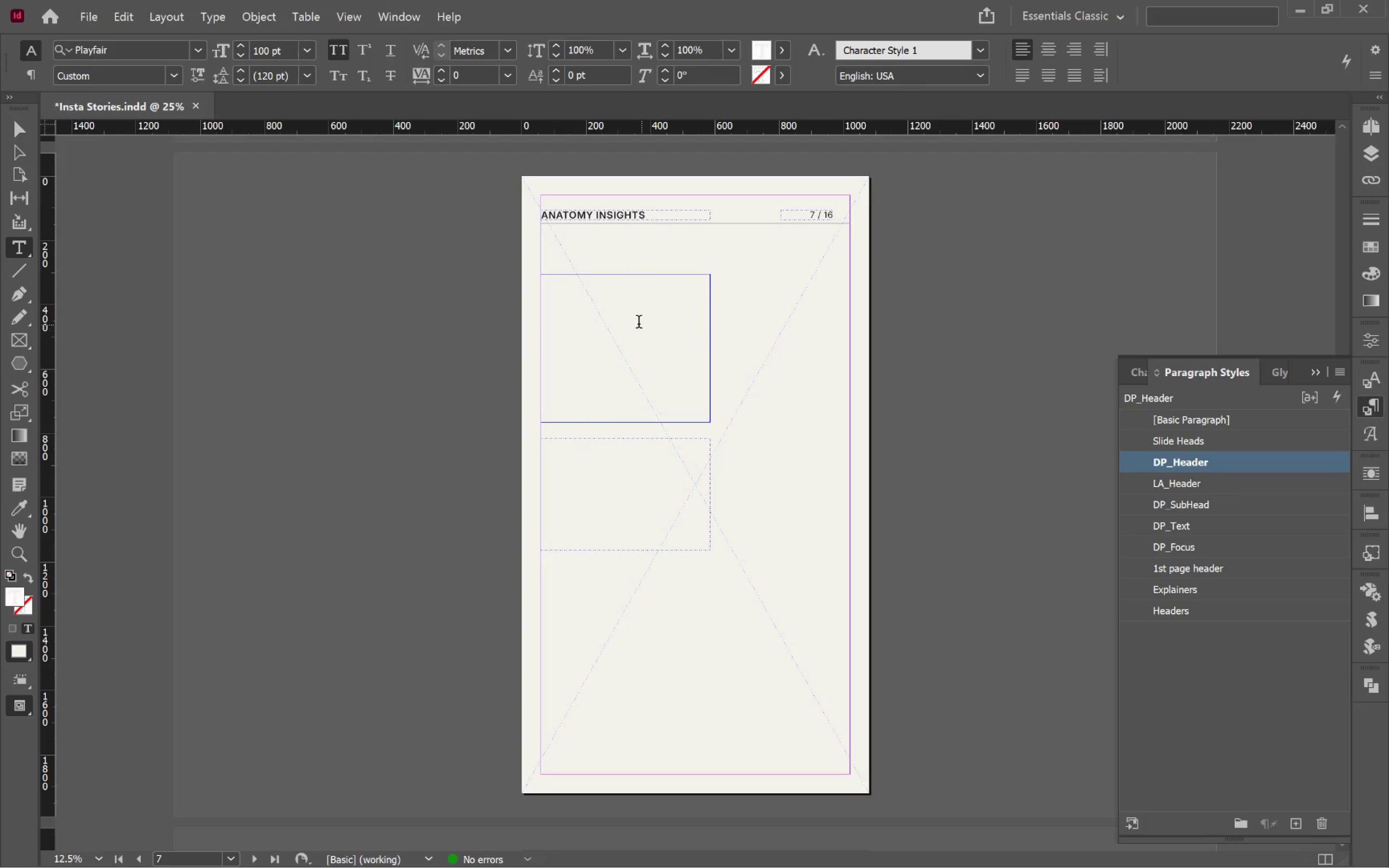 
hold_key(key=AltLeft, duration=0.53)
scroll: coordinate [613, 302], scroll_direction: up, amount: 4.0
 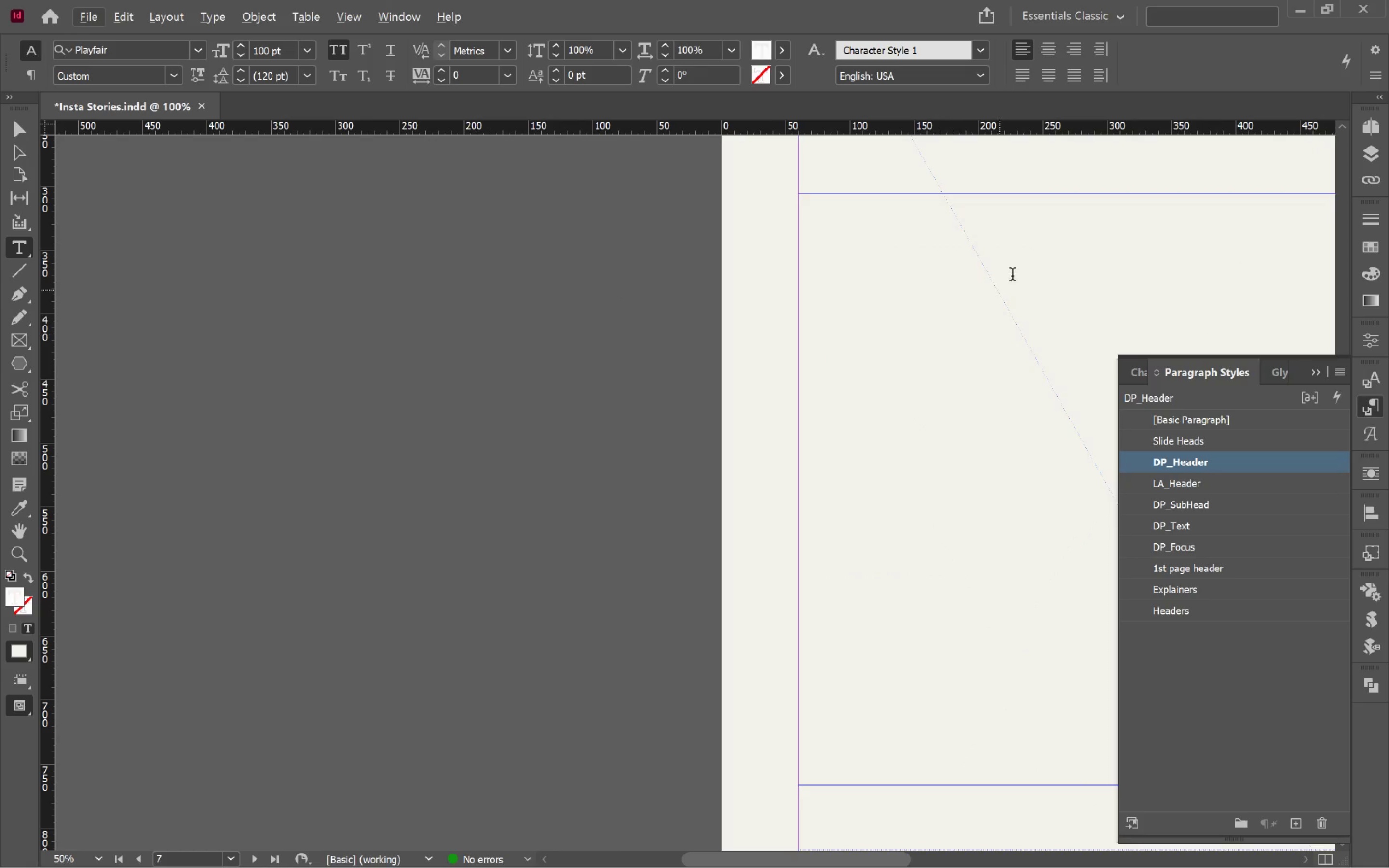 
left_click_drag(start_coordinate=[1059, 267], to_coordinate=[775, 259])
 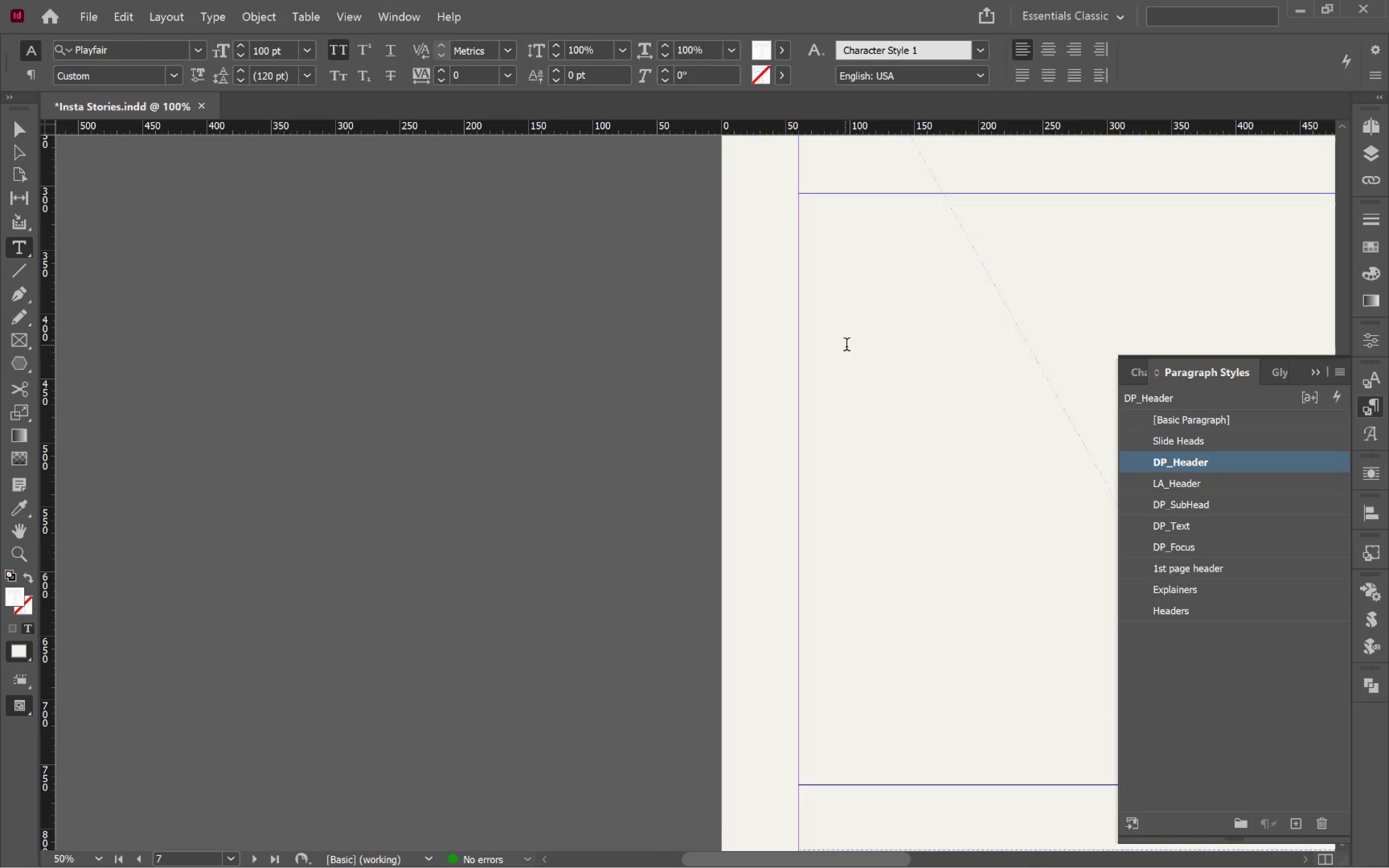 
hold_key(key=AltLeft, duration=0.91)
scroll: coordinate [865, 362], scroll_direction: down, amount: 3.0
 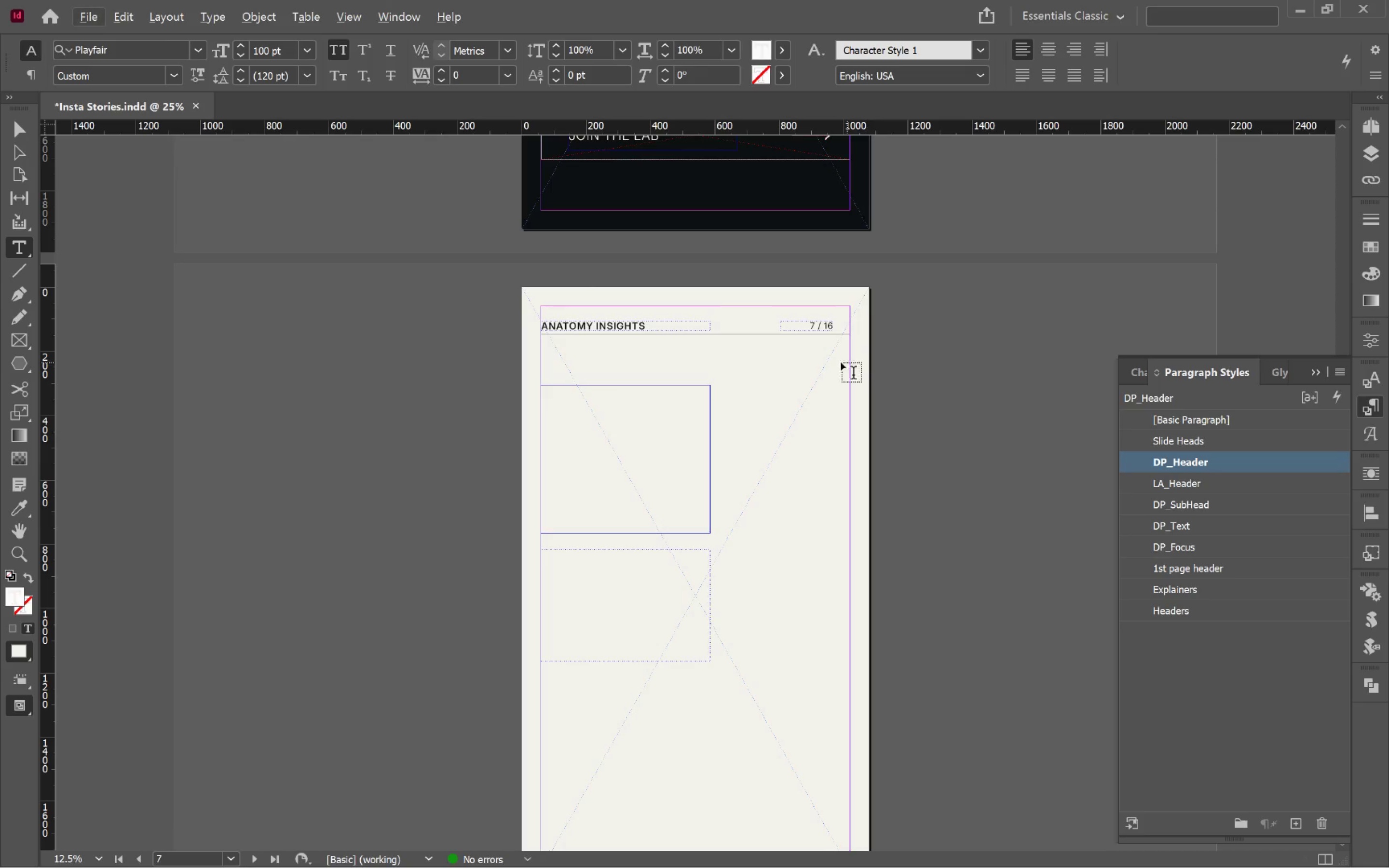 
hold_key(key=ControlLeft, duration=0.54)
left_click([940, 425])
 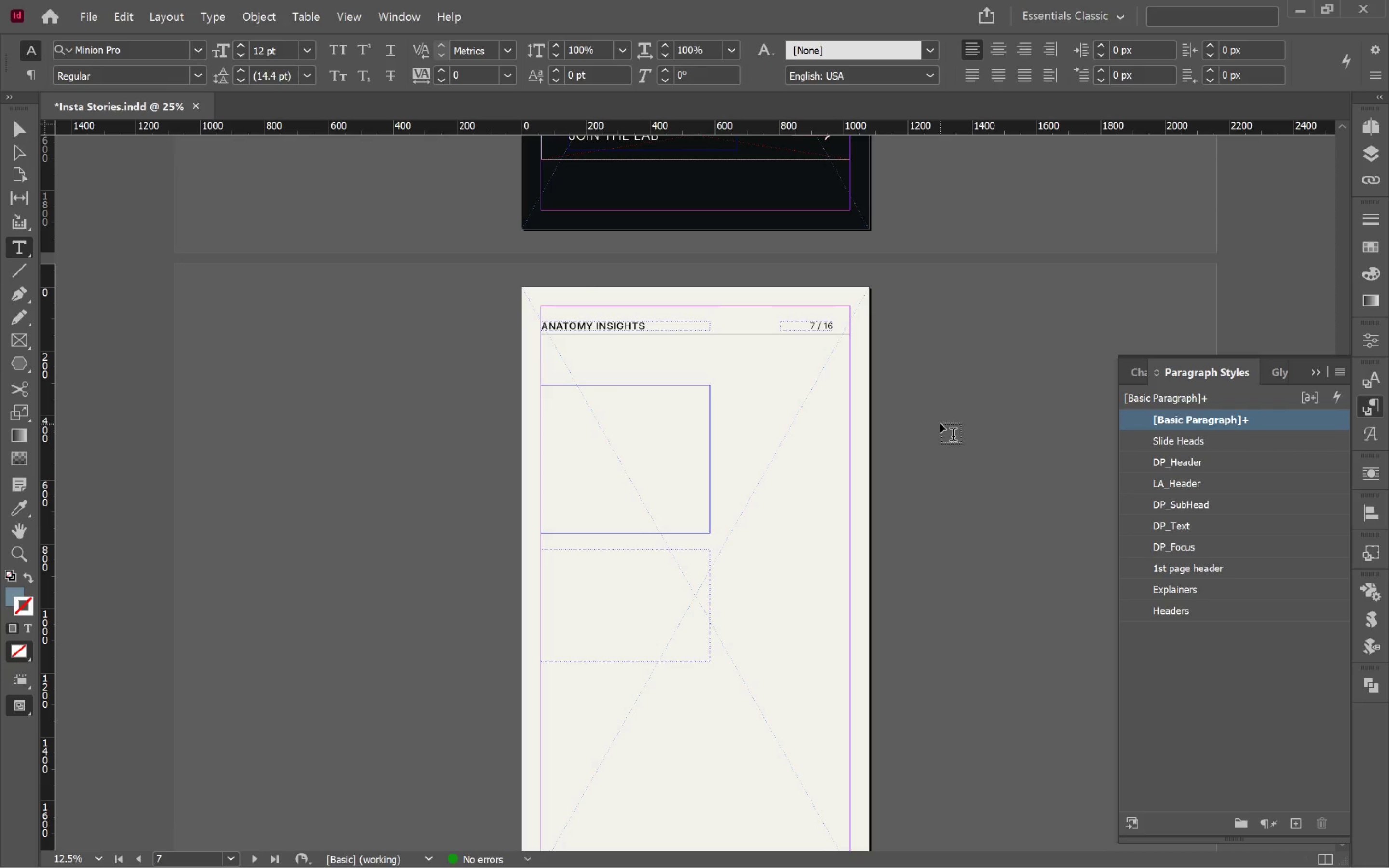 
key(V)
 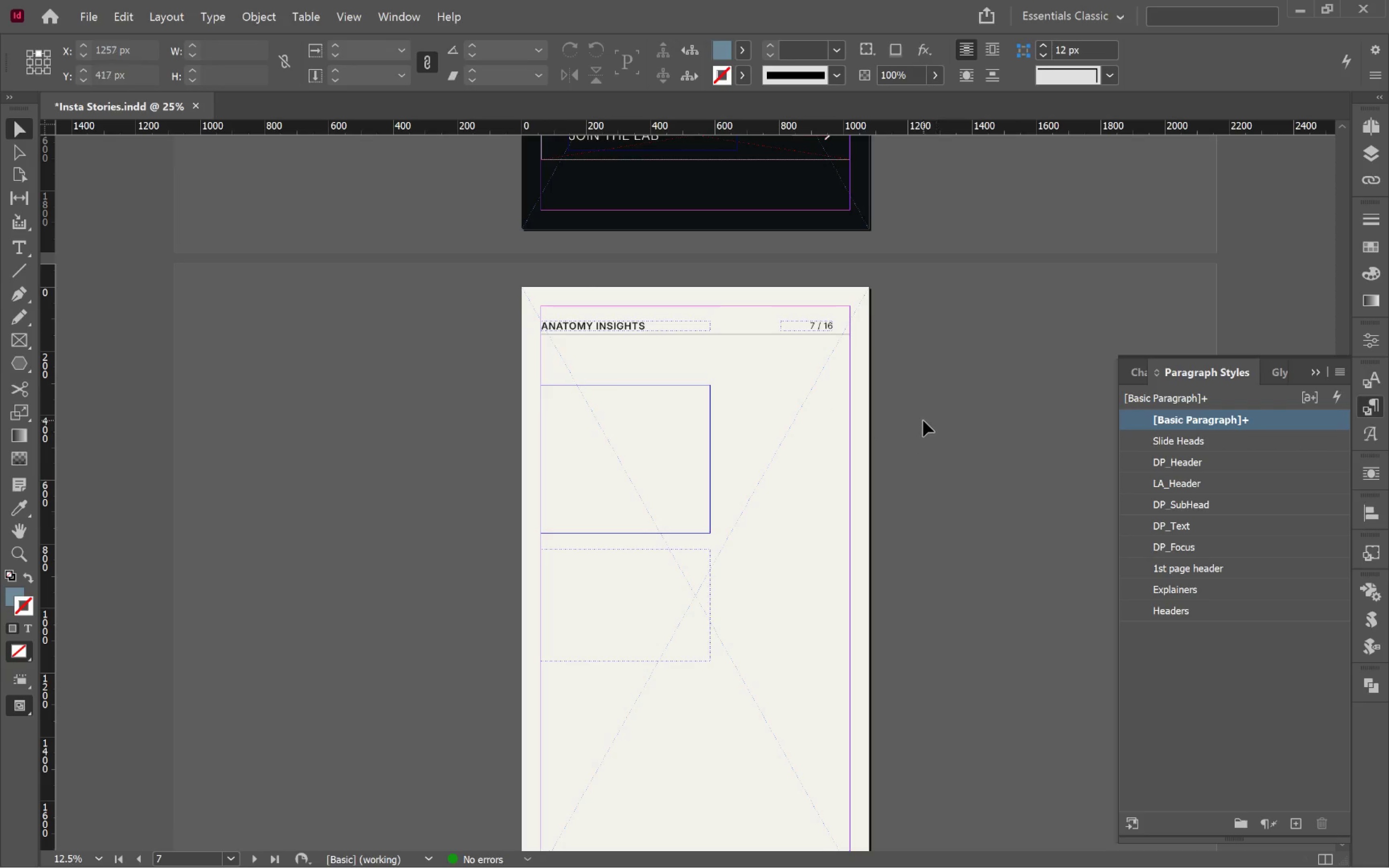 
left_click([923, 420])
 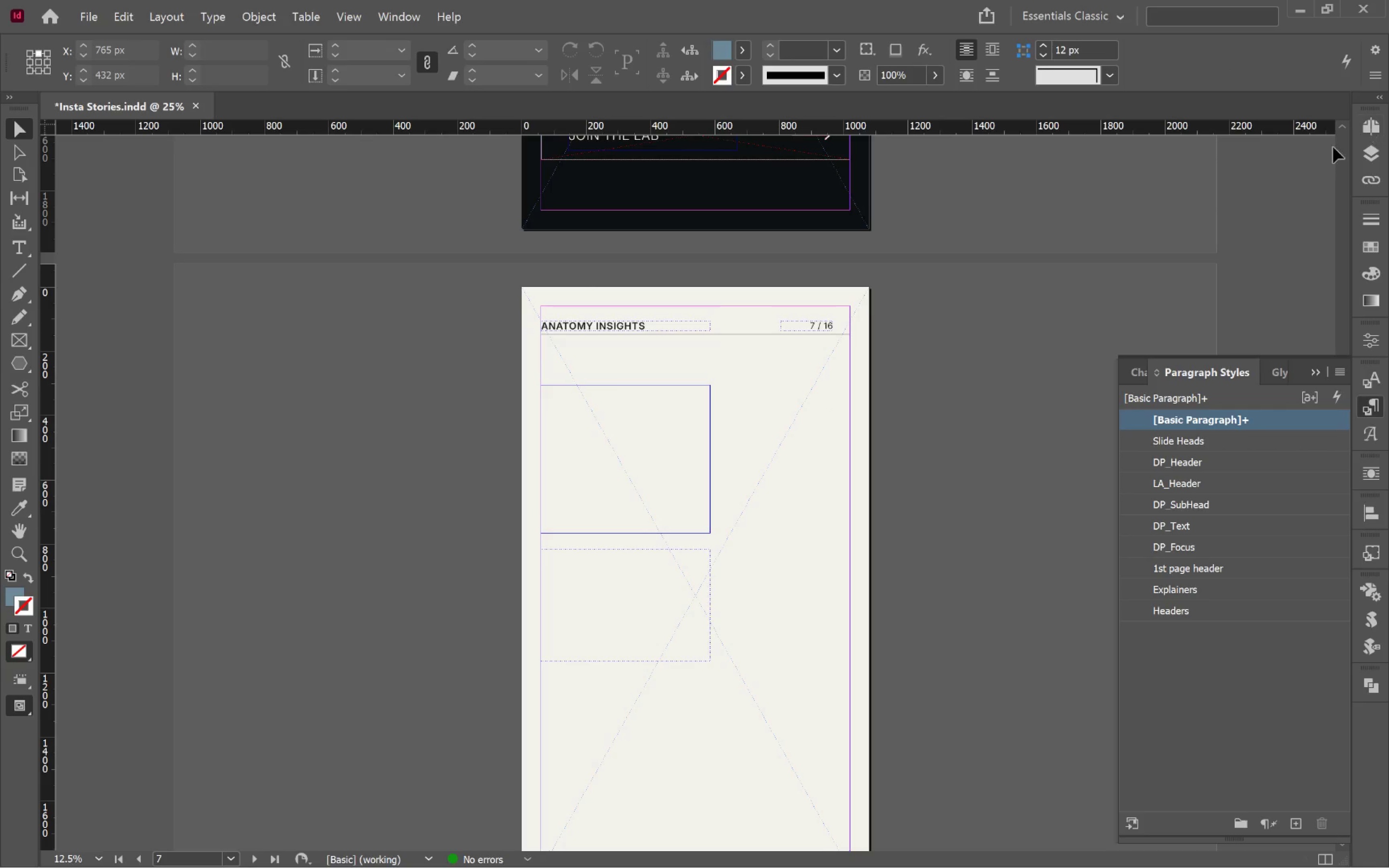 
left_click([660, 422])
 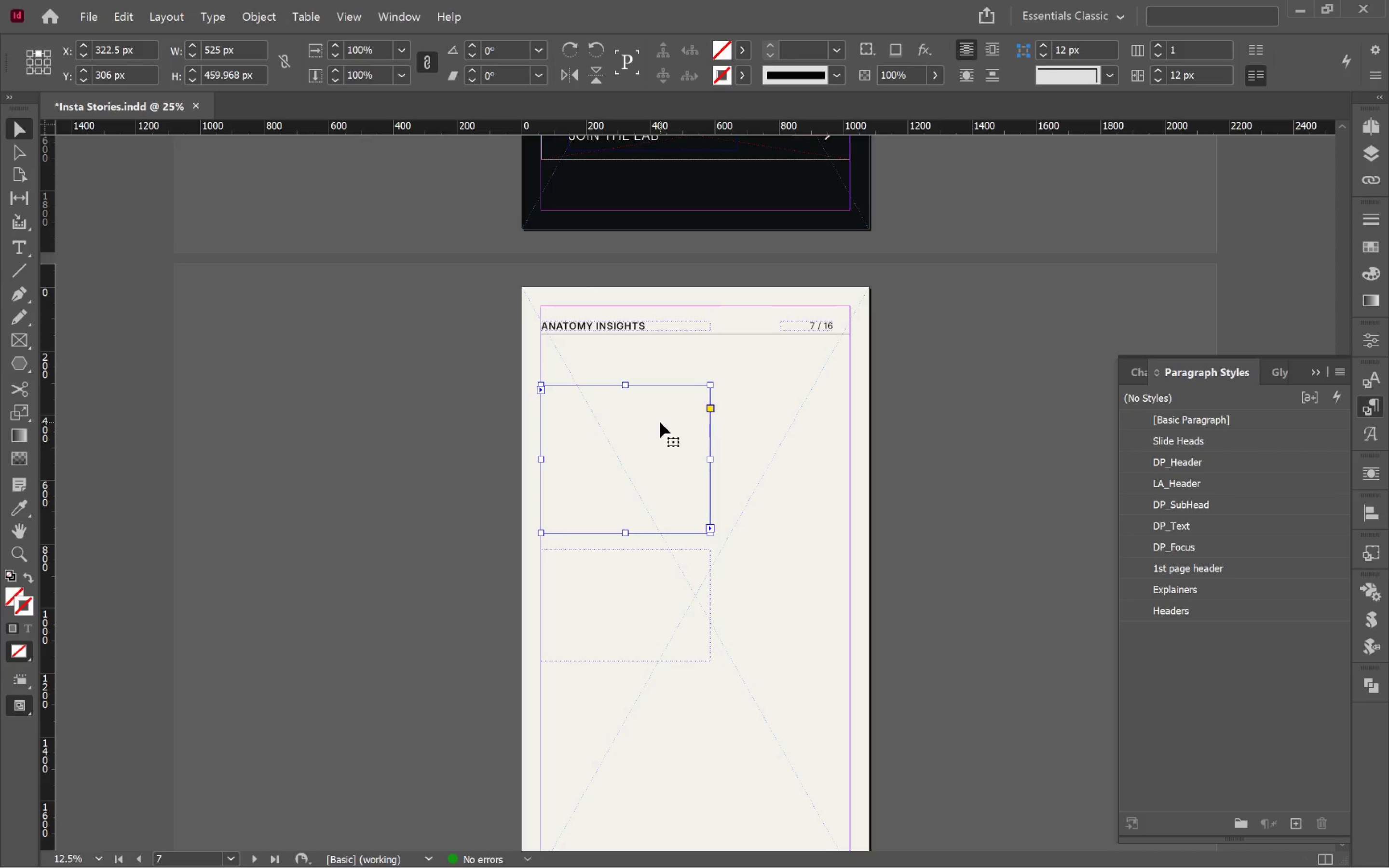 
key(Backspace)
 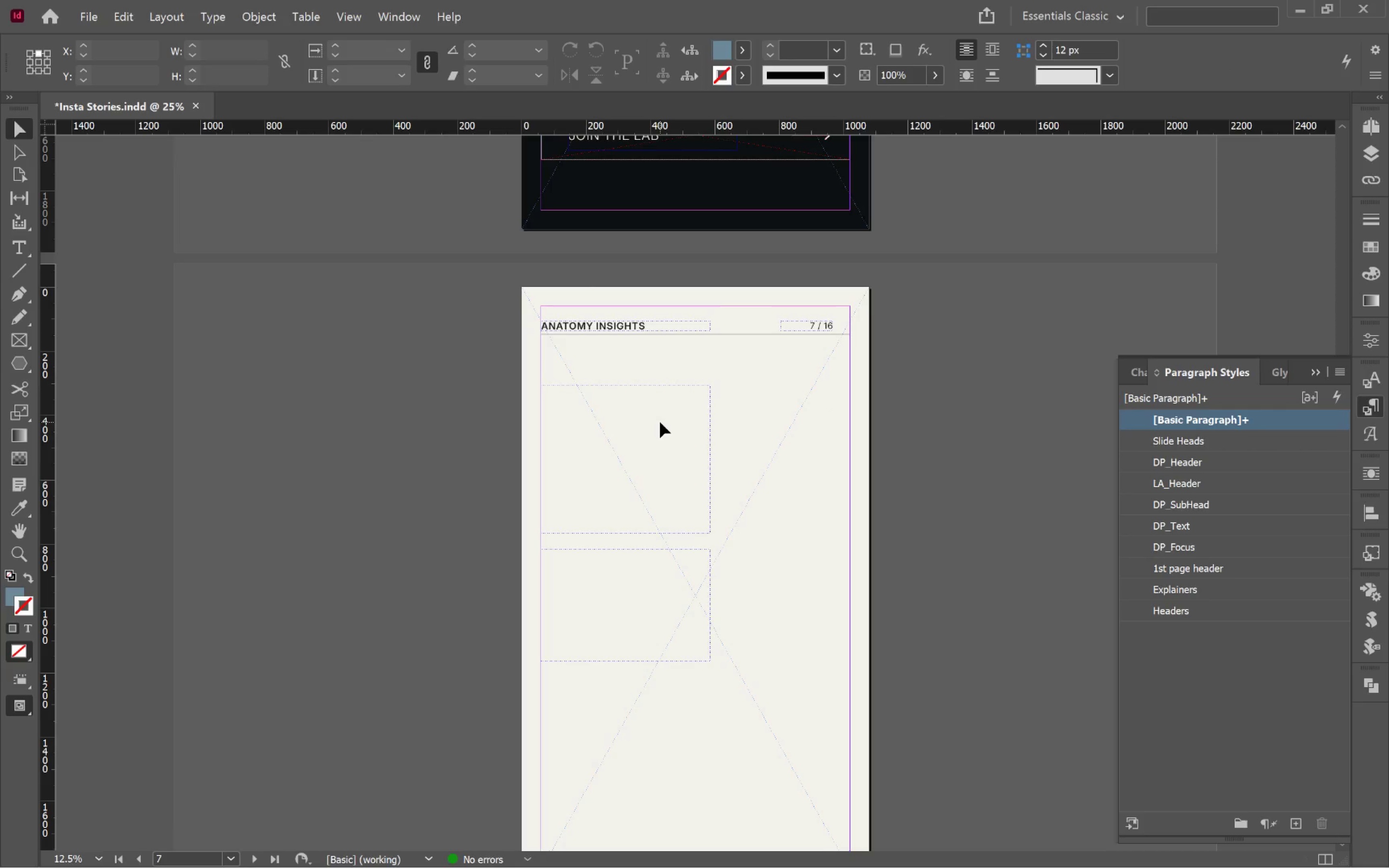 
left_click([660, 422])
 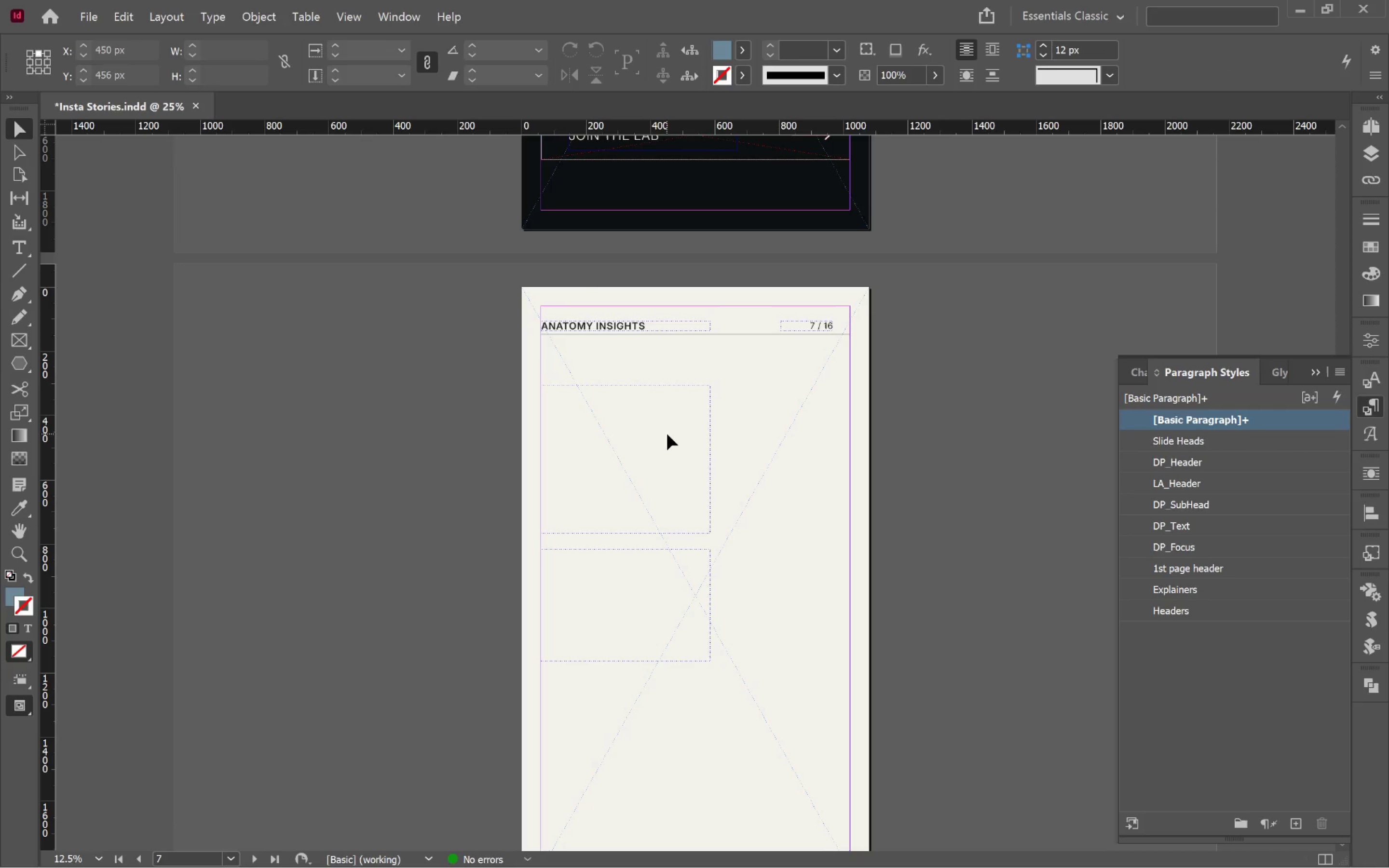 
hold_key(key=ControlLeft, duration=0.55)
hold_key(key=ShiftLeft, duration=0.55)
left_click([667, 434])
 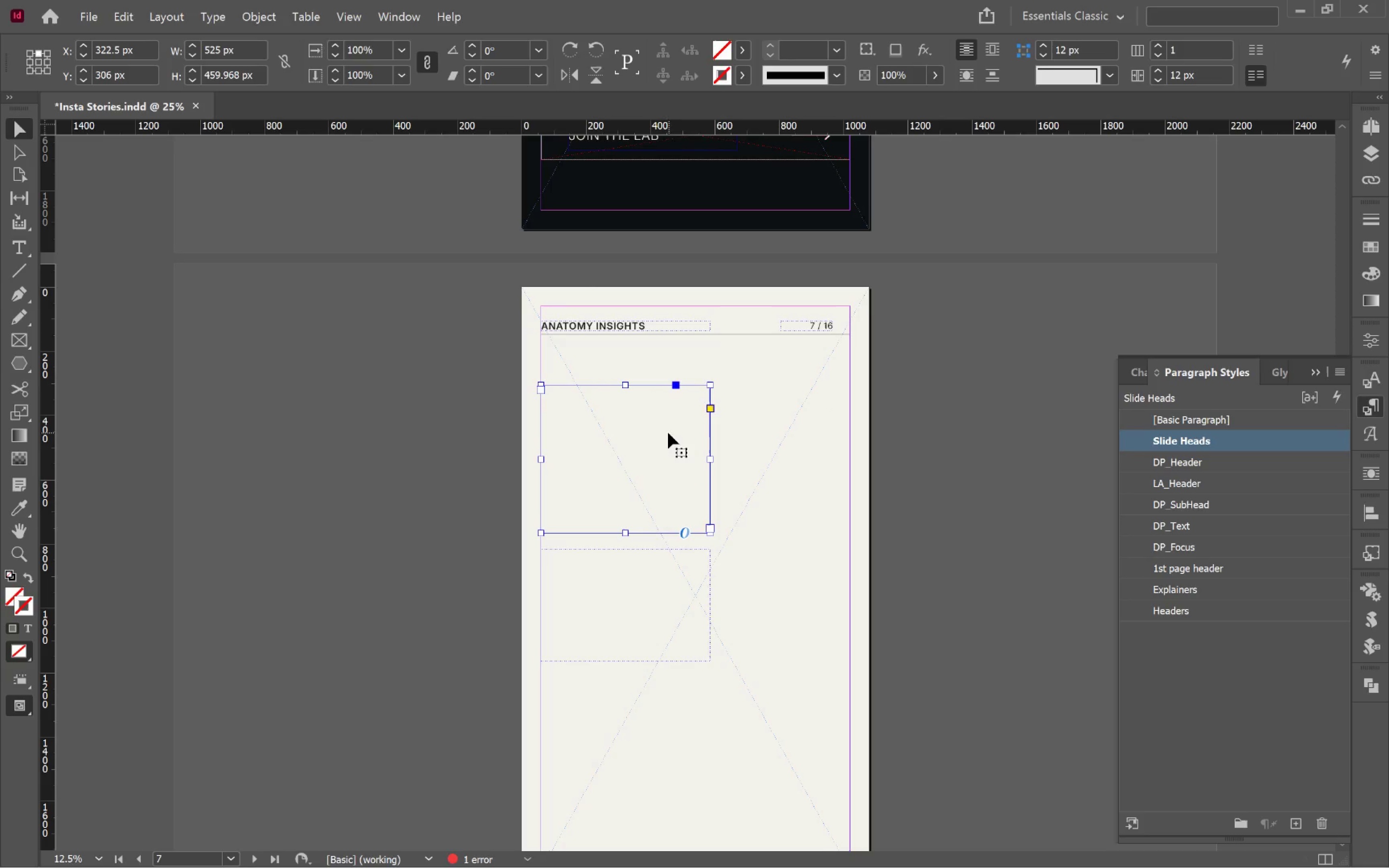 
left_click([662, 433])
 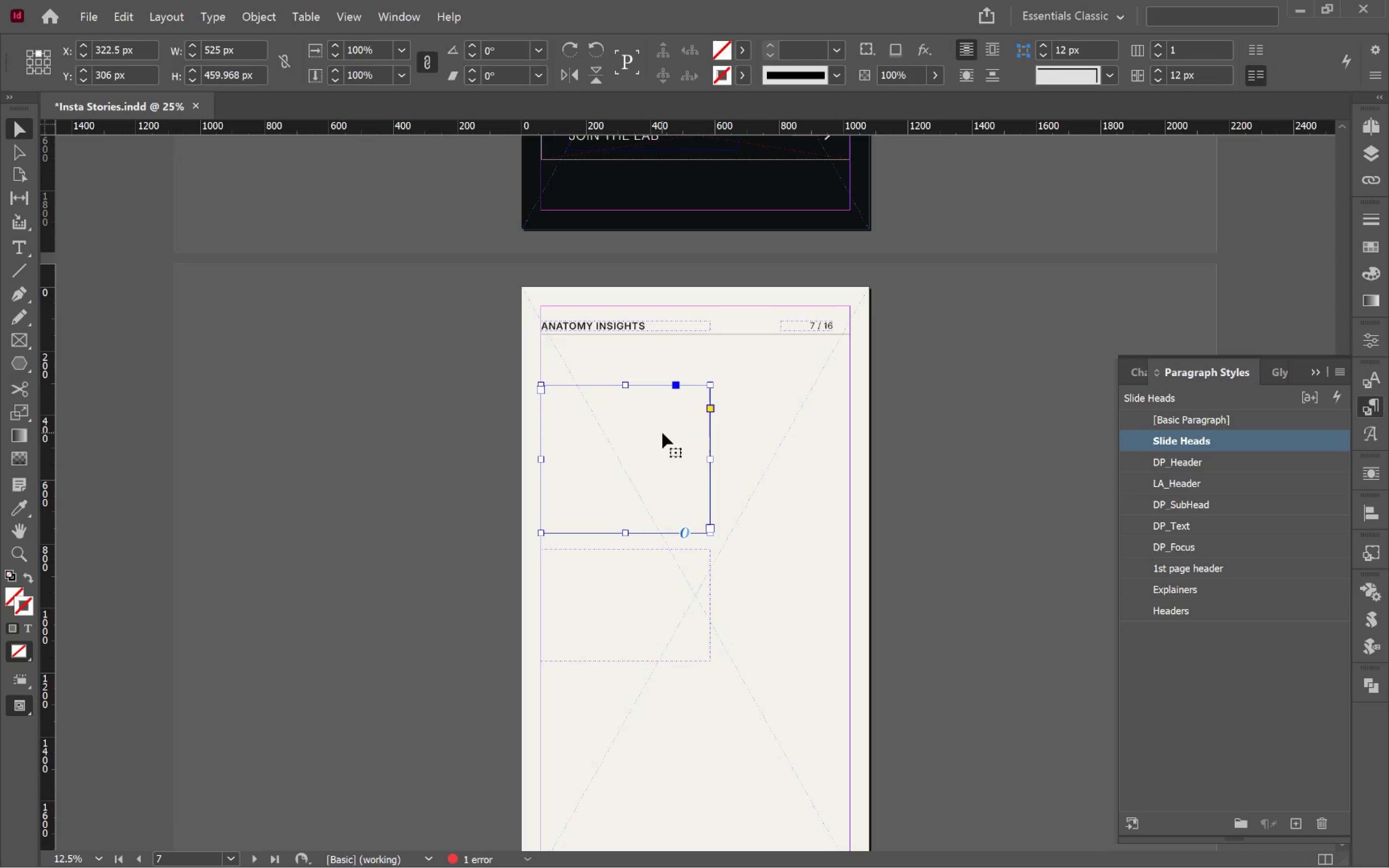 
double_click([662, 432])
 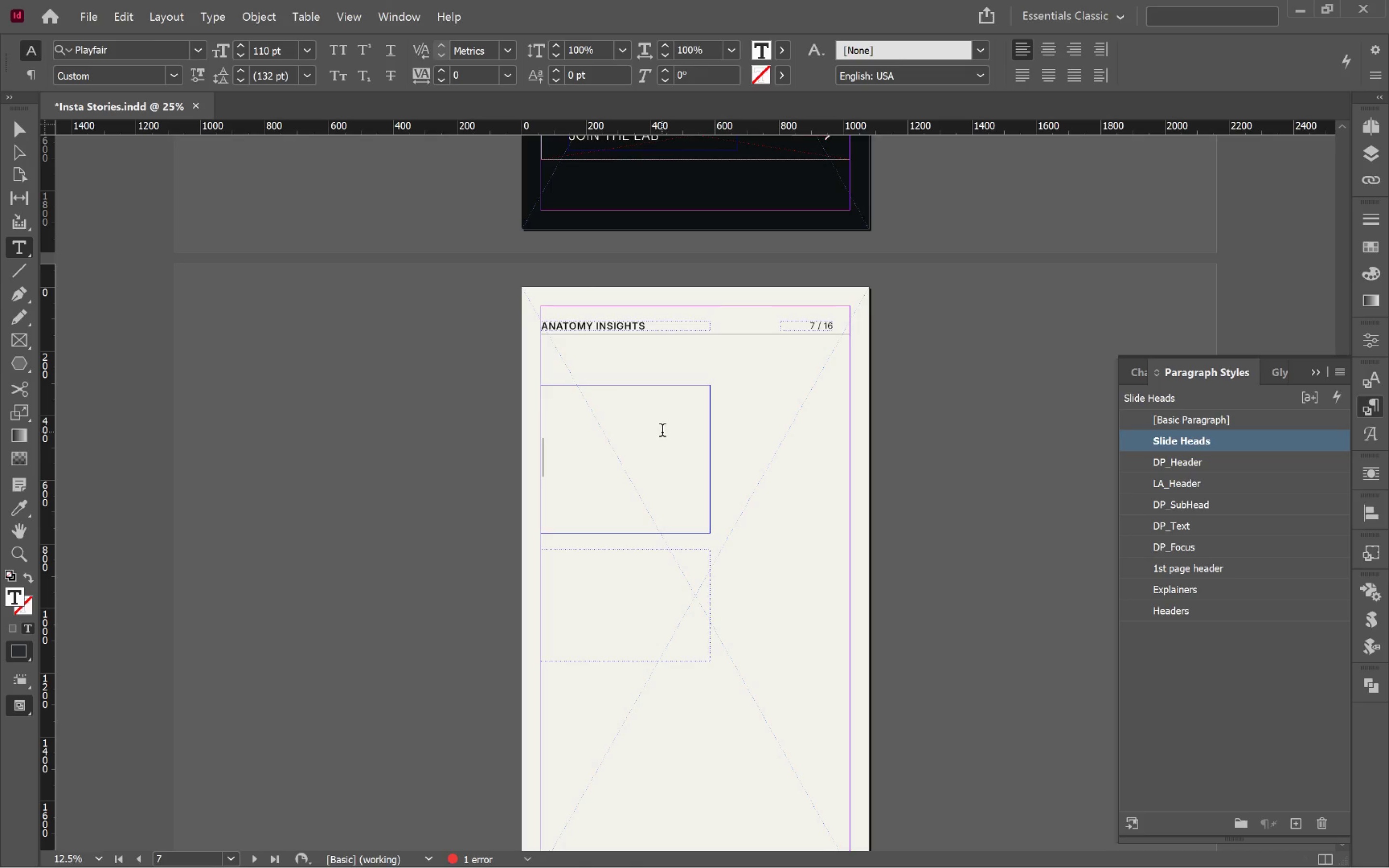 
key(Control+V)
 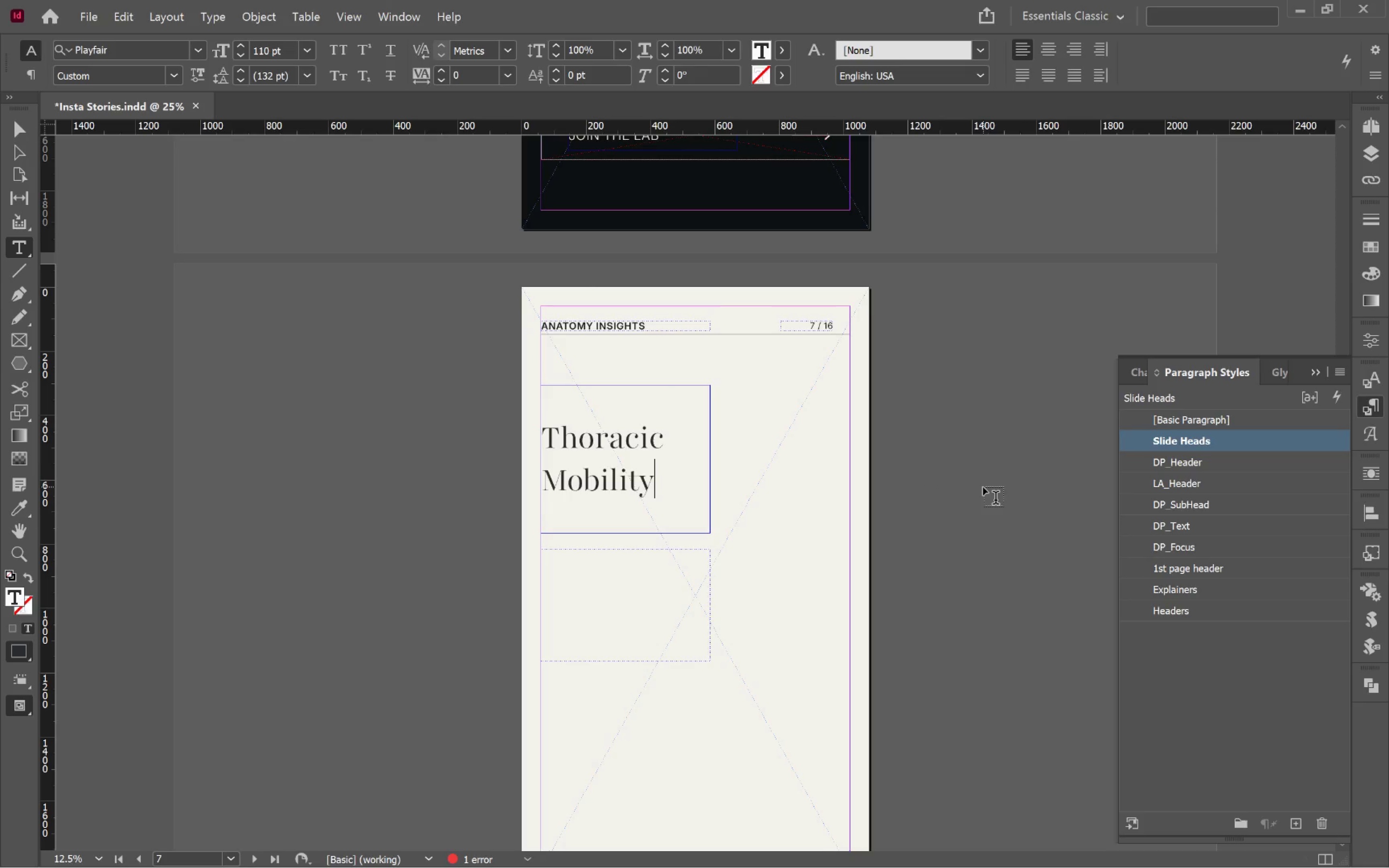 
wait(6.83)
 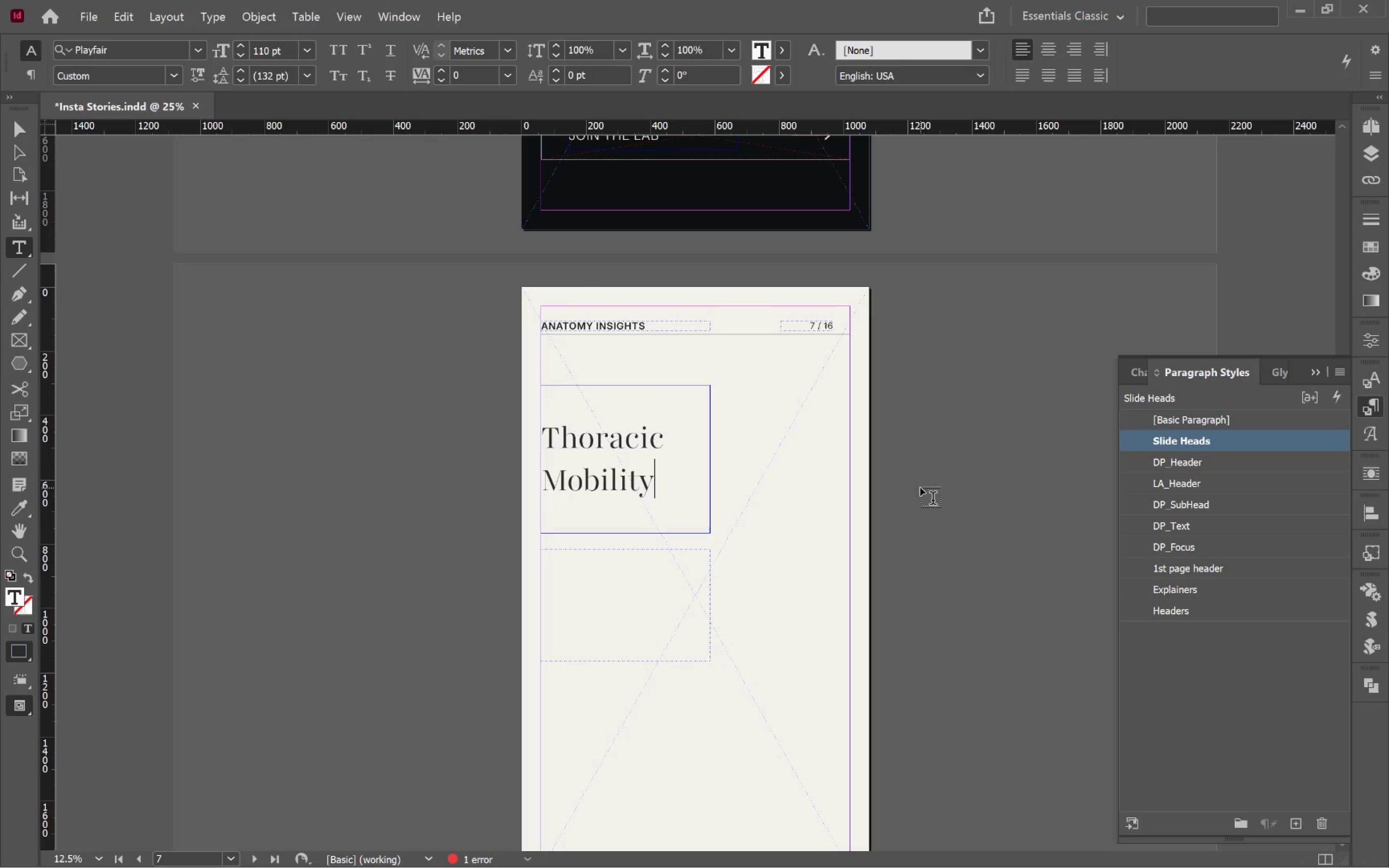 
scroll: coordinate [983, 487], scroll_direction: down, amount: 2.0
 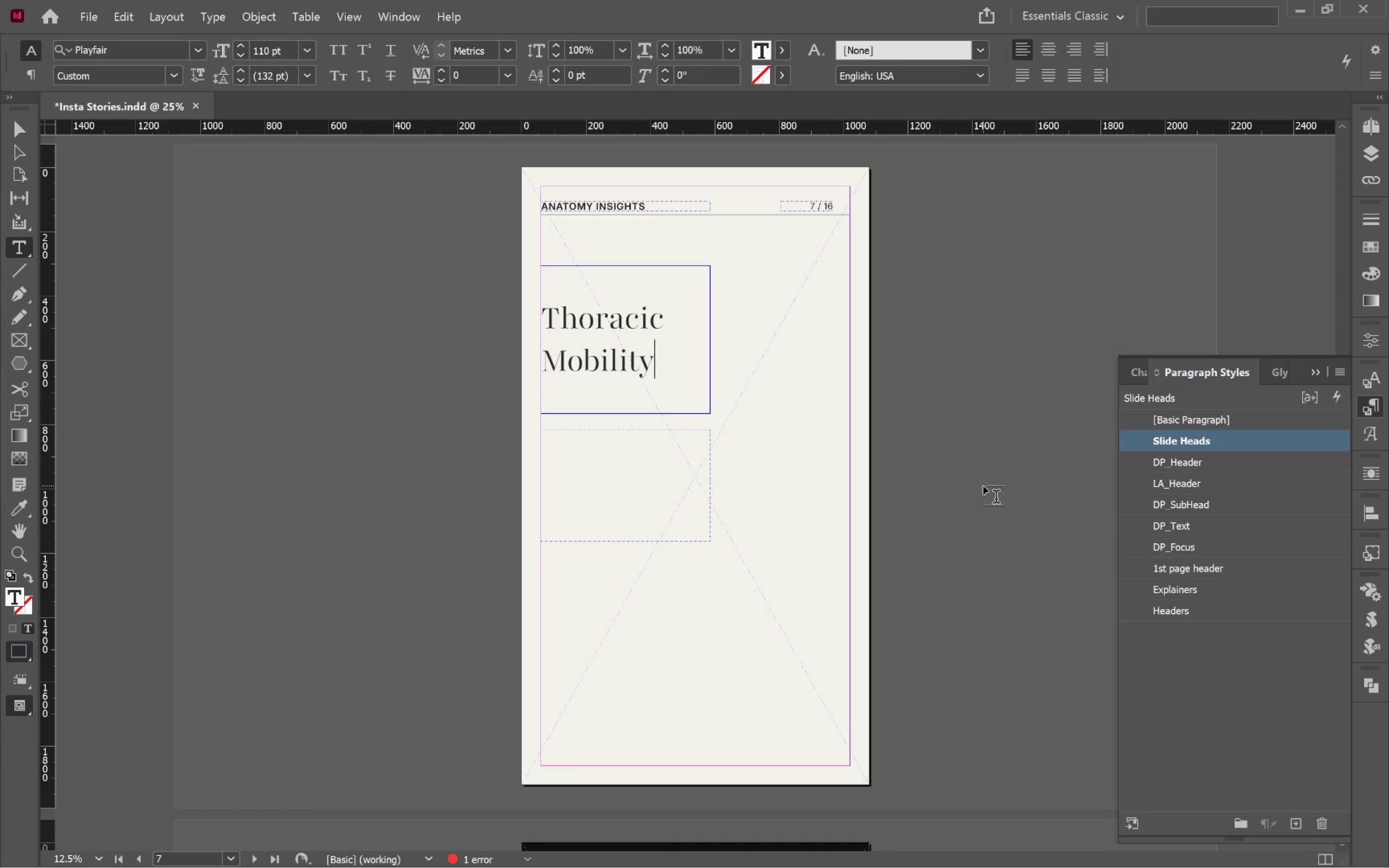 
key(Alt+Tab)
 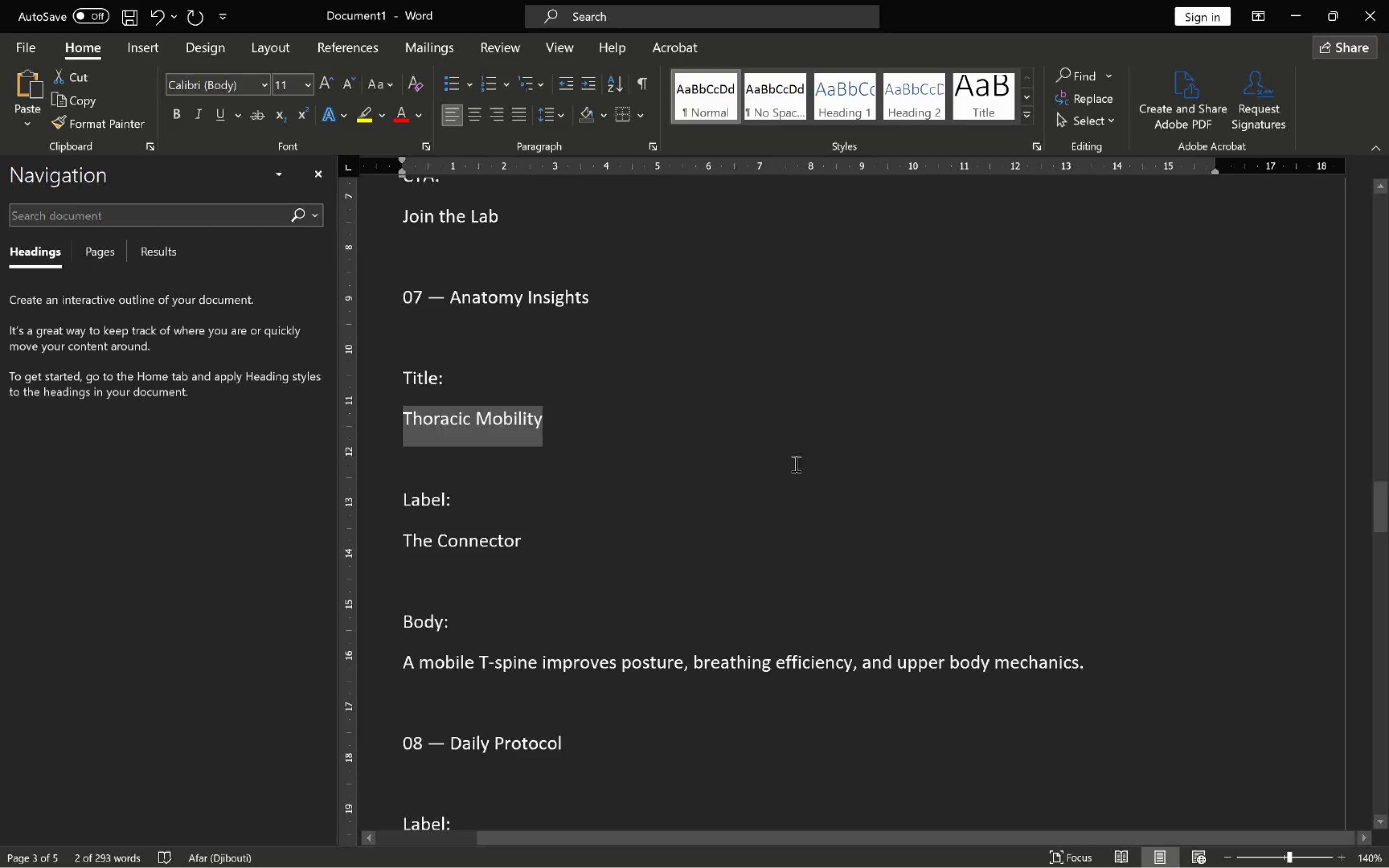 
scroll: coordinate [740, 489], scroll_direction: down, amount: 2.0
 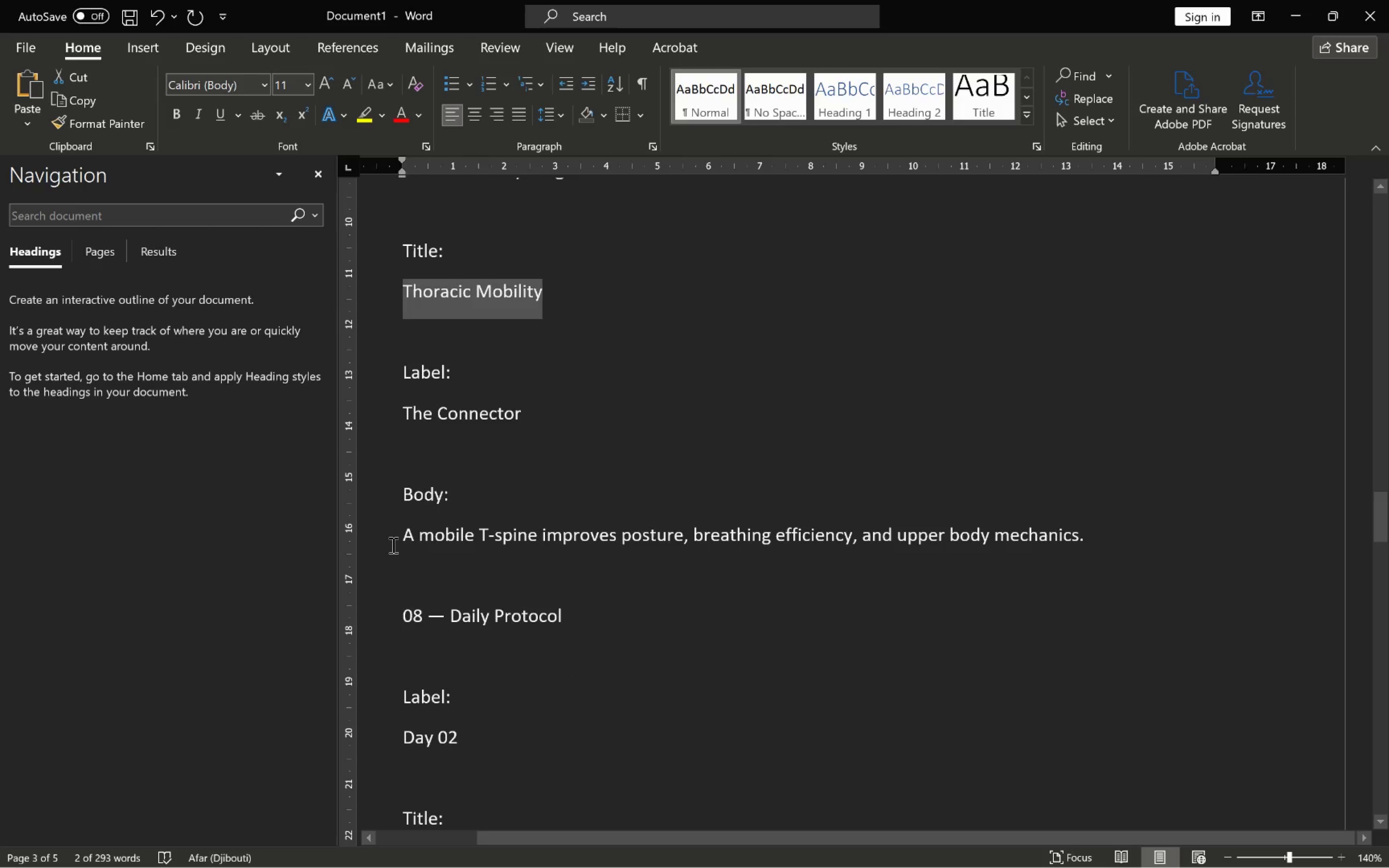 
left_click_drag(start_coordinate=[401, 538], to_coordinate=[1088, 546])
 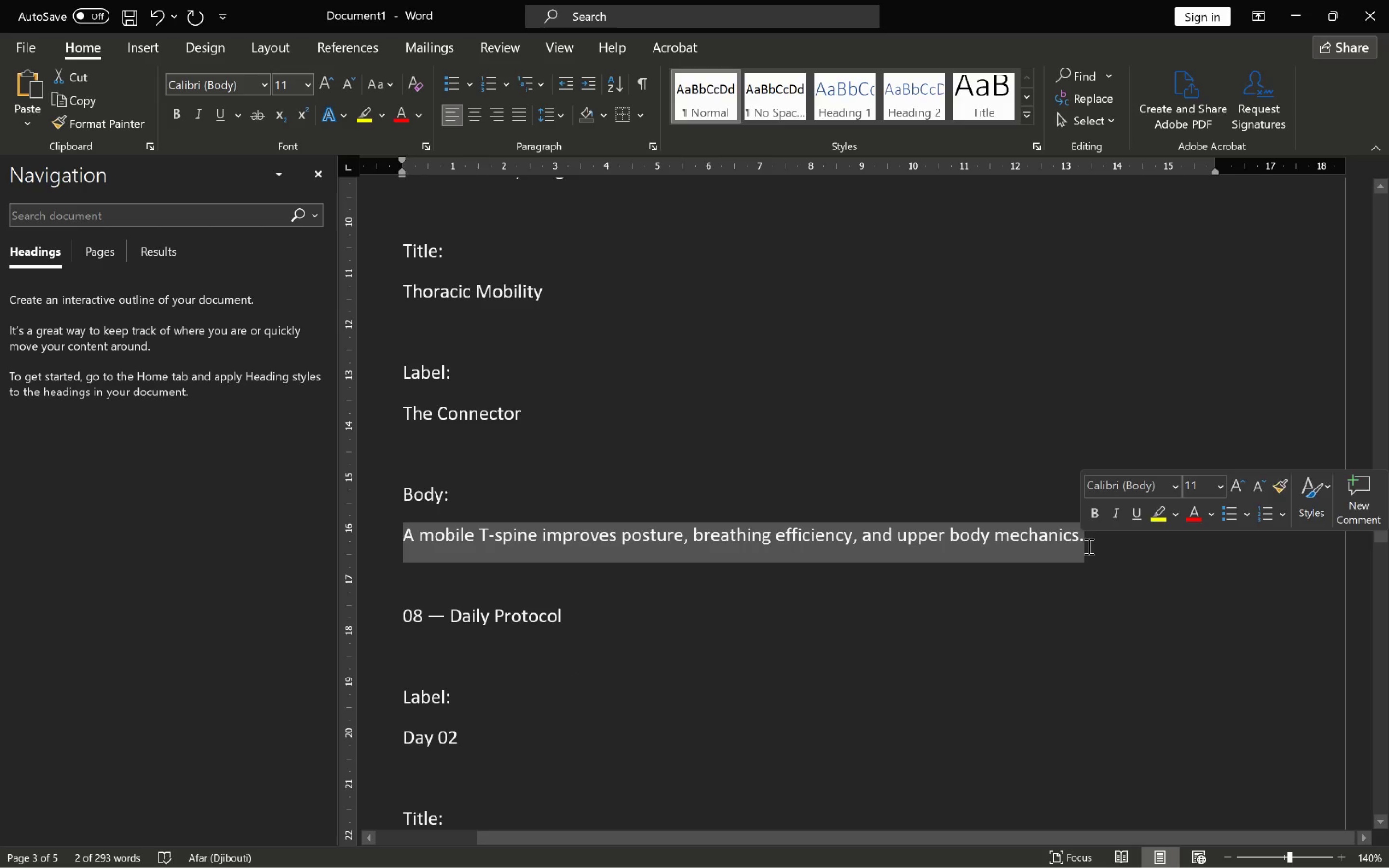 
key(Control+C)
 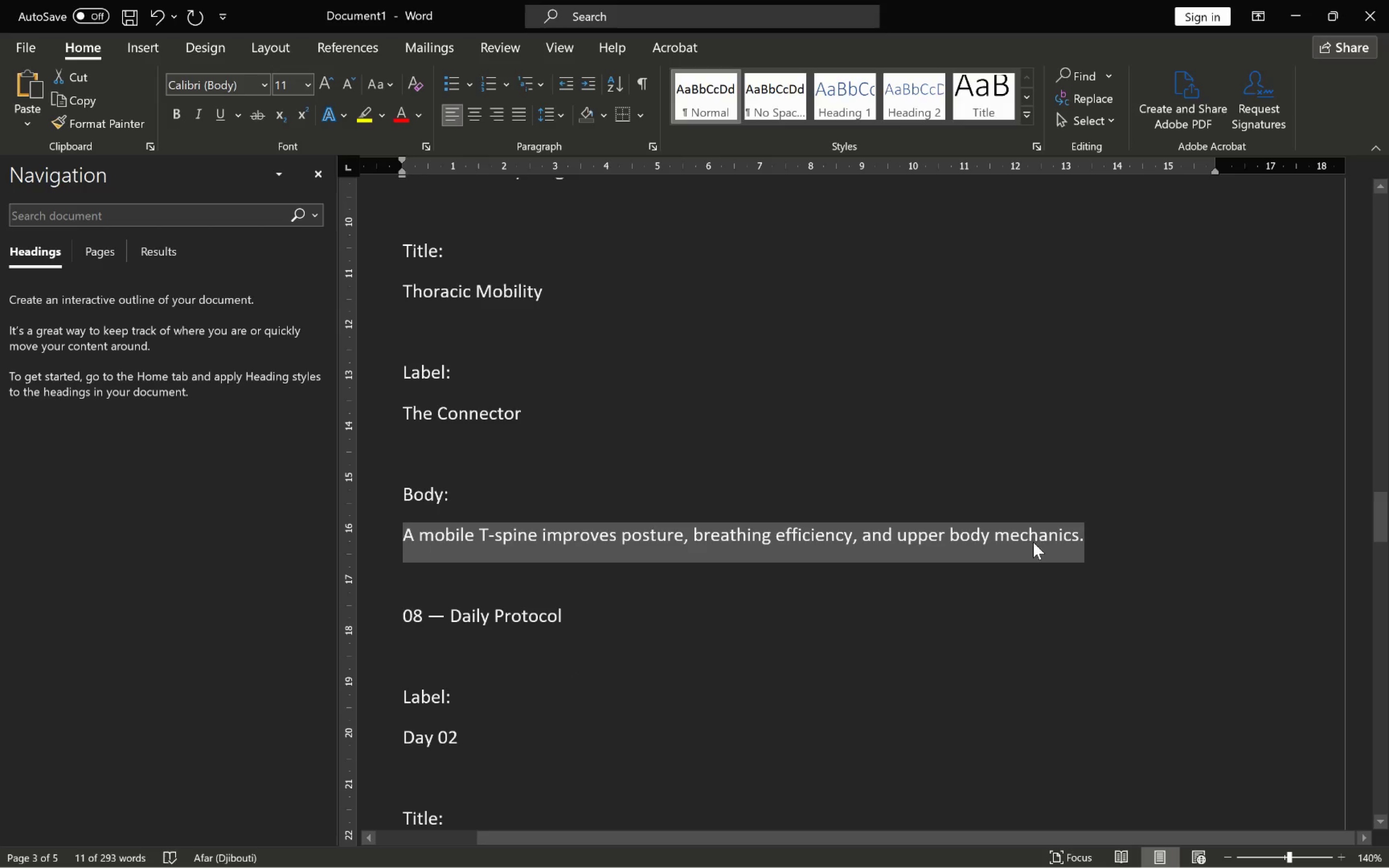 
key(Alt+AltLeft)
 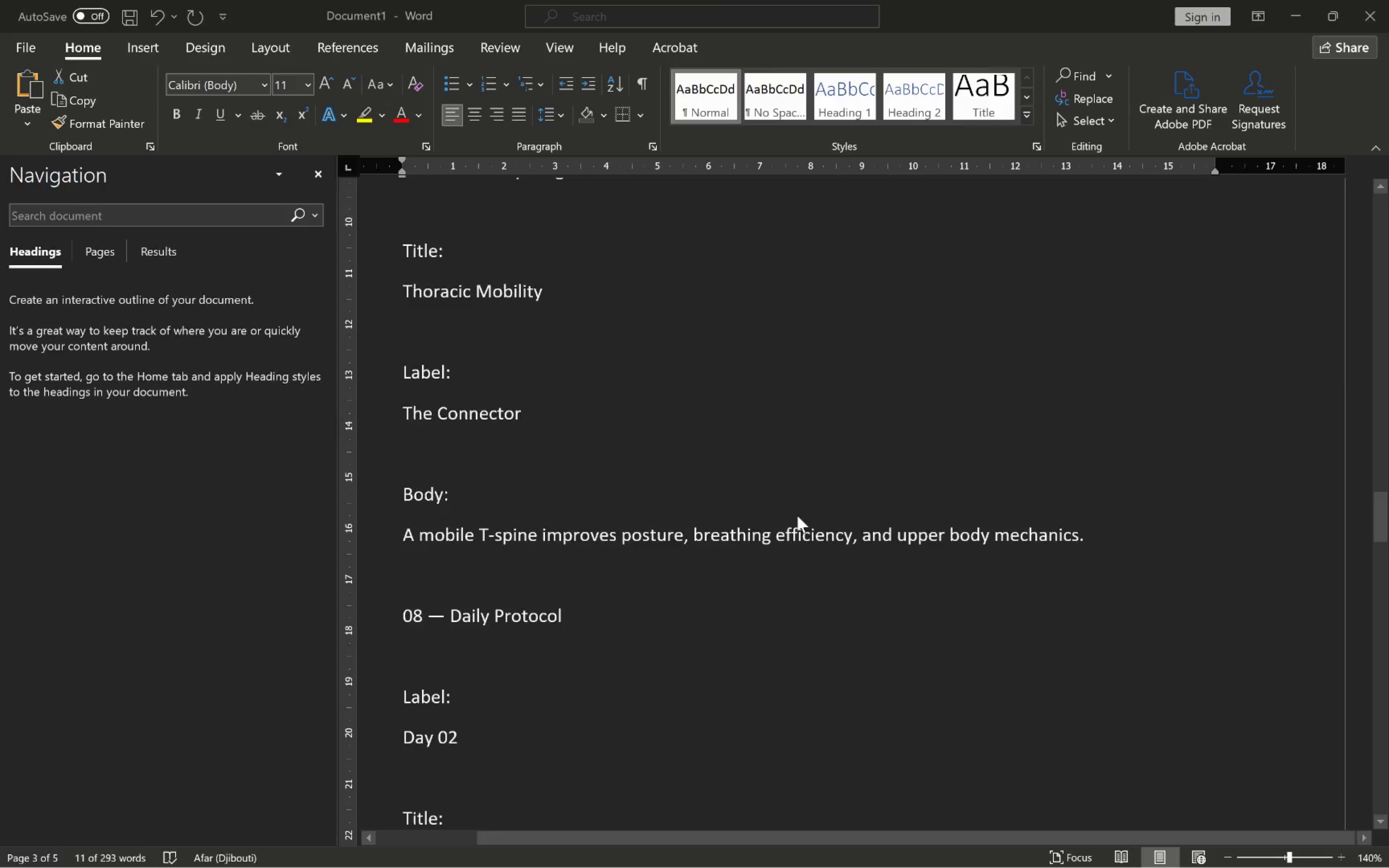 
key(Alt+Tab)
 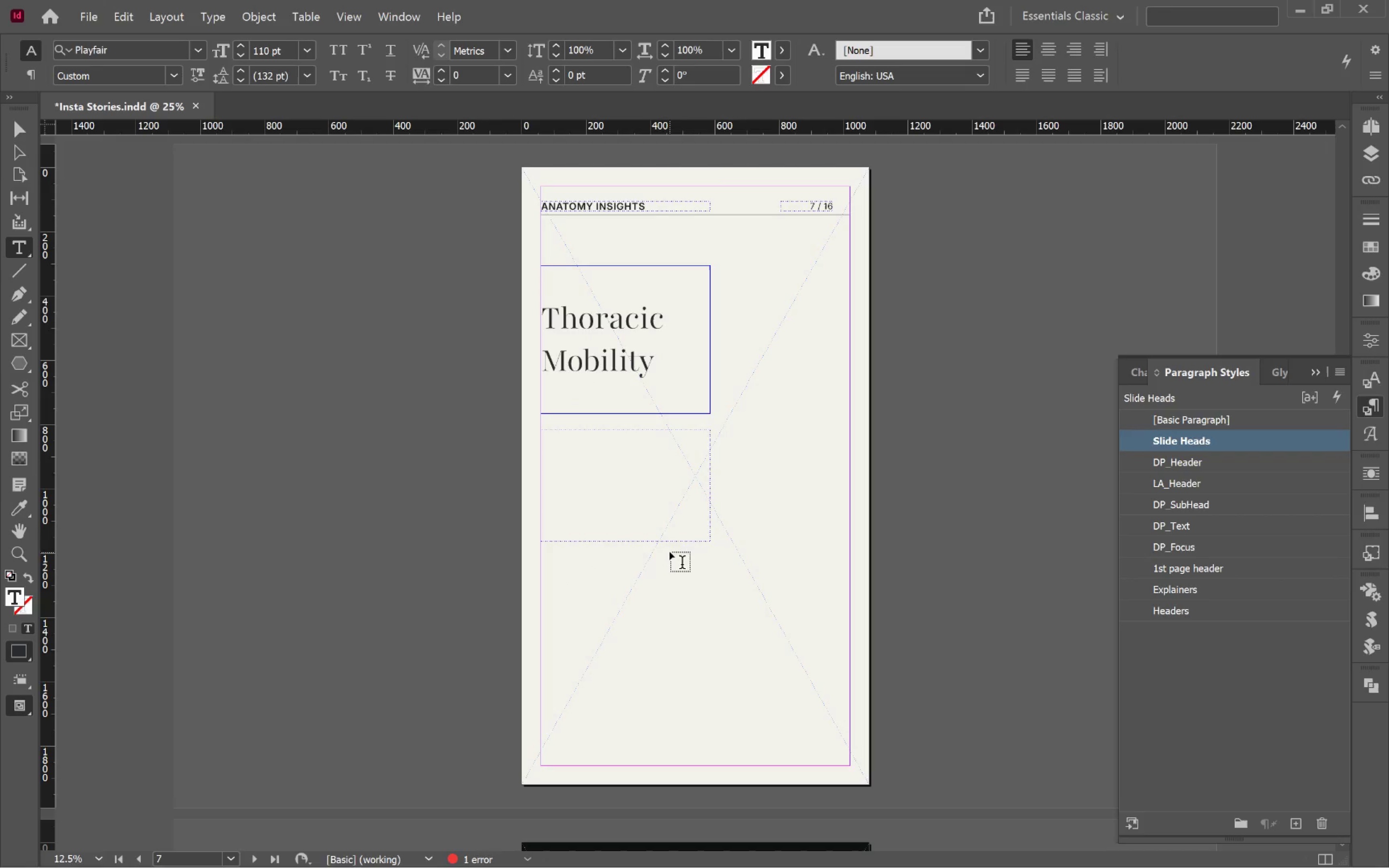 
hold_key(key=ControlLeft, duration=0.62)
hold_key(key=ShiftLeft, duration=0.55)
left_click([612, 497])
 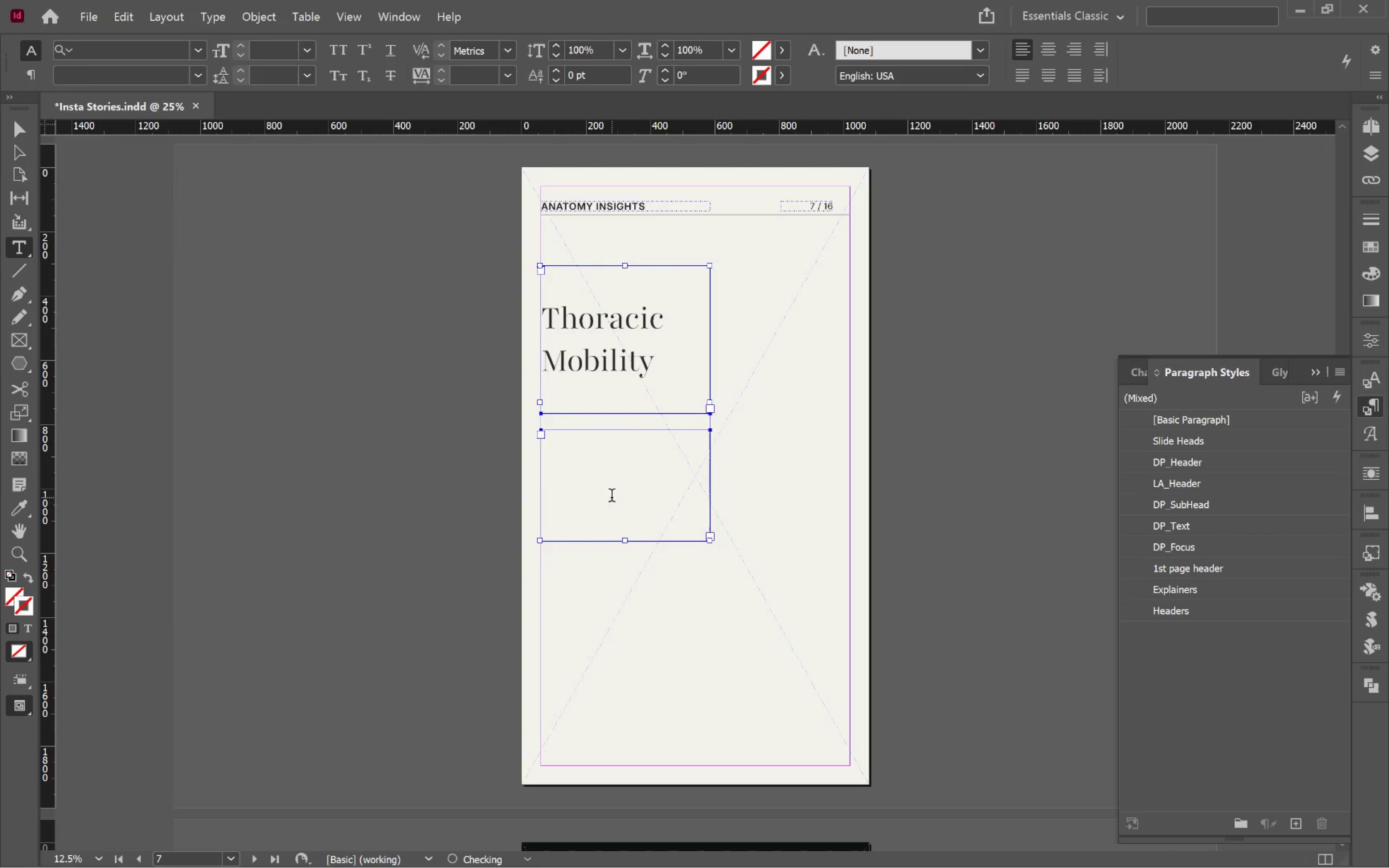 
left_click([612, 497])
 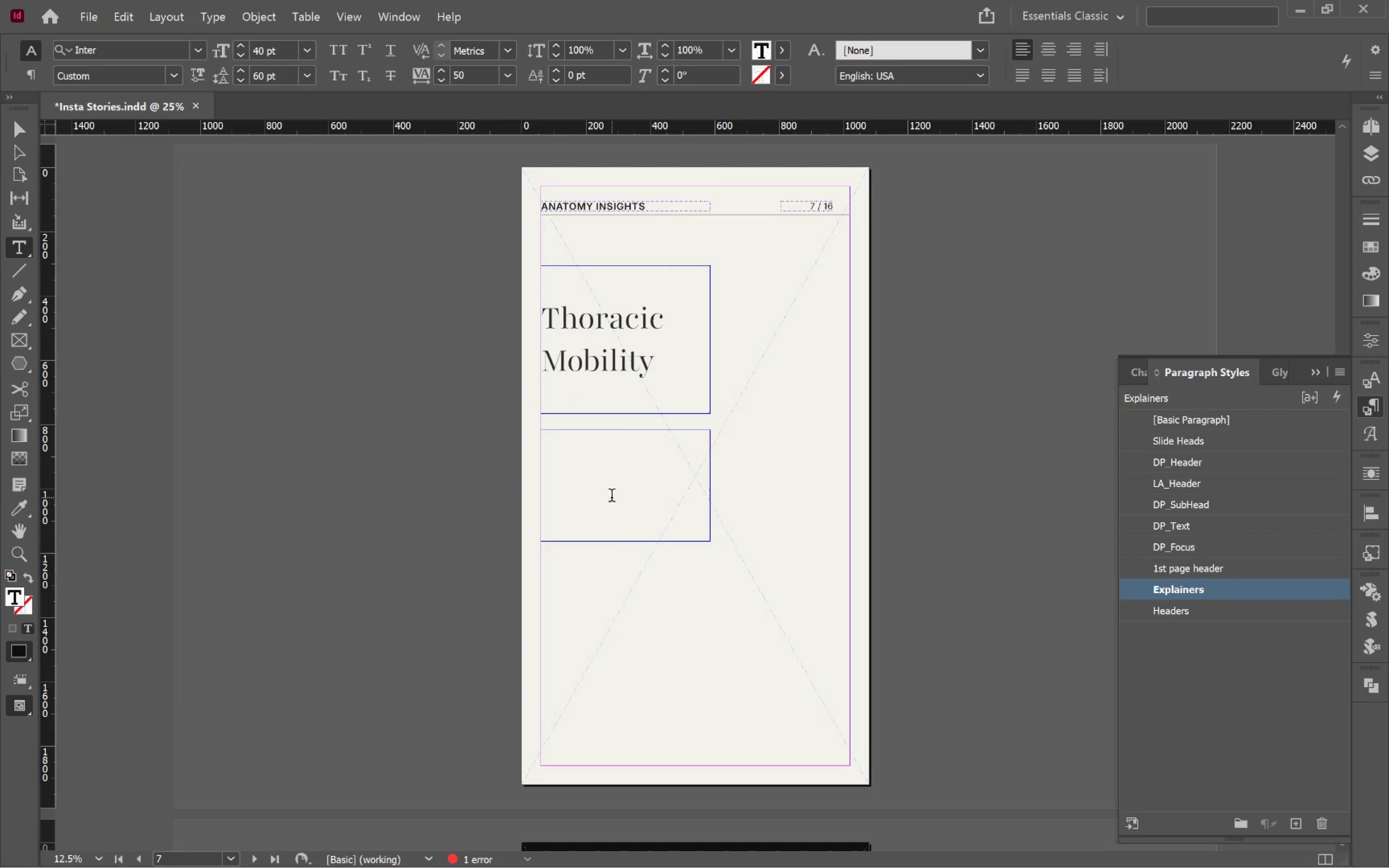 
key(Control+V)
 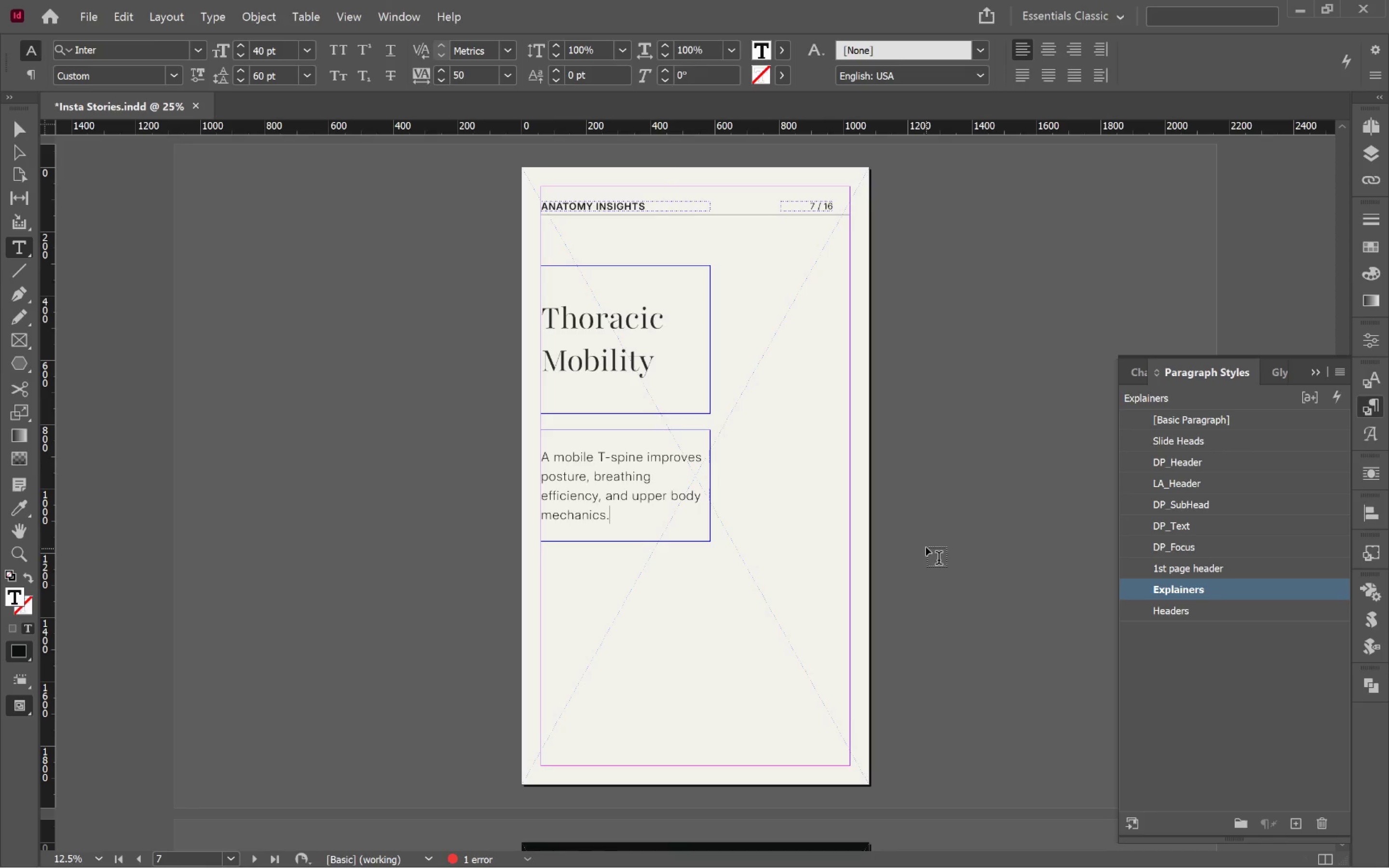 
hold_key(key=ControlLeft, duration=0.57)
left_click([927, 531])
 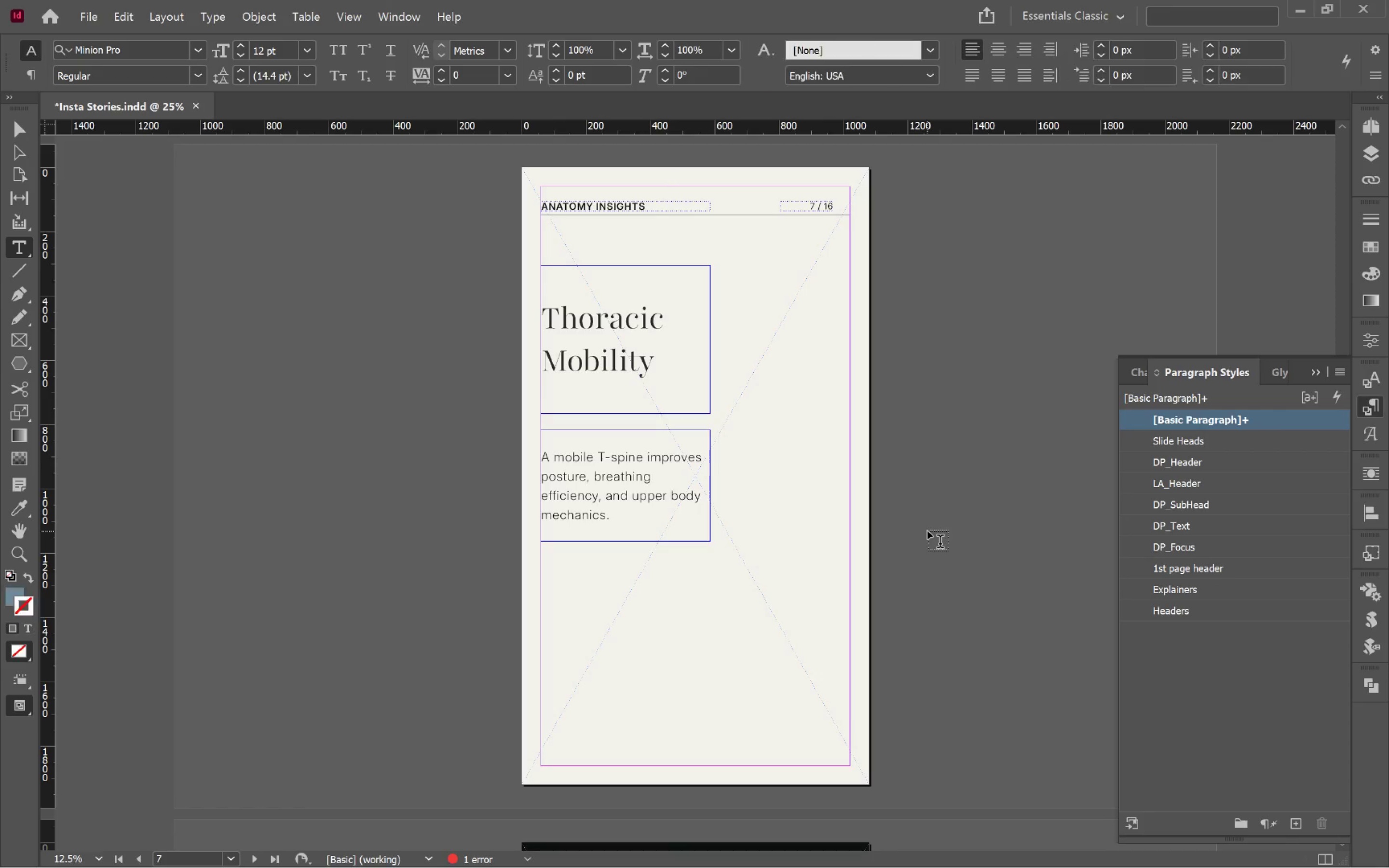 
key(V)
 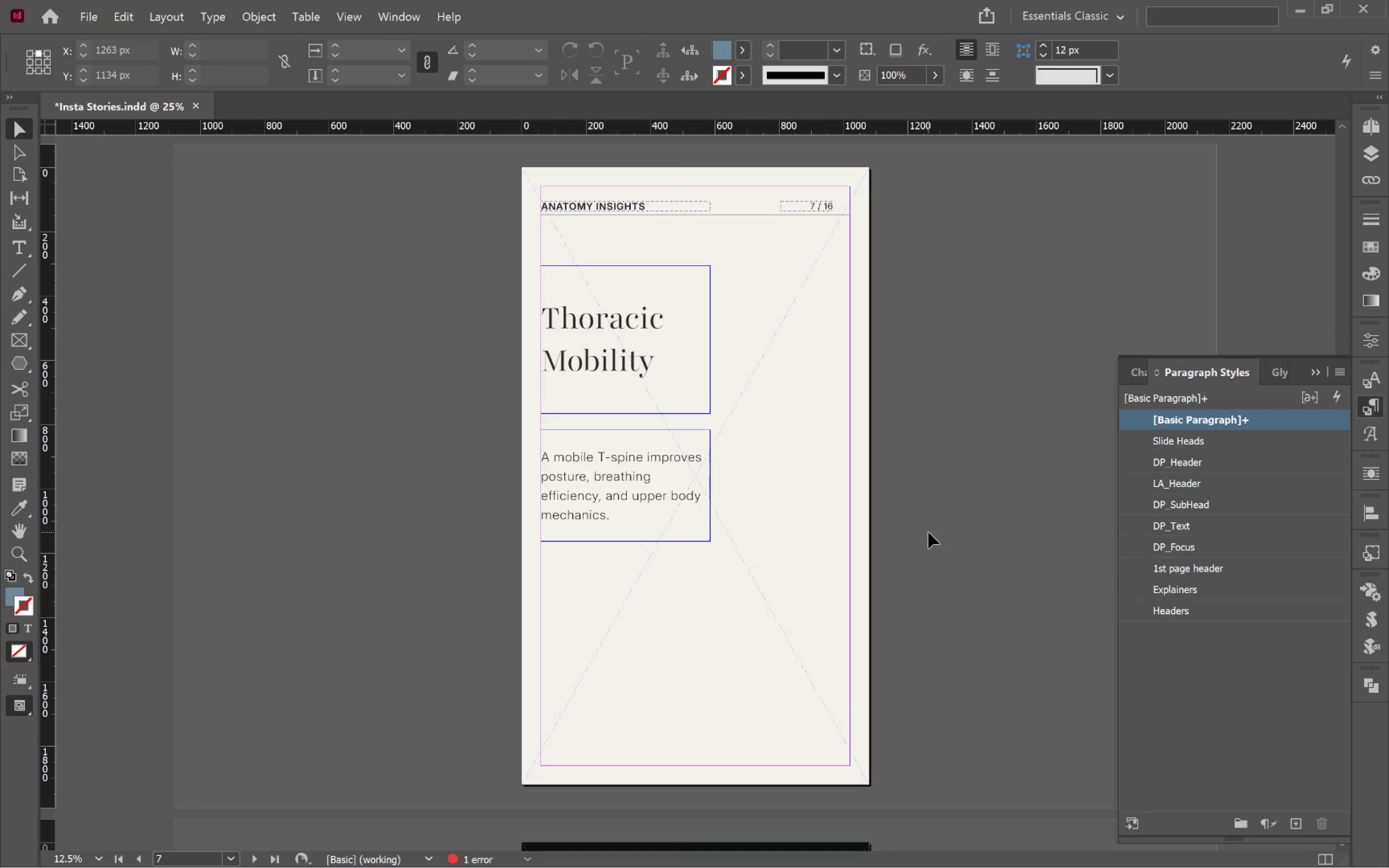 
left_click([928, 532])
 